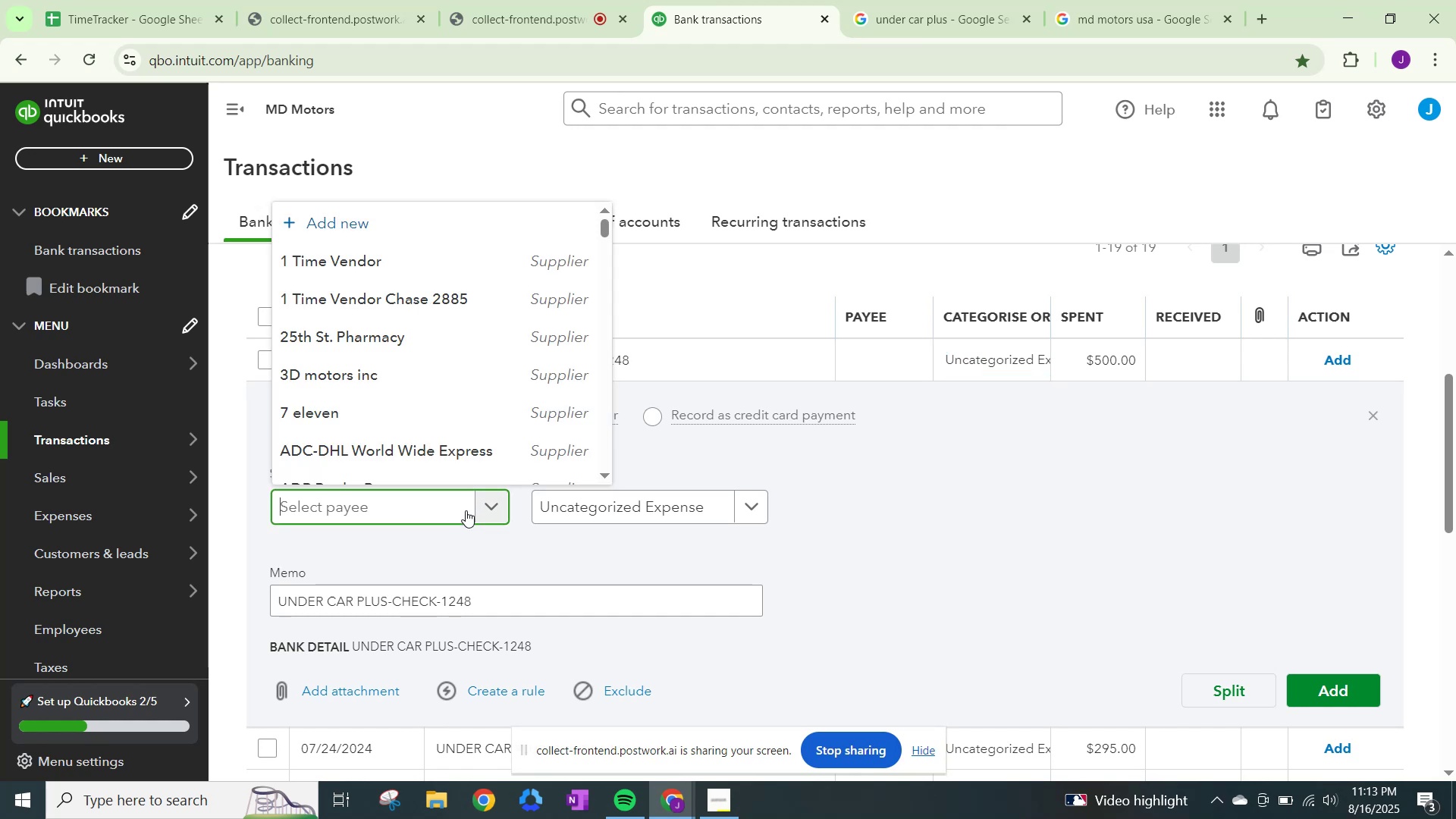 
key(Control+V)
 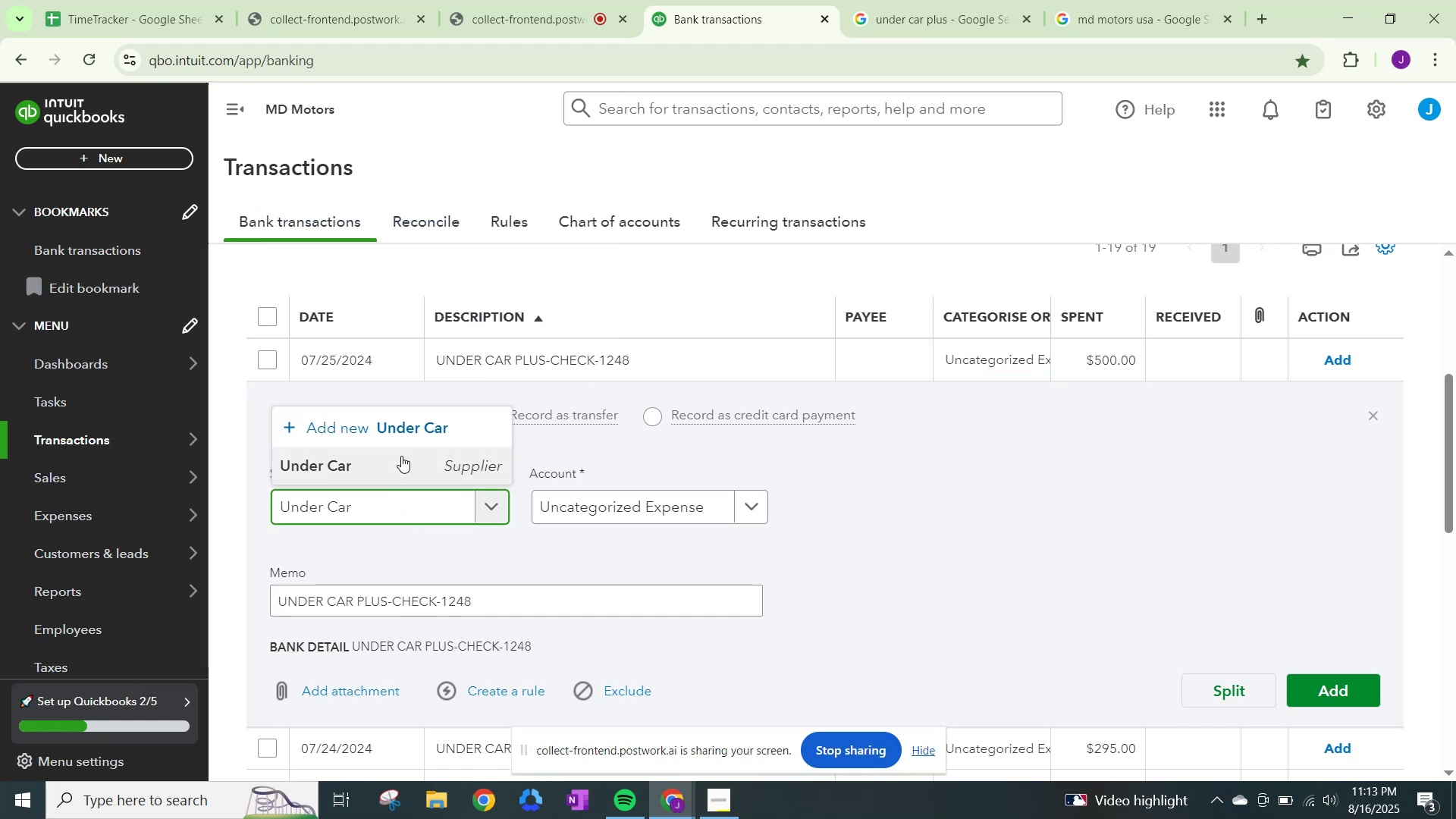 
left_click([401, 456])
 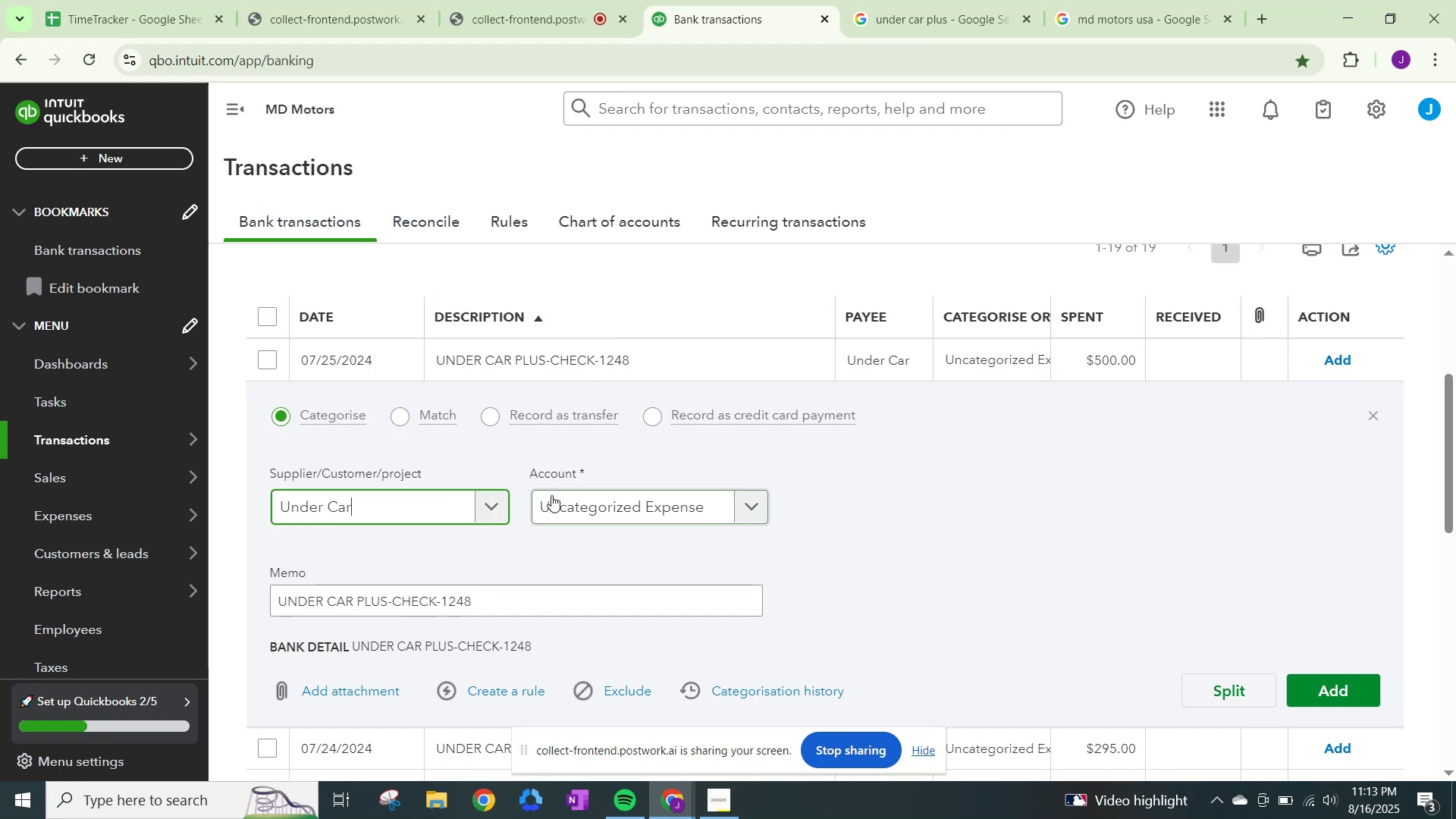 
left_click([551, 495])
 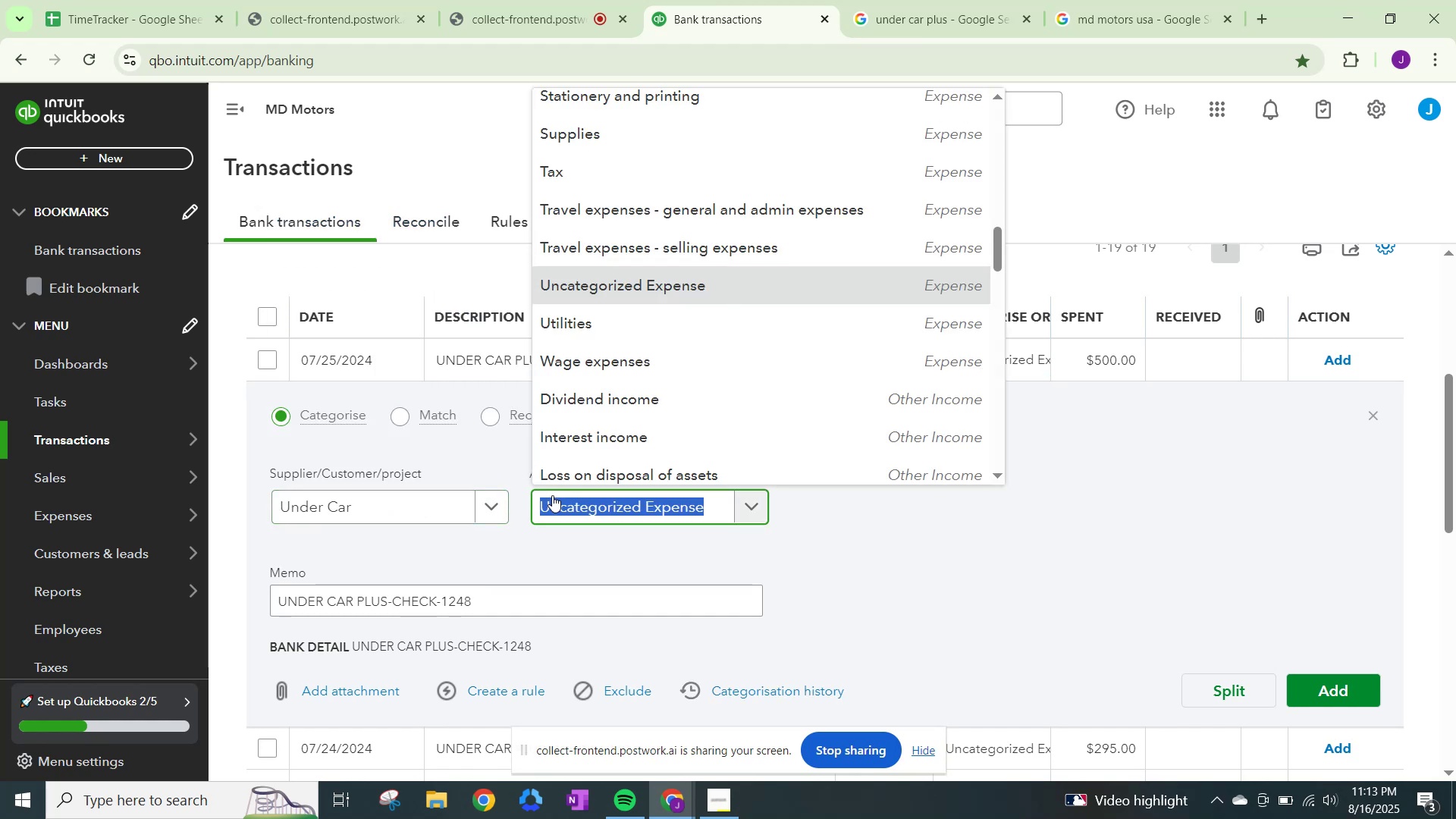 
type(other)
 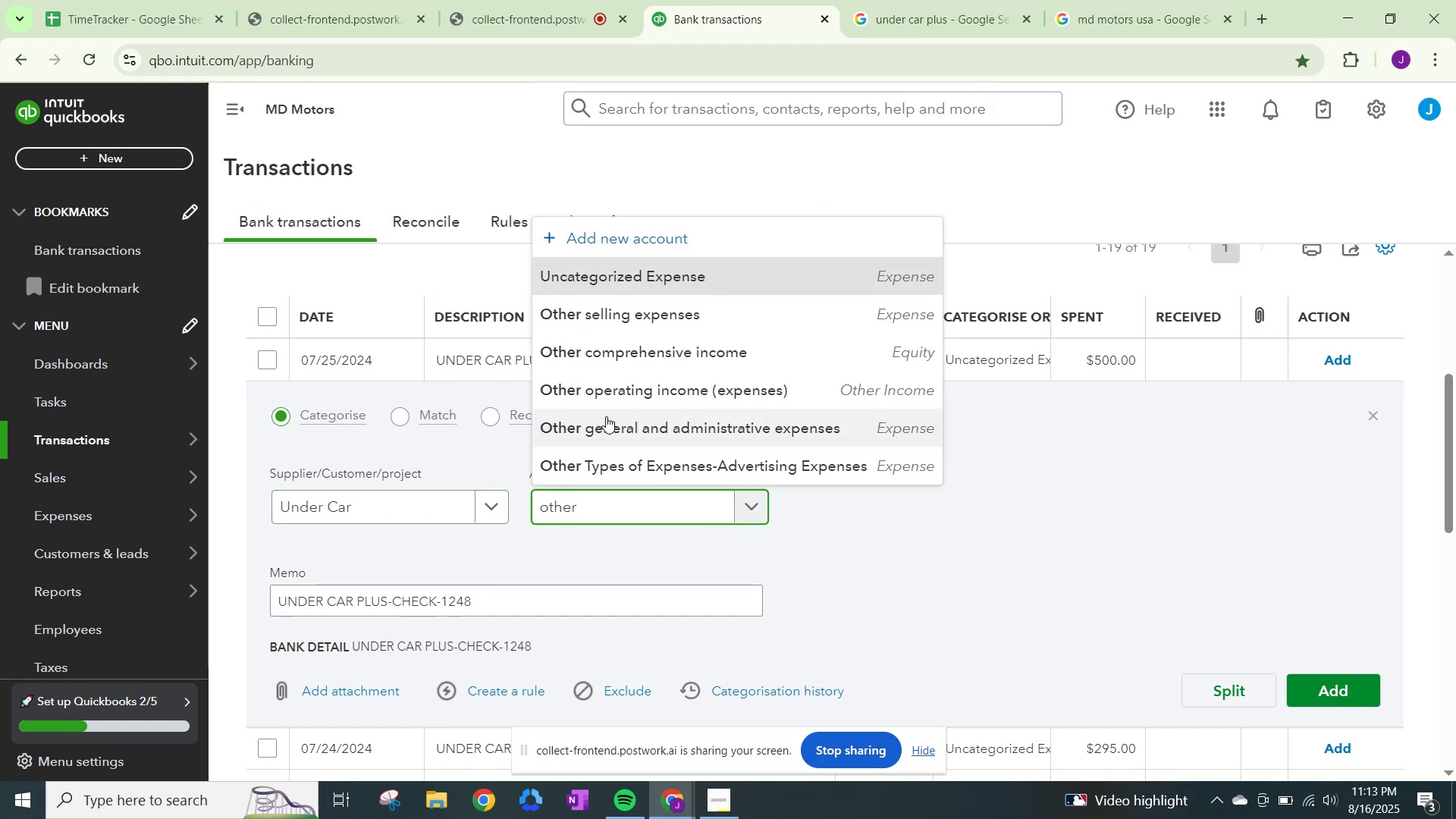 
left_click([606, 416])
 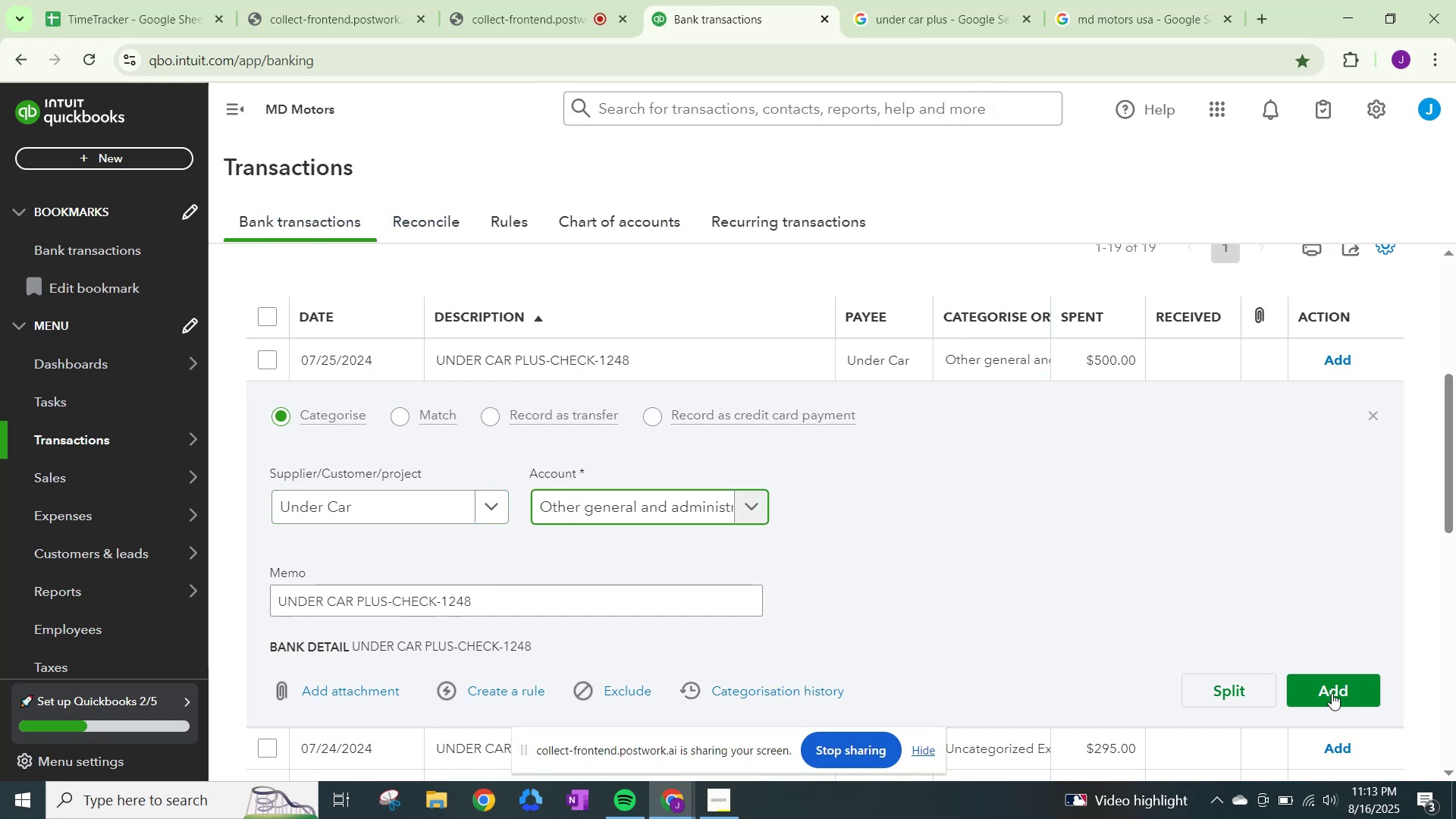 
left_click([1332, 692])
 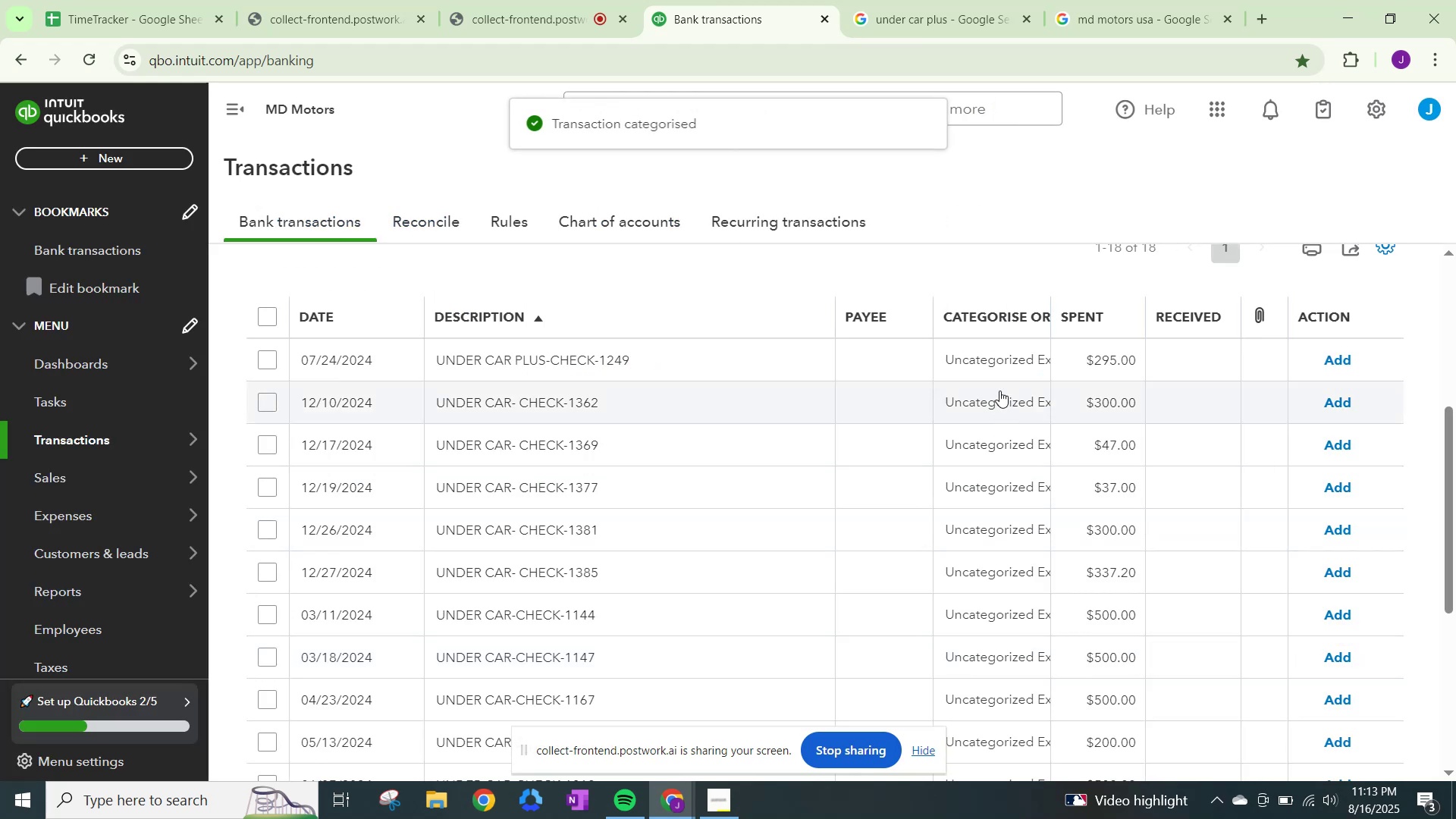 
left_click([1005, 362])
 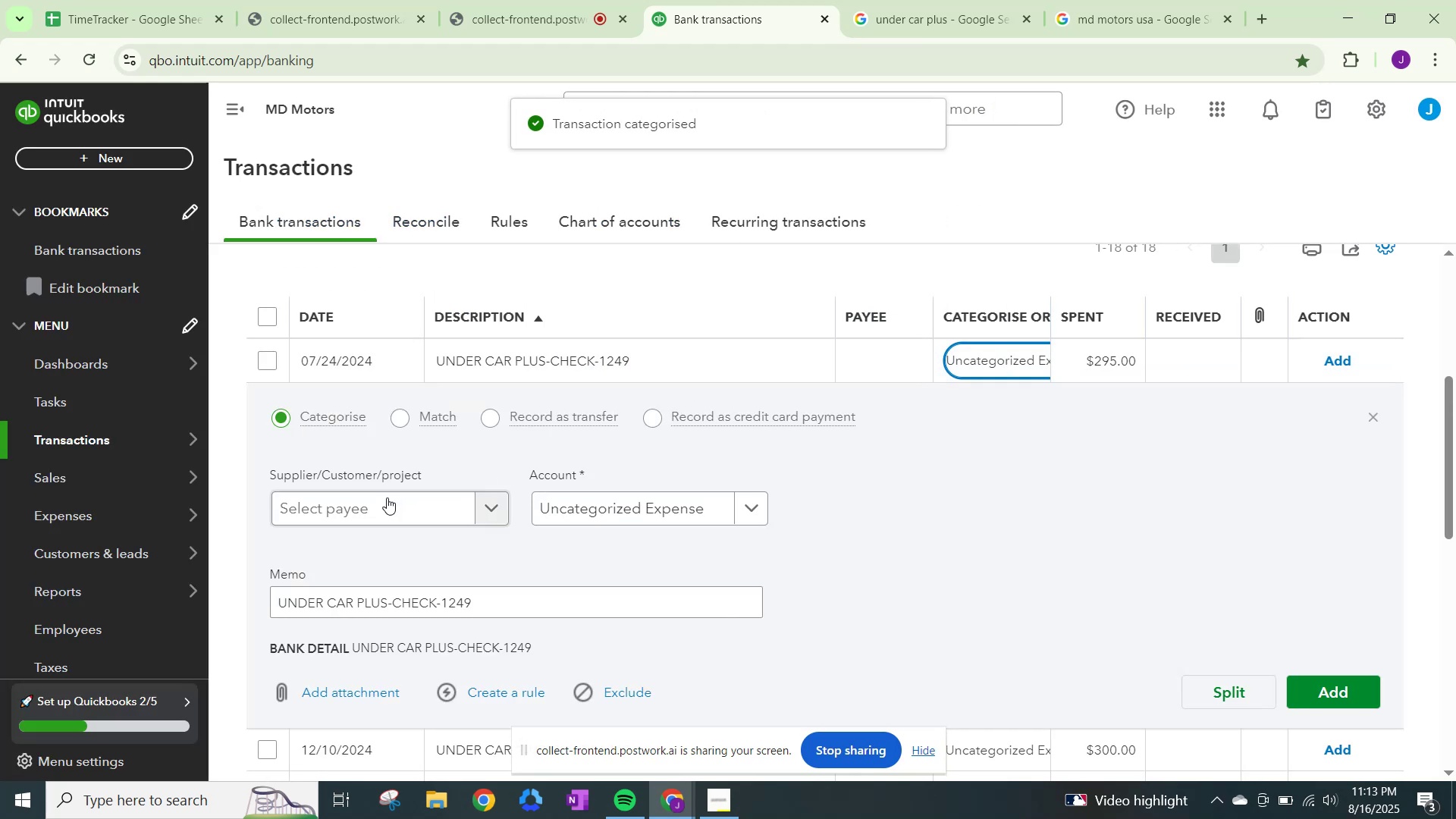 
left_click([386, 499])
 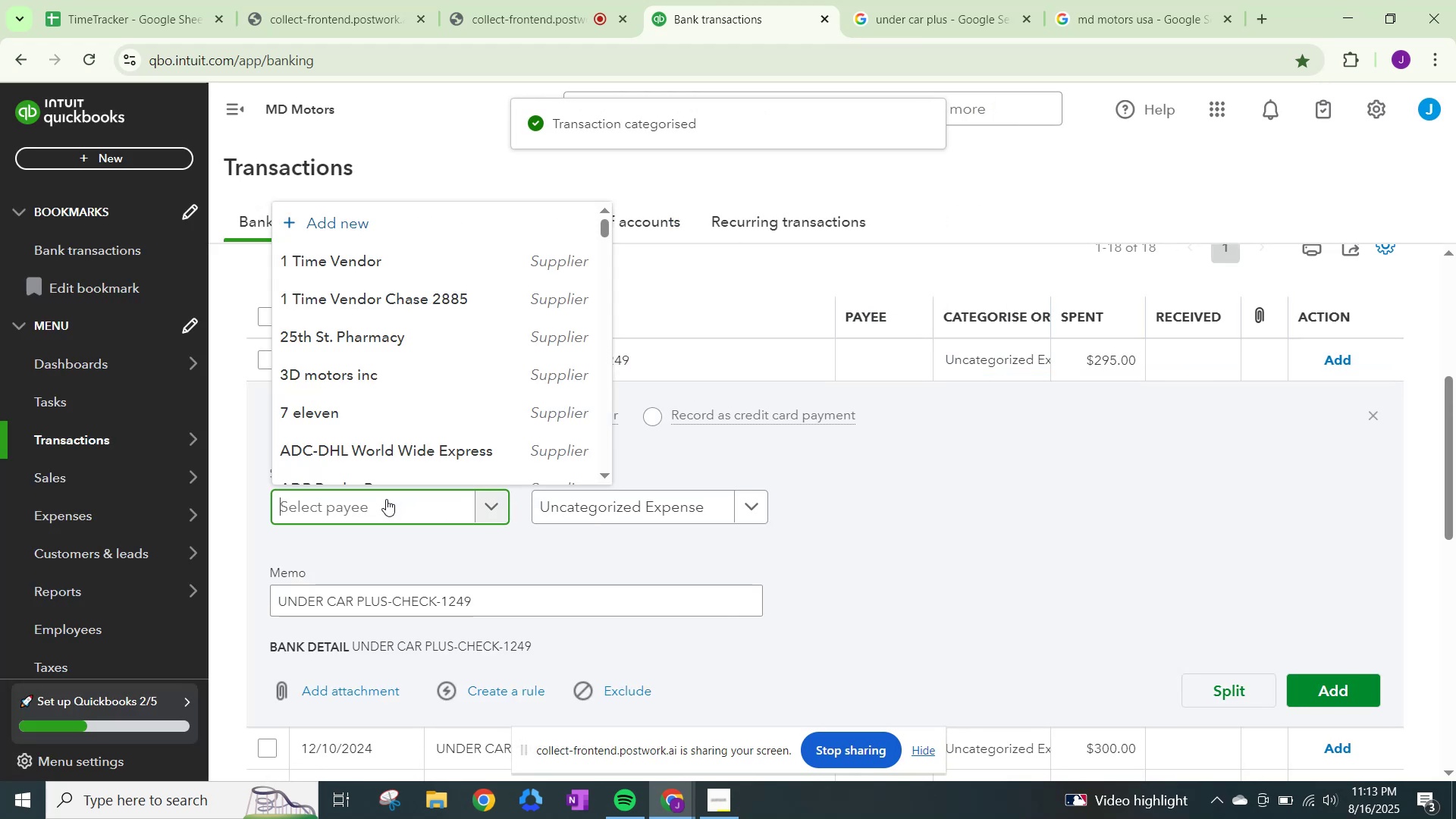 
key(Control+ControlLeft)
 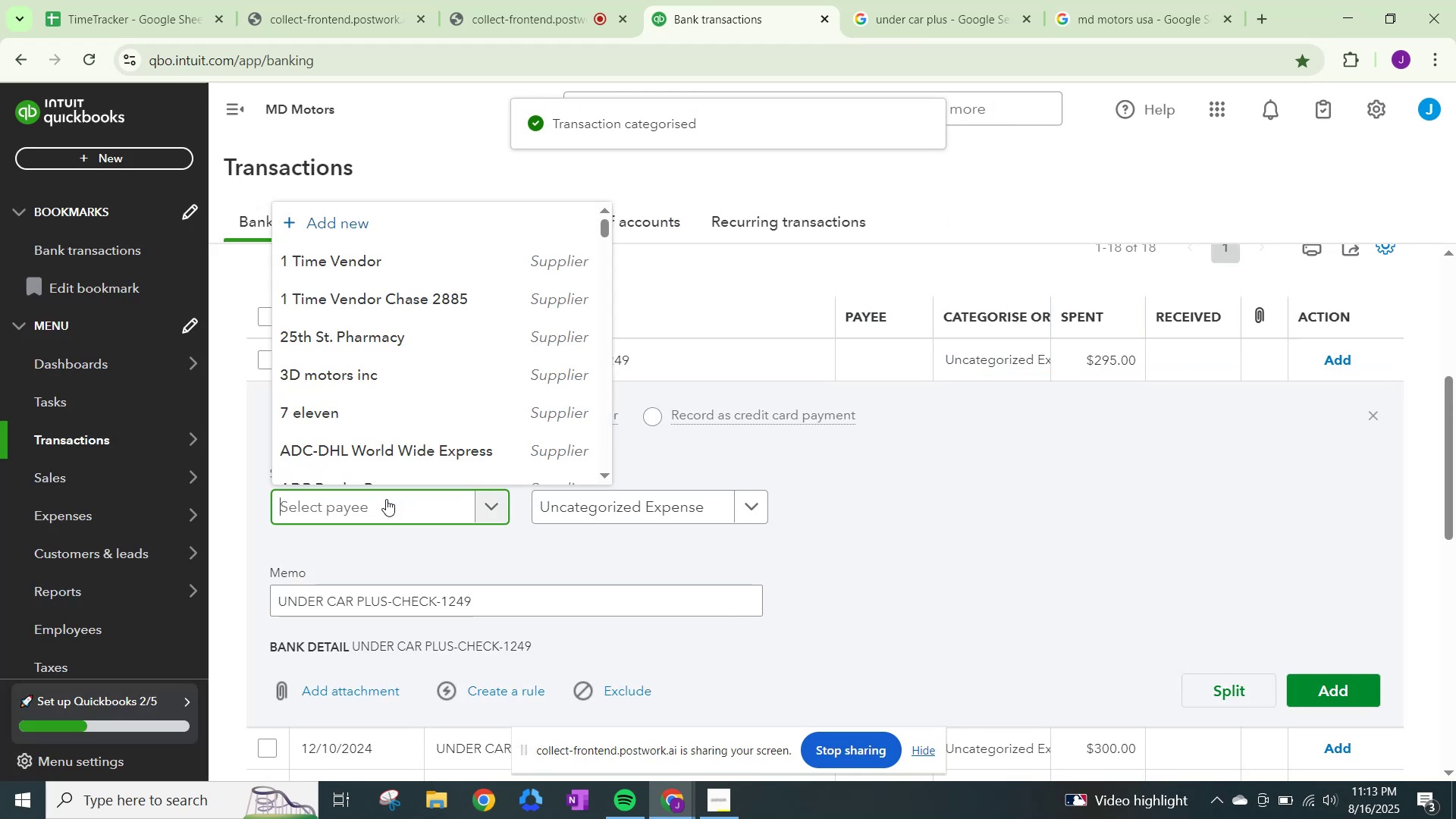 
key(Control+V)
 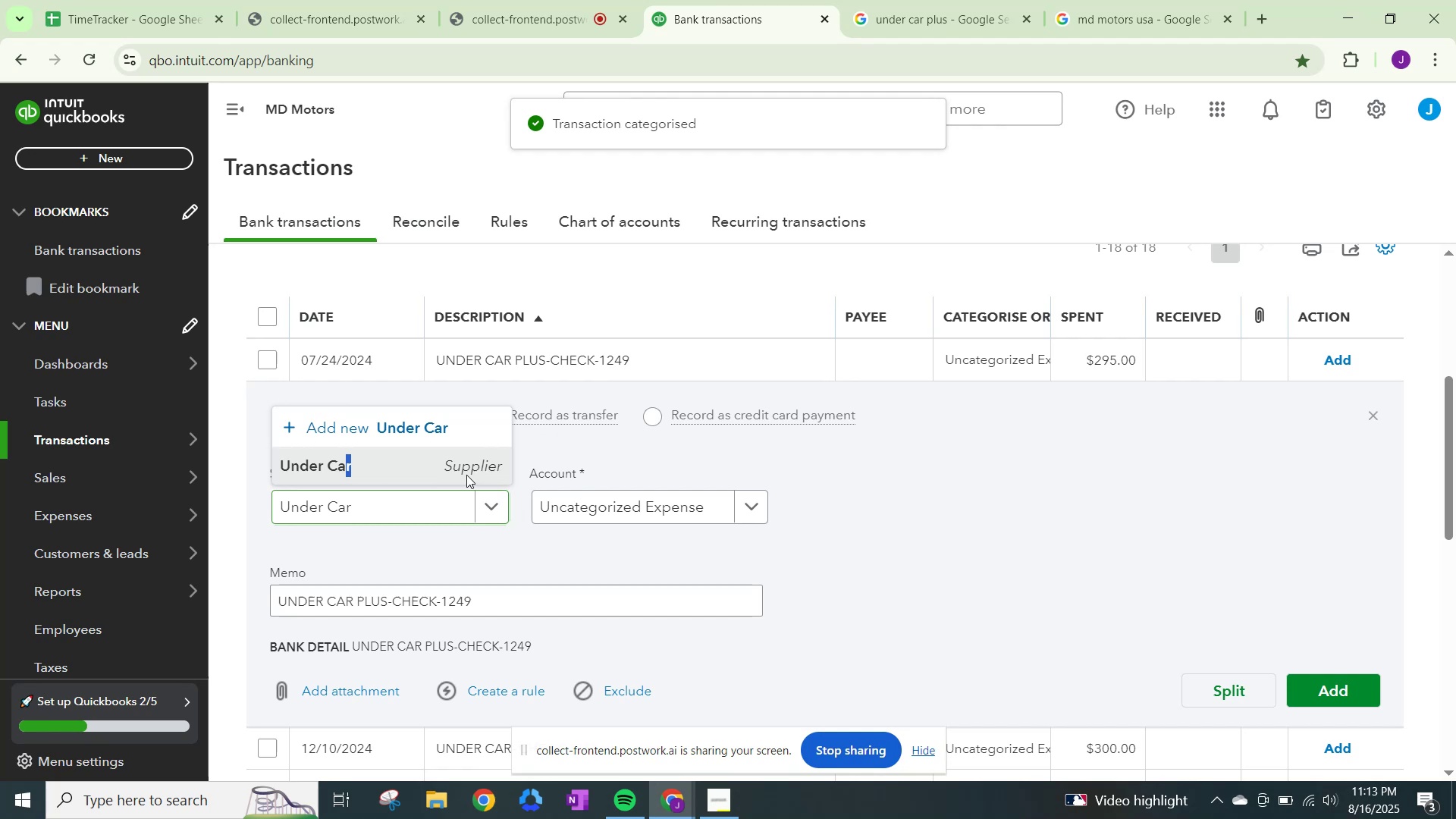 
double_click([570, 496])
 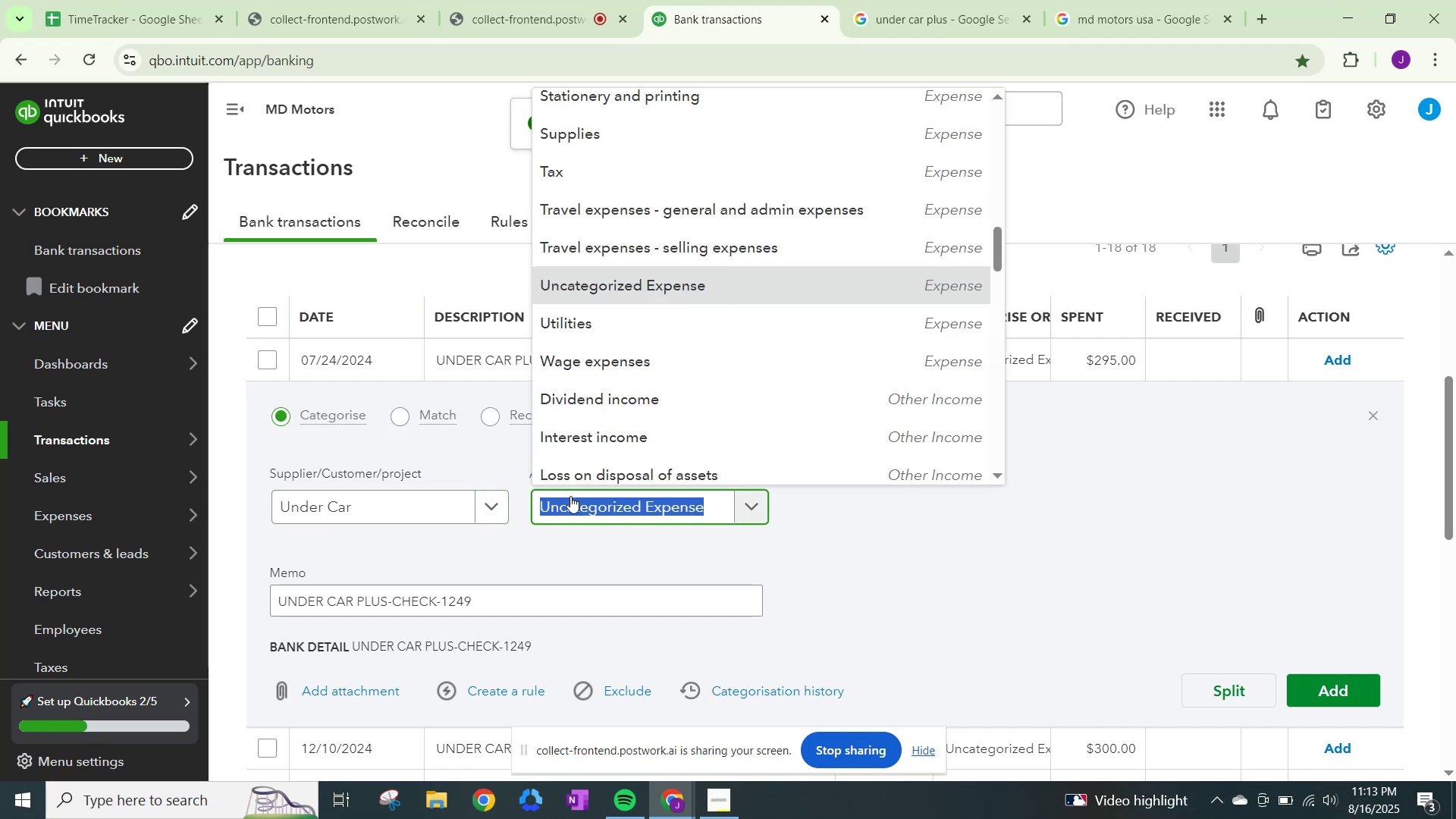 
type(other)
 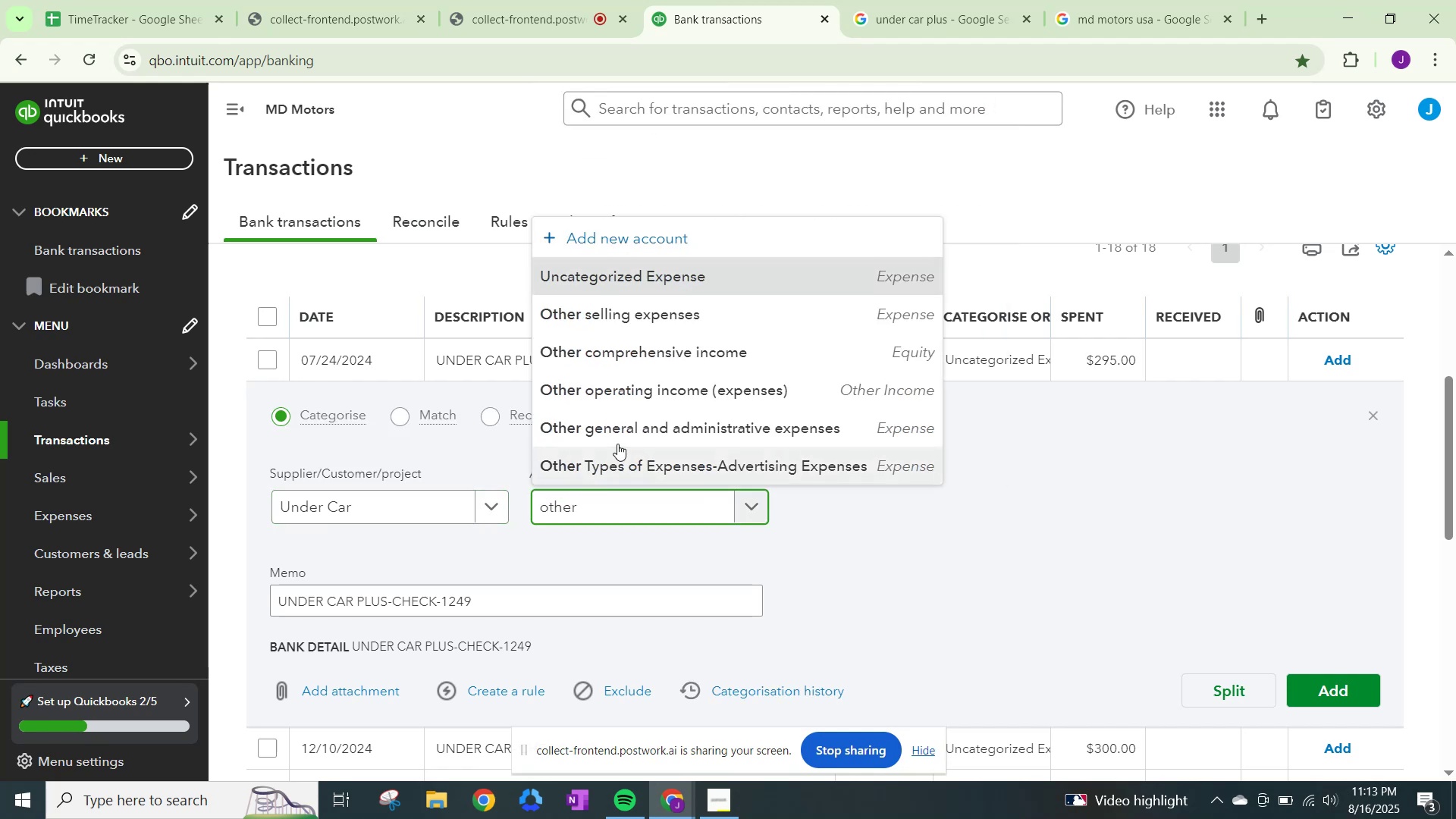 
left_click([626, 420])
 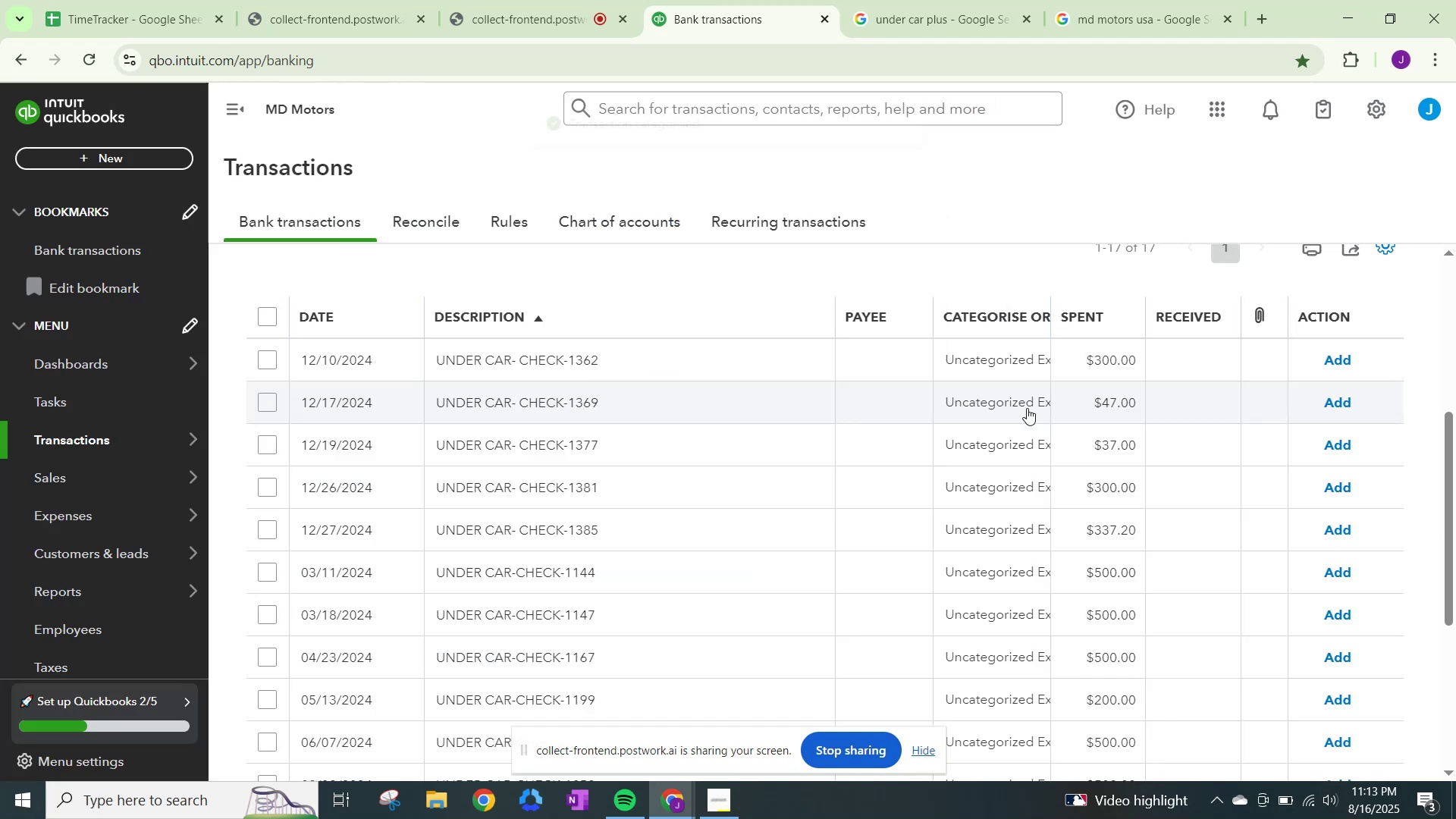 
left_click([990, 349])
 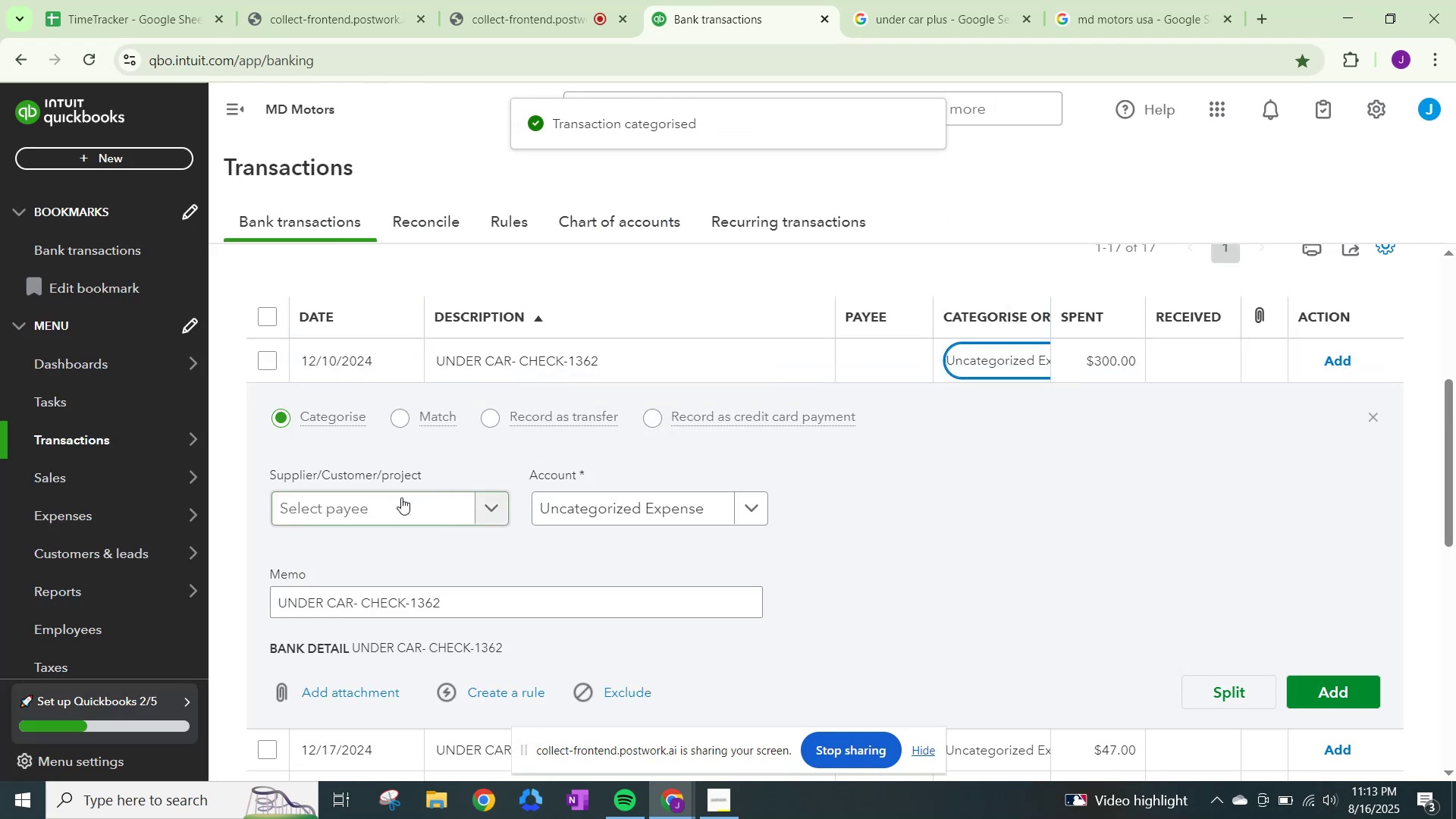 
left_click([401, 497])
 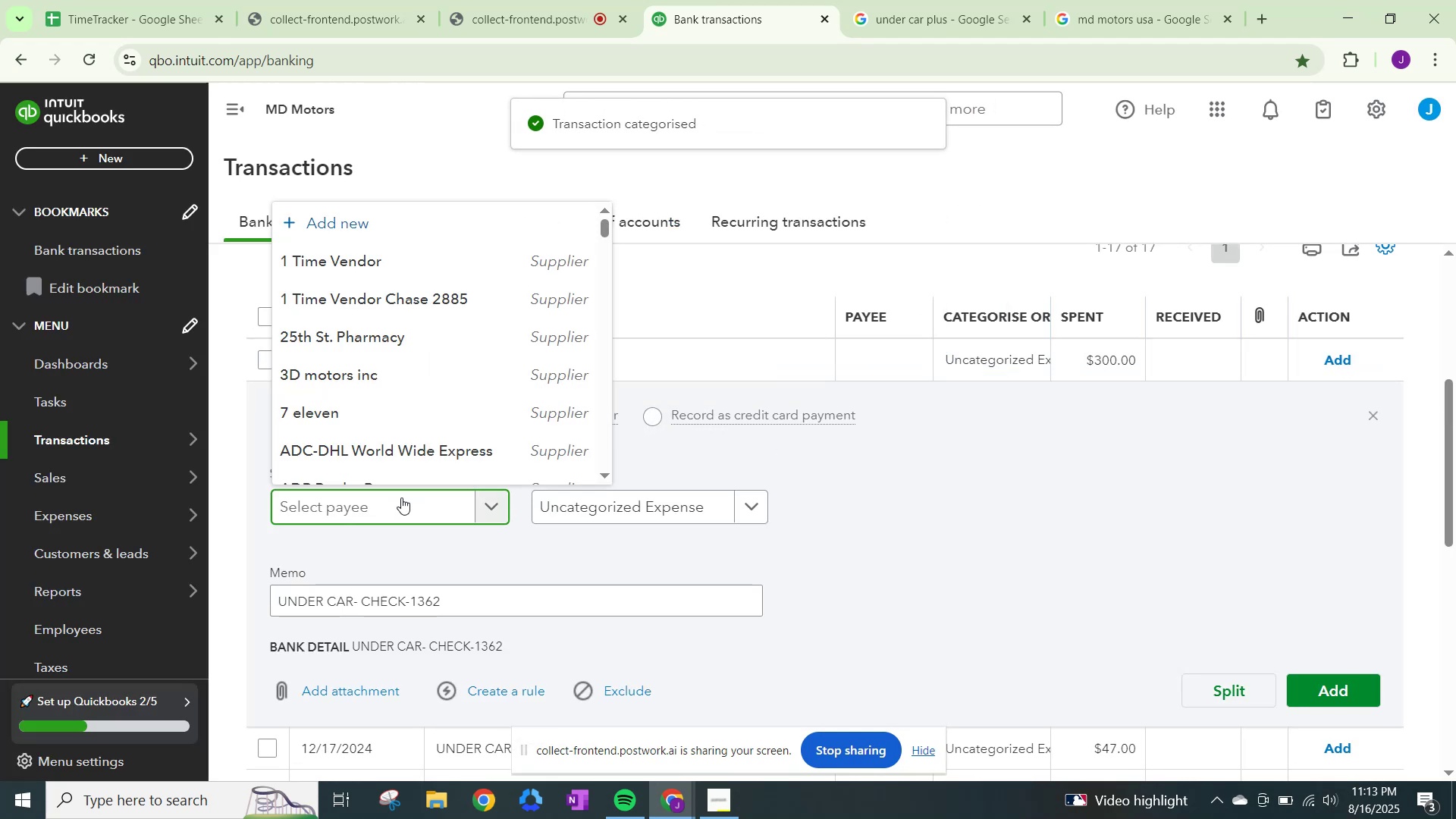 
key(Control+ControlLeft)
 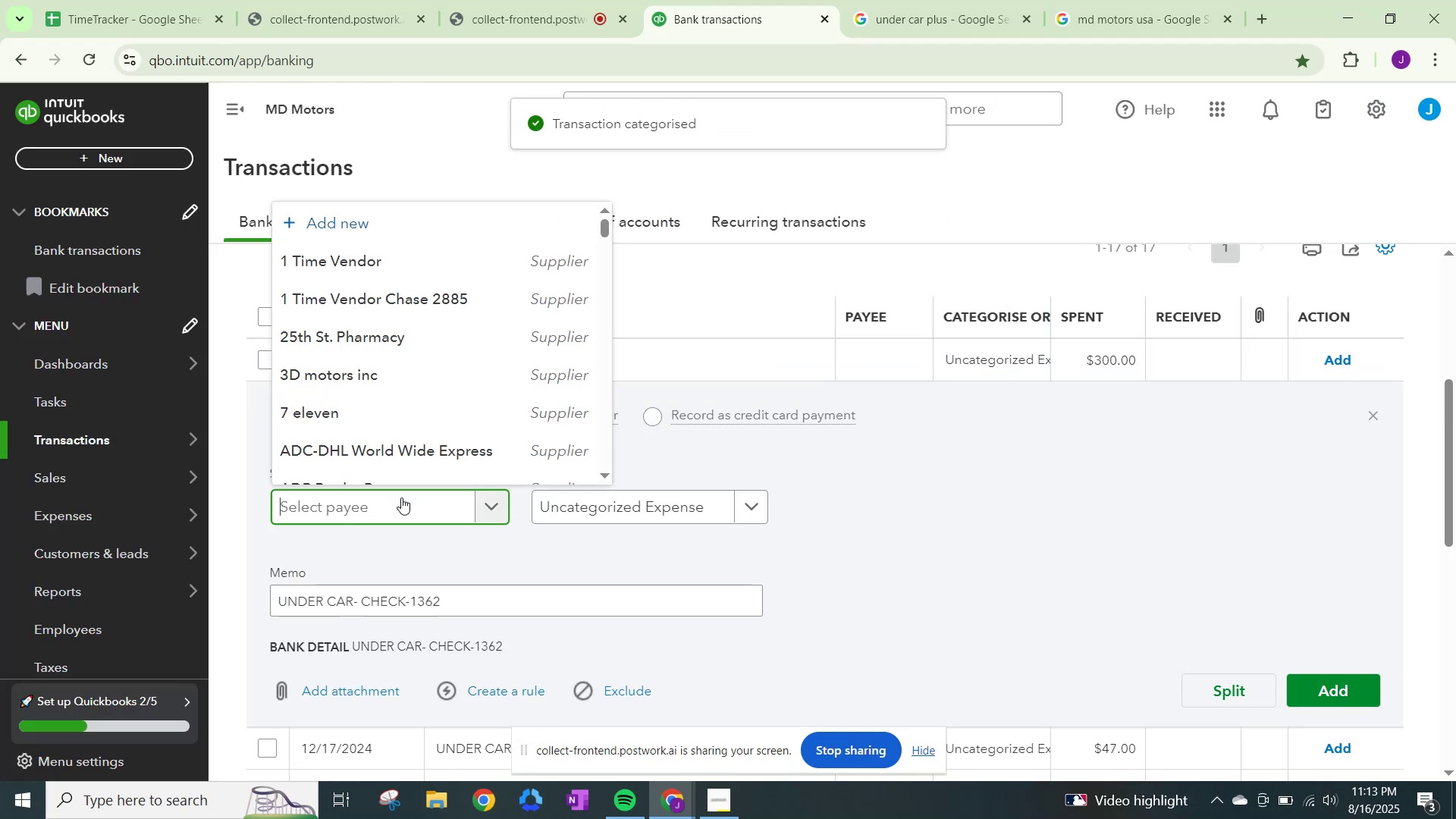 
key(Control+V)
 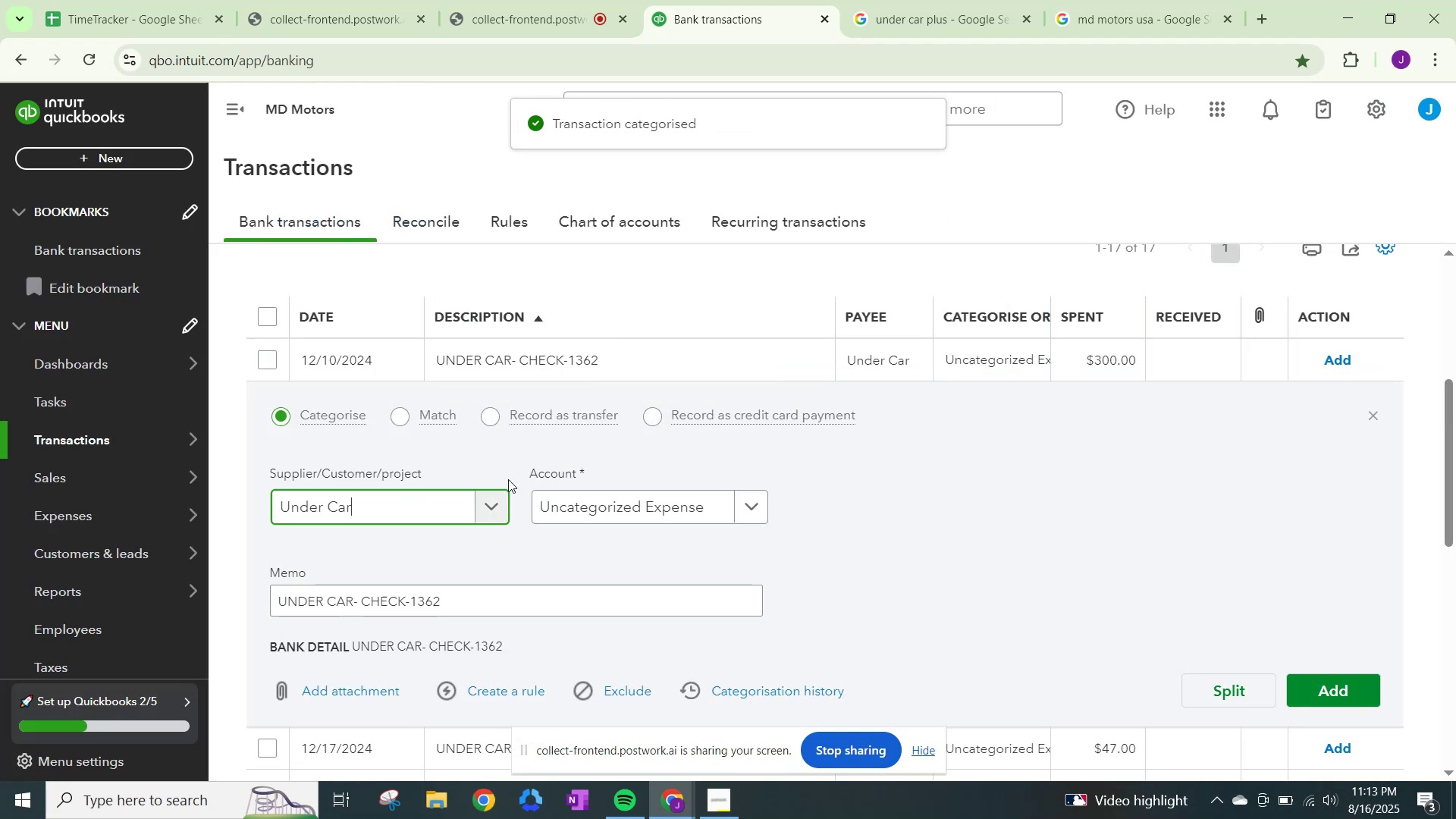 
double_click([590, 502])
 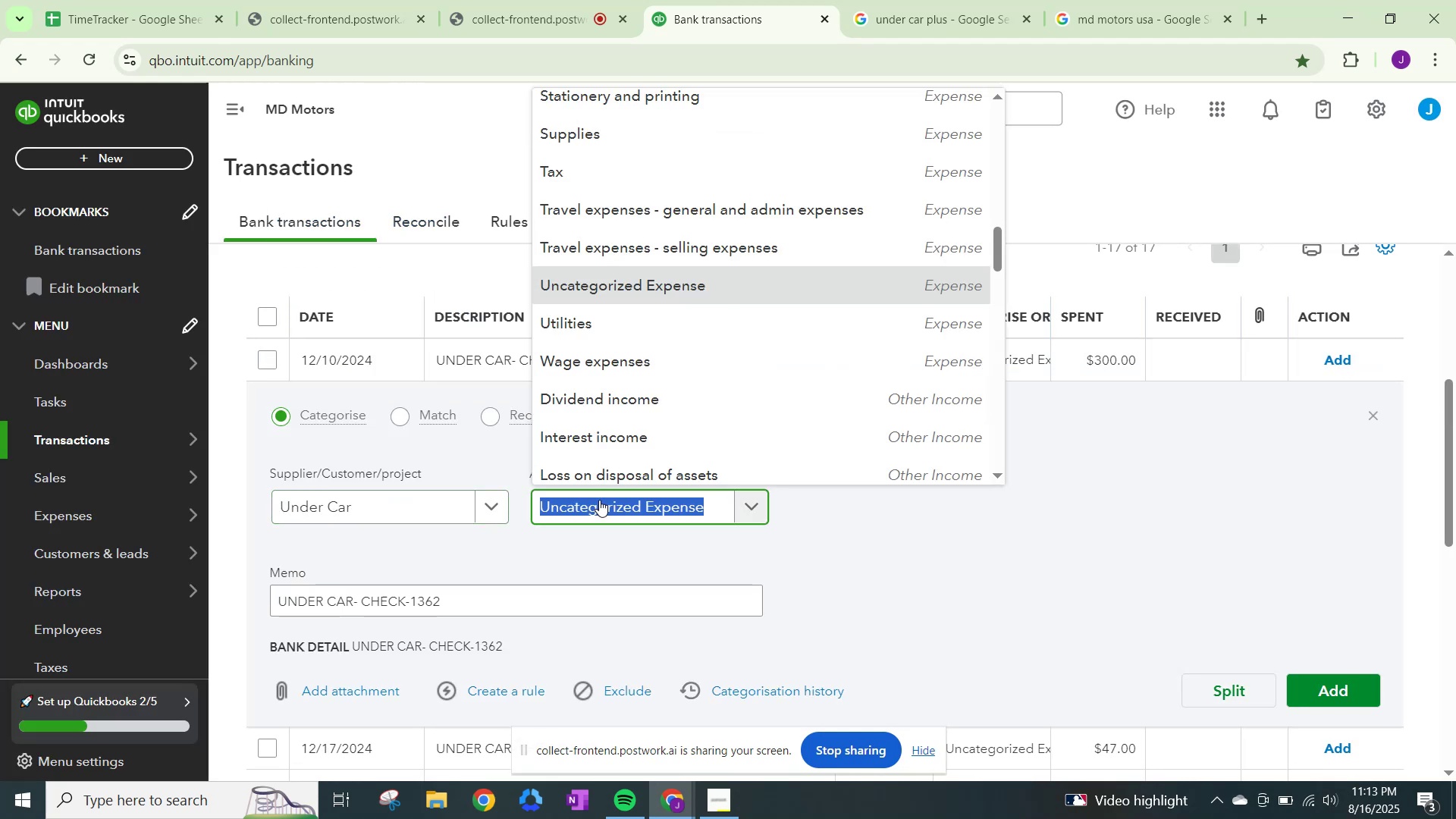 
type(other)
 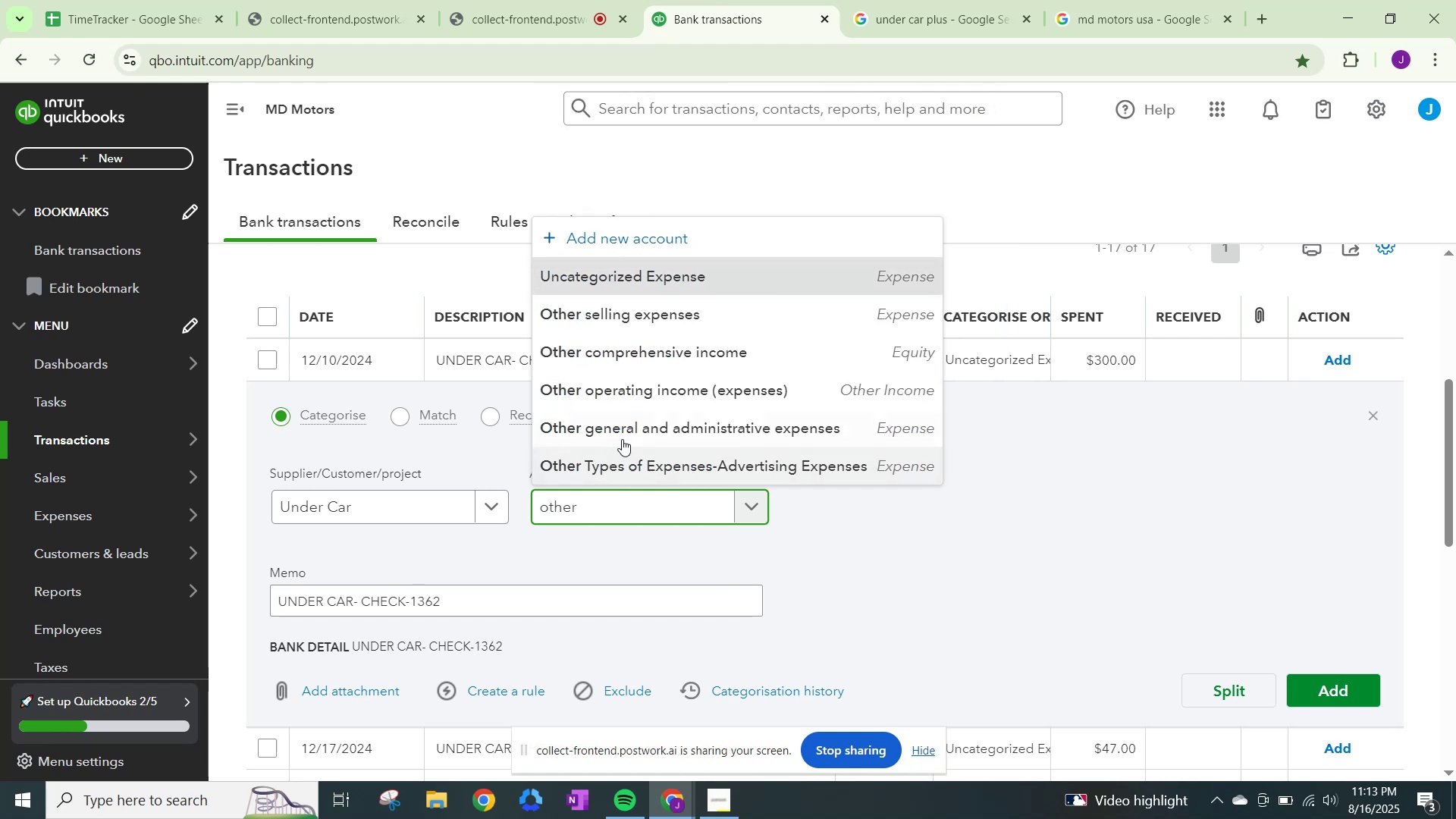 
left_click([622, 435])
 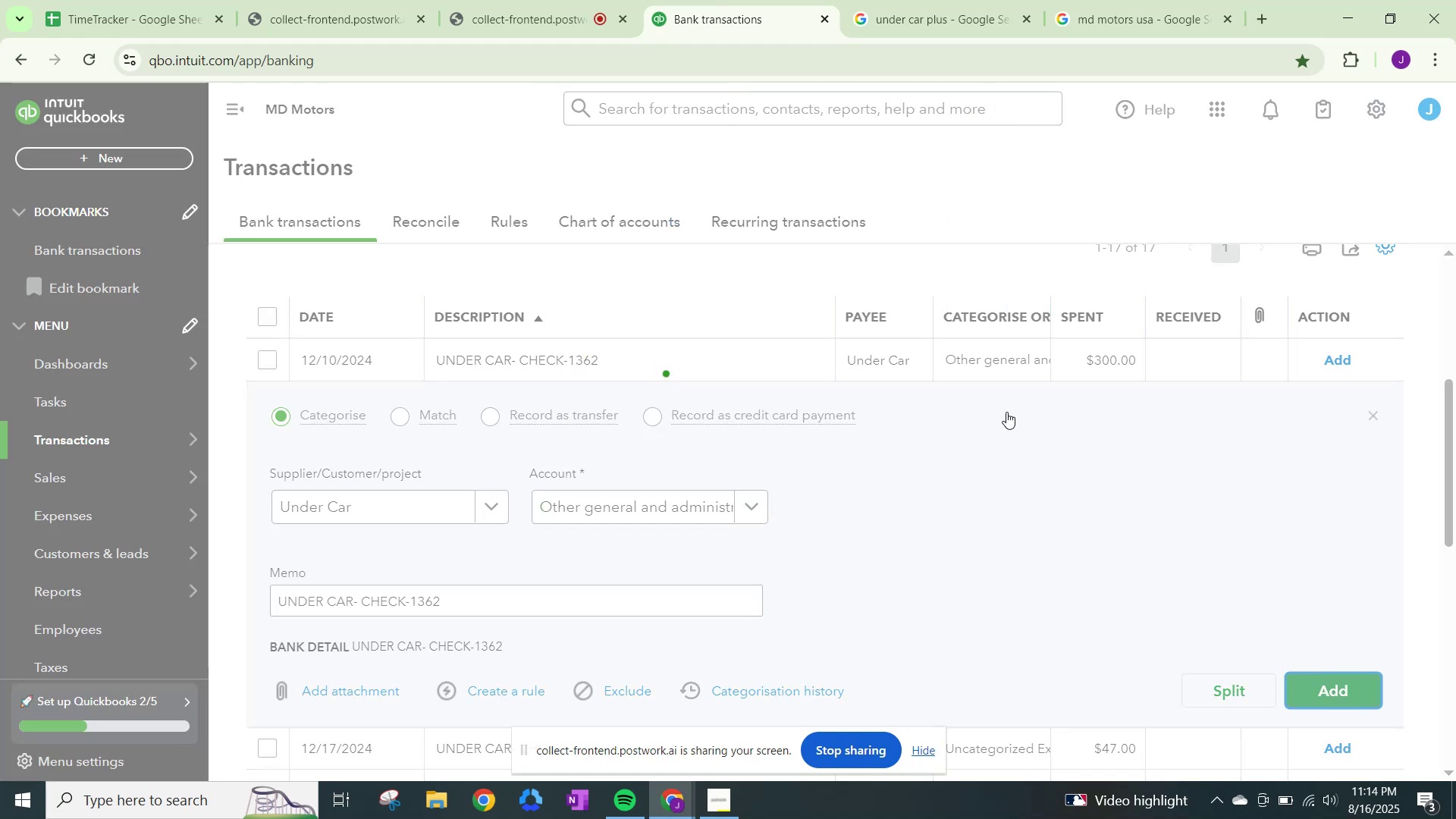 
left_click([995, 356])
 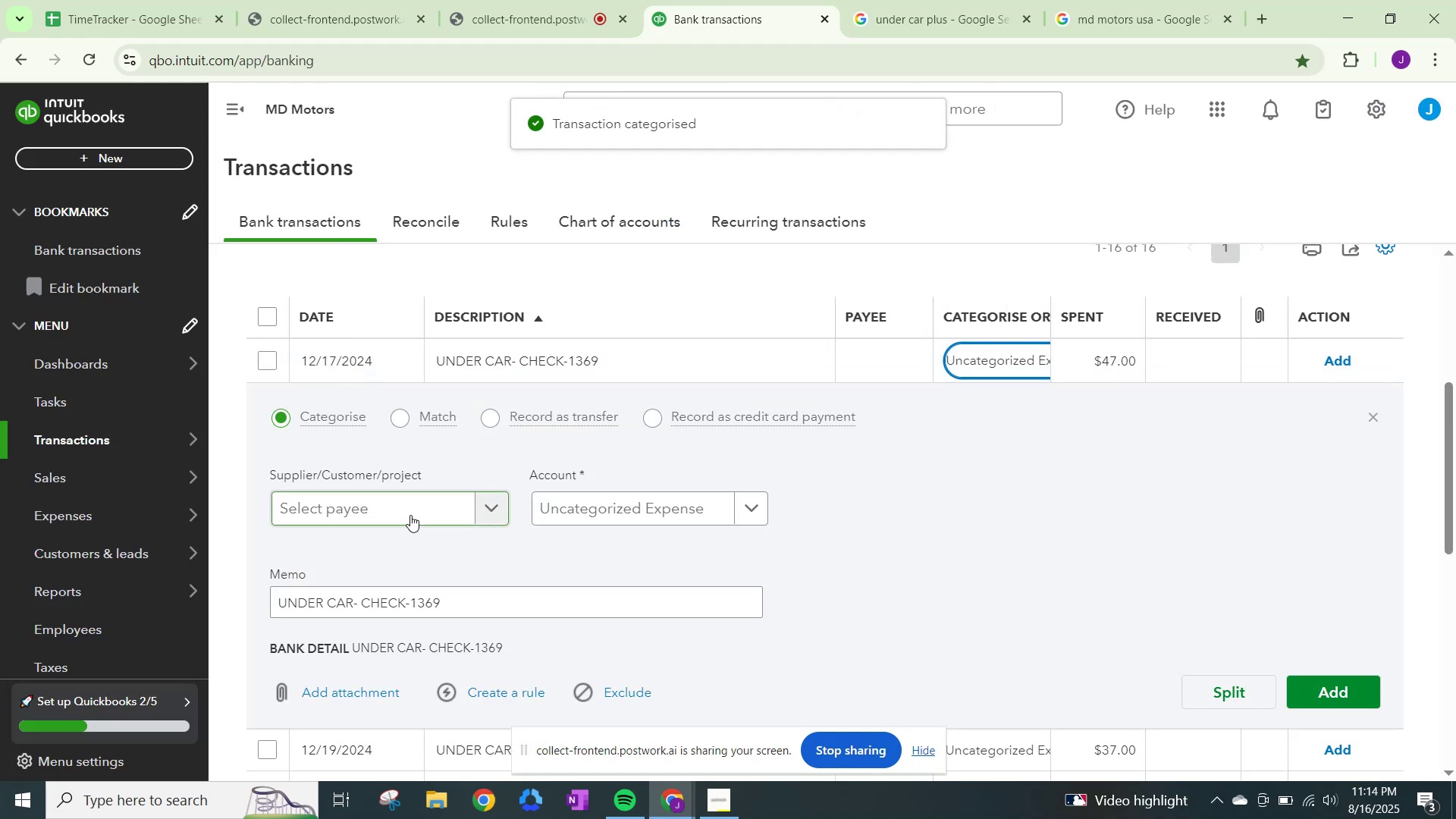 
left_click([410, 515])
 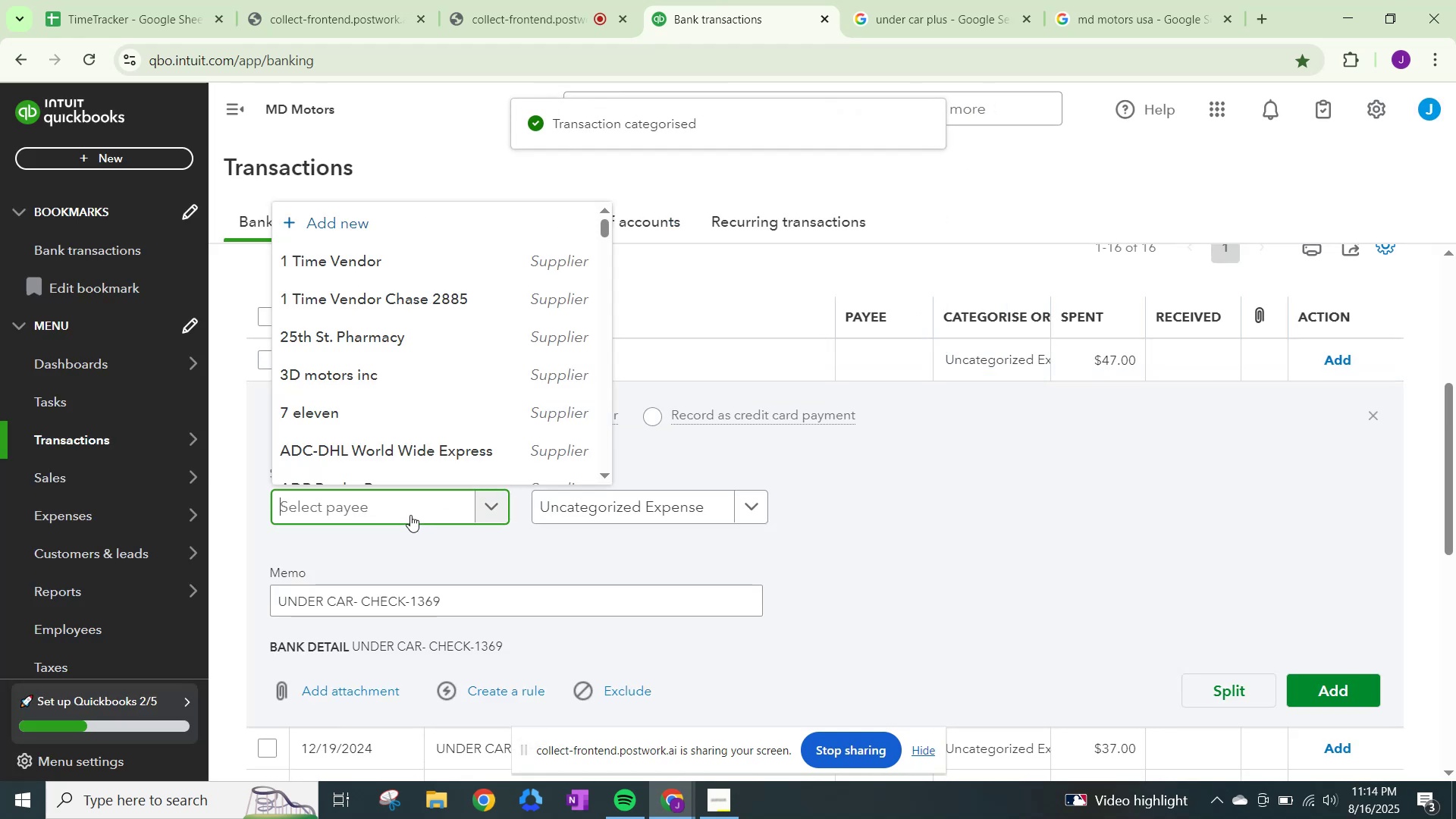 
key(Control+ControlLeft)
 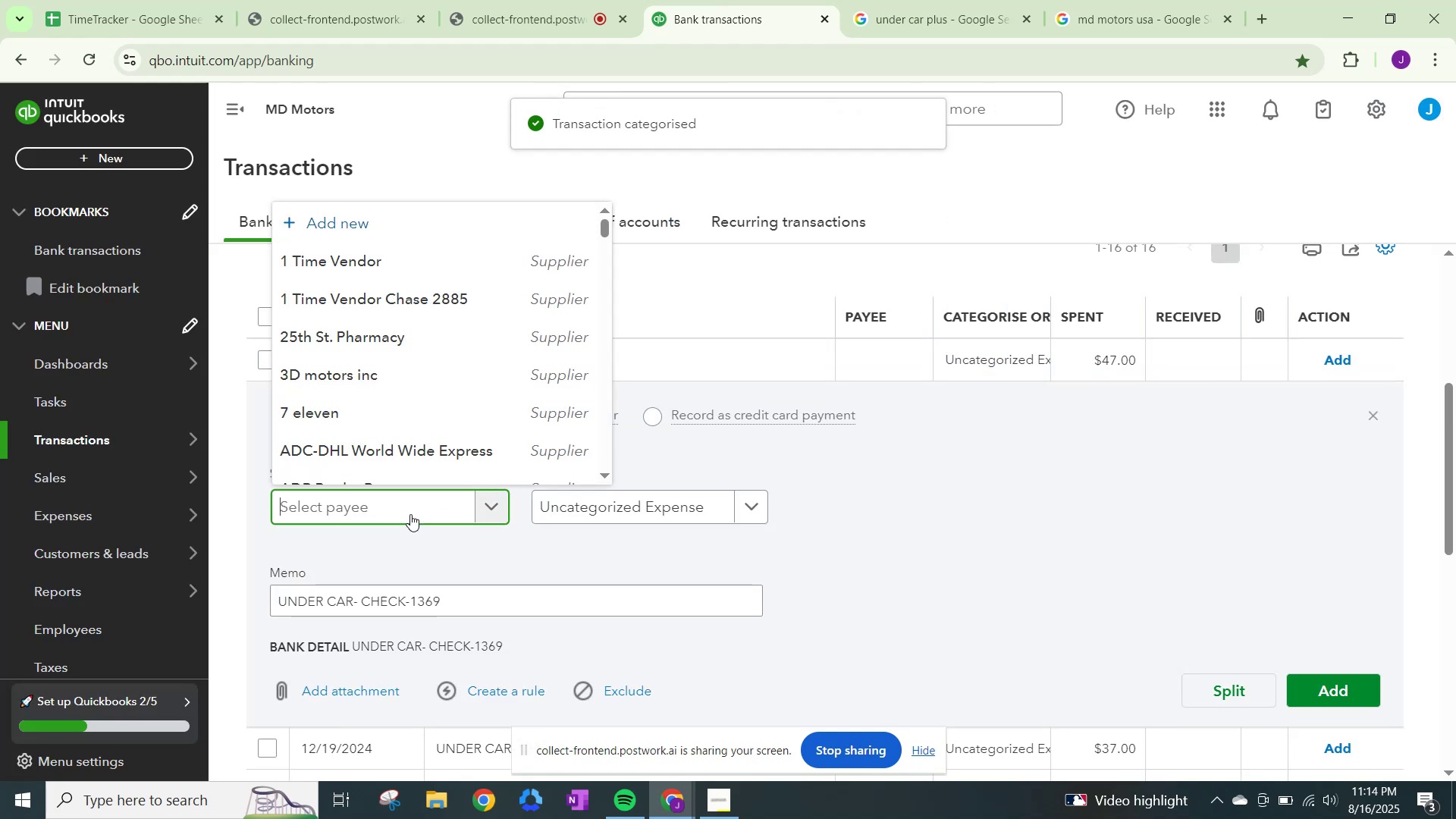 
key(Control+V)
 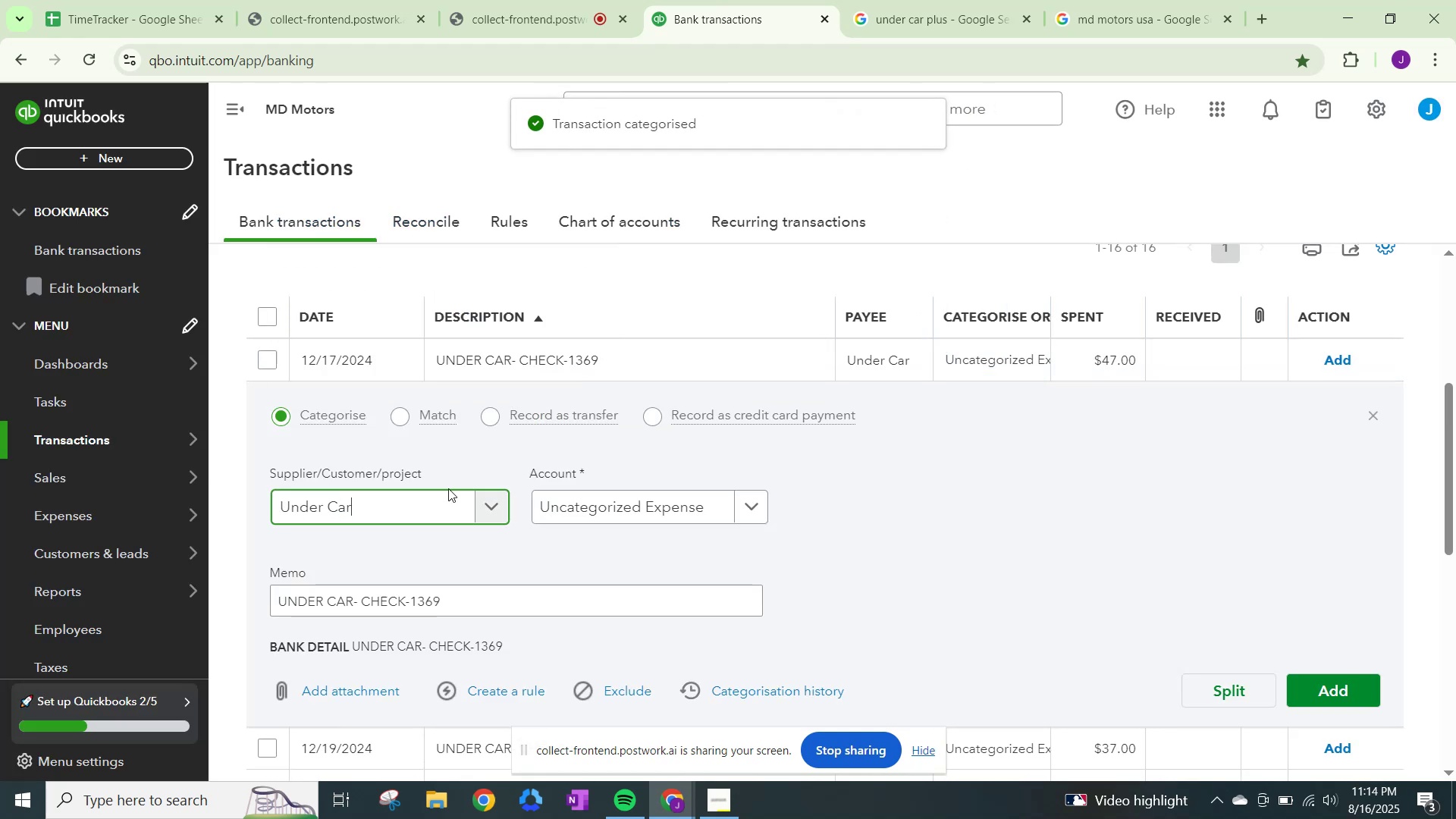 
double_click([548, 508])
 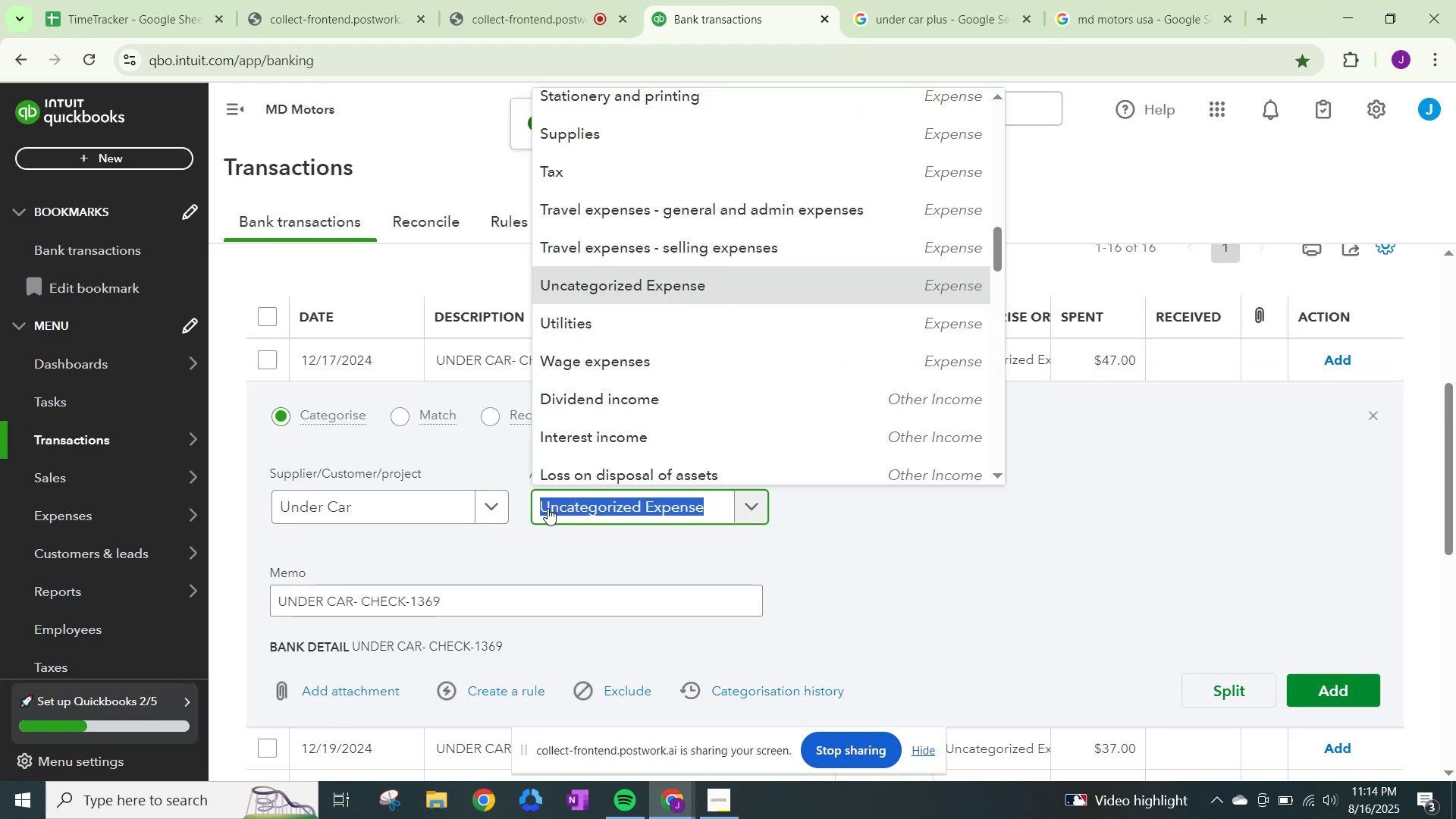 
type(other)
 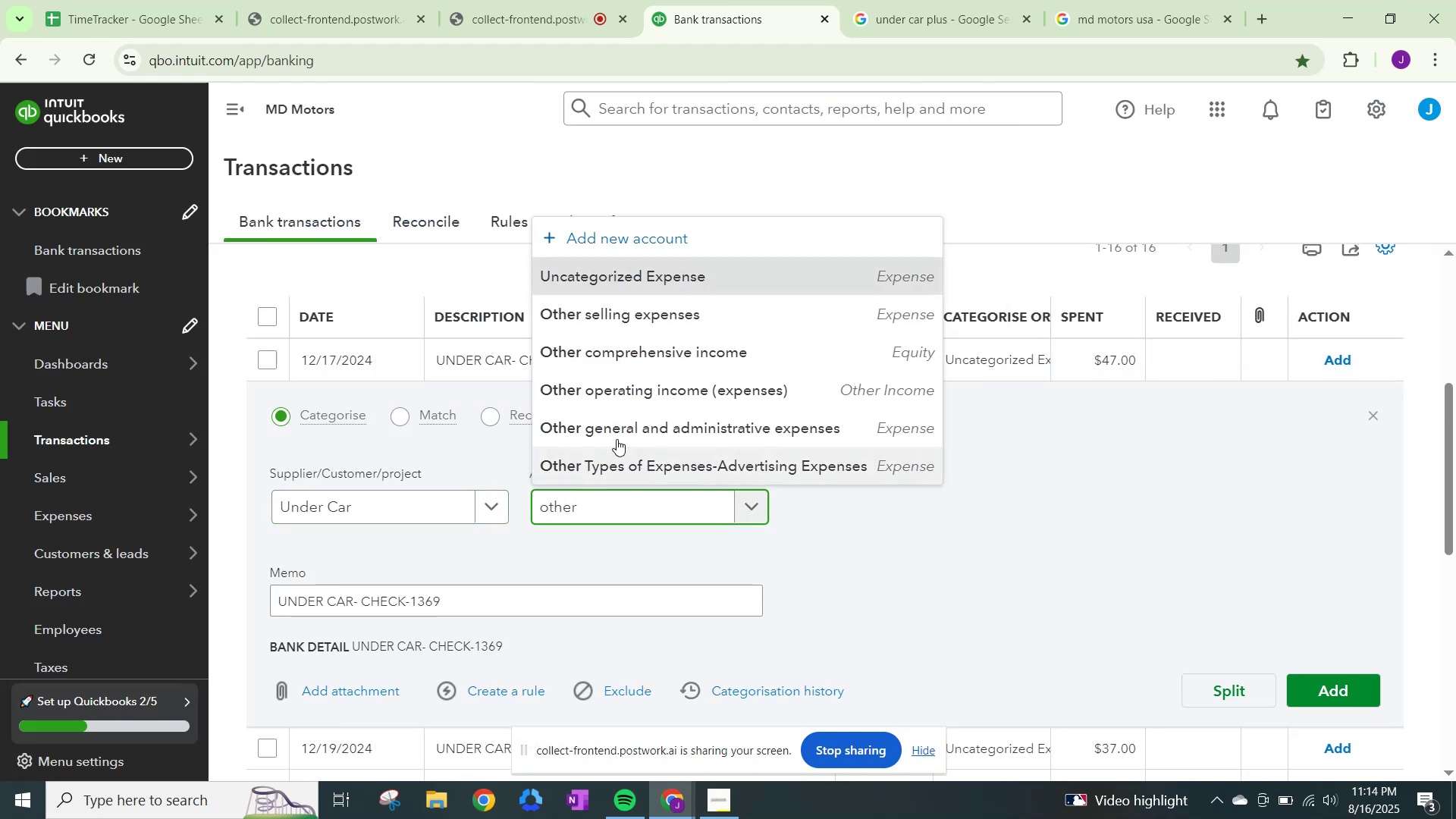 
left_click([629, 407])
 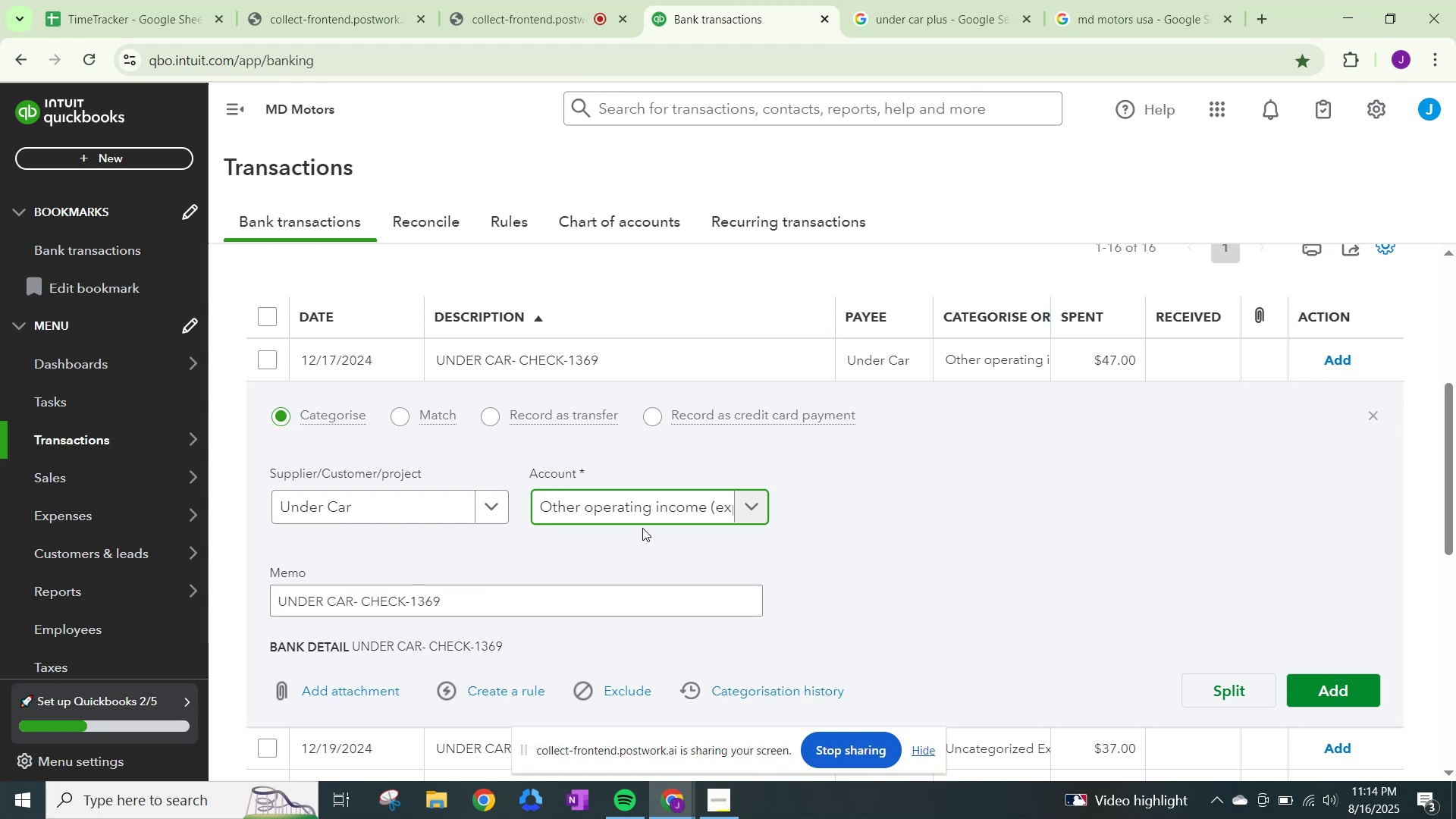 
left_click([639, 508])
 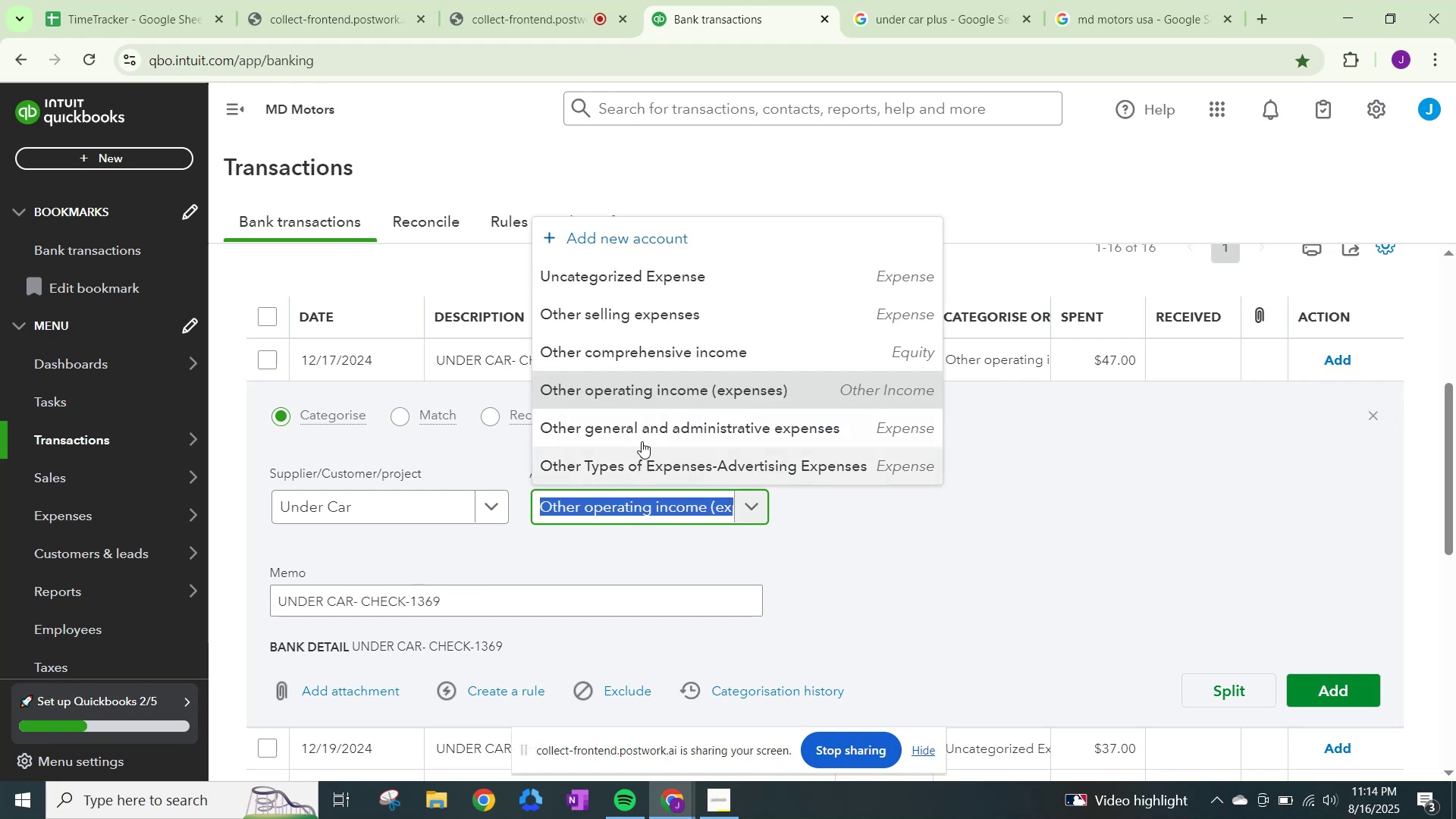 
left_click([646, 425])
 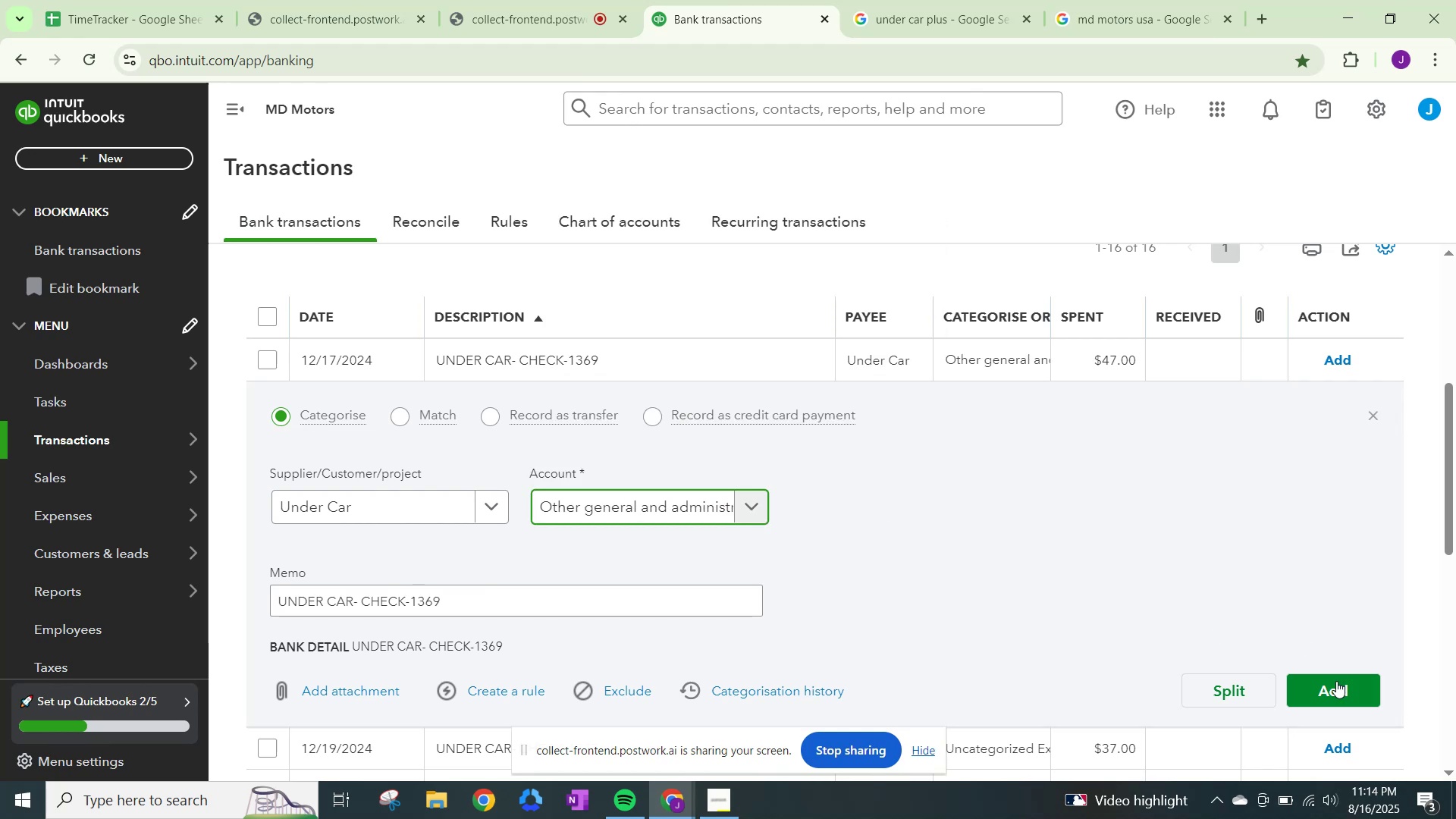 
left_click([1333, 686])
 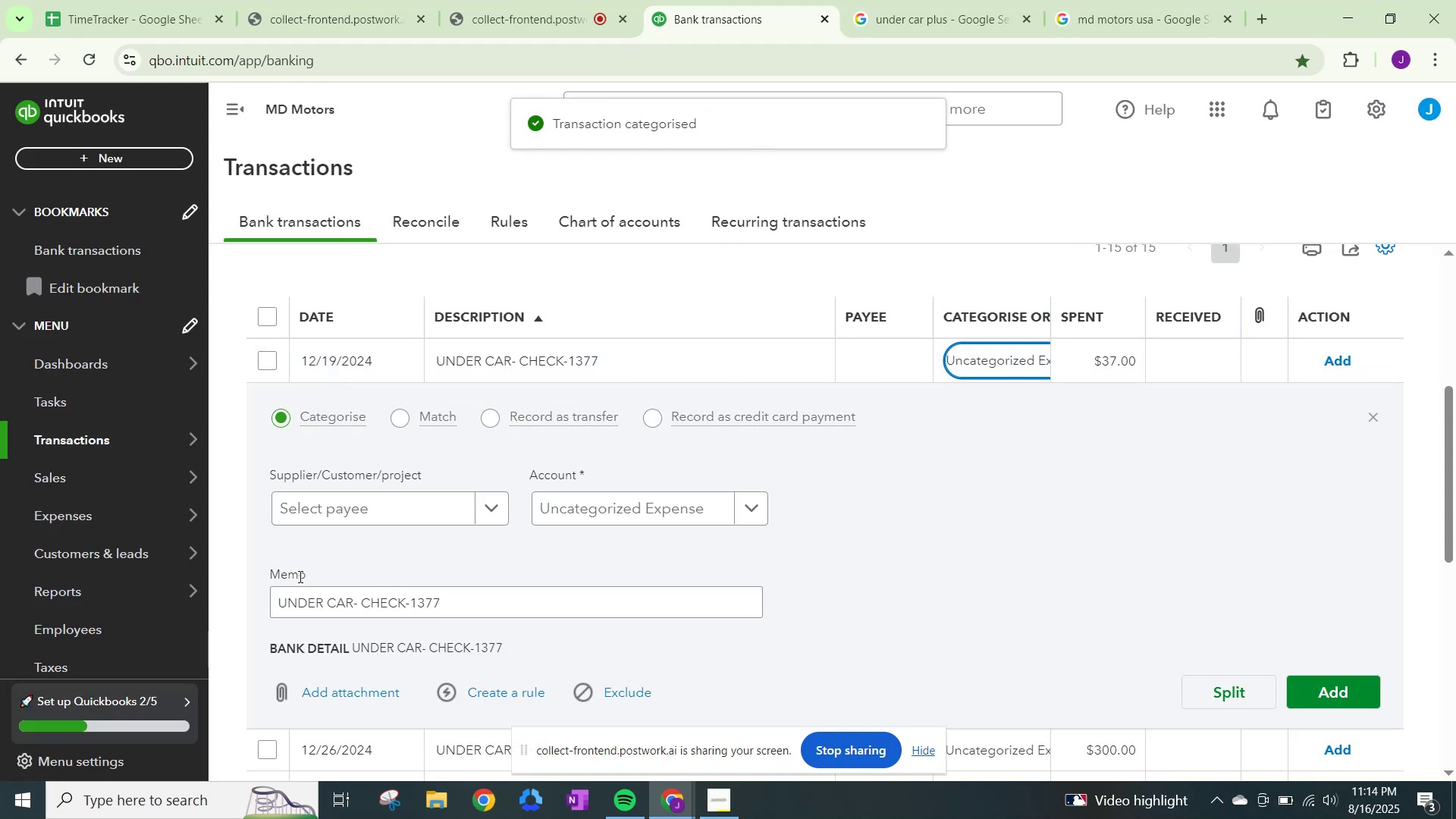 
left_click([381, 514])
 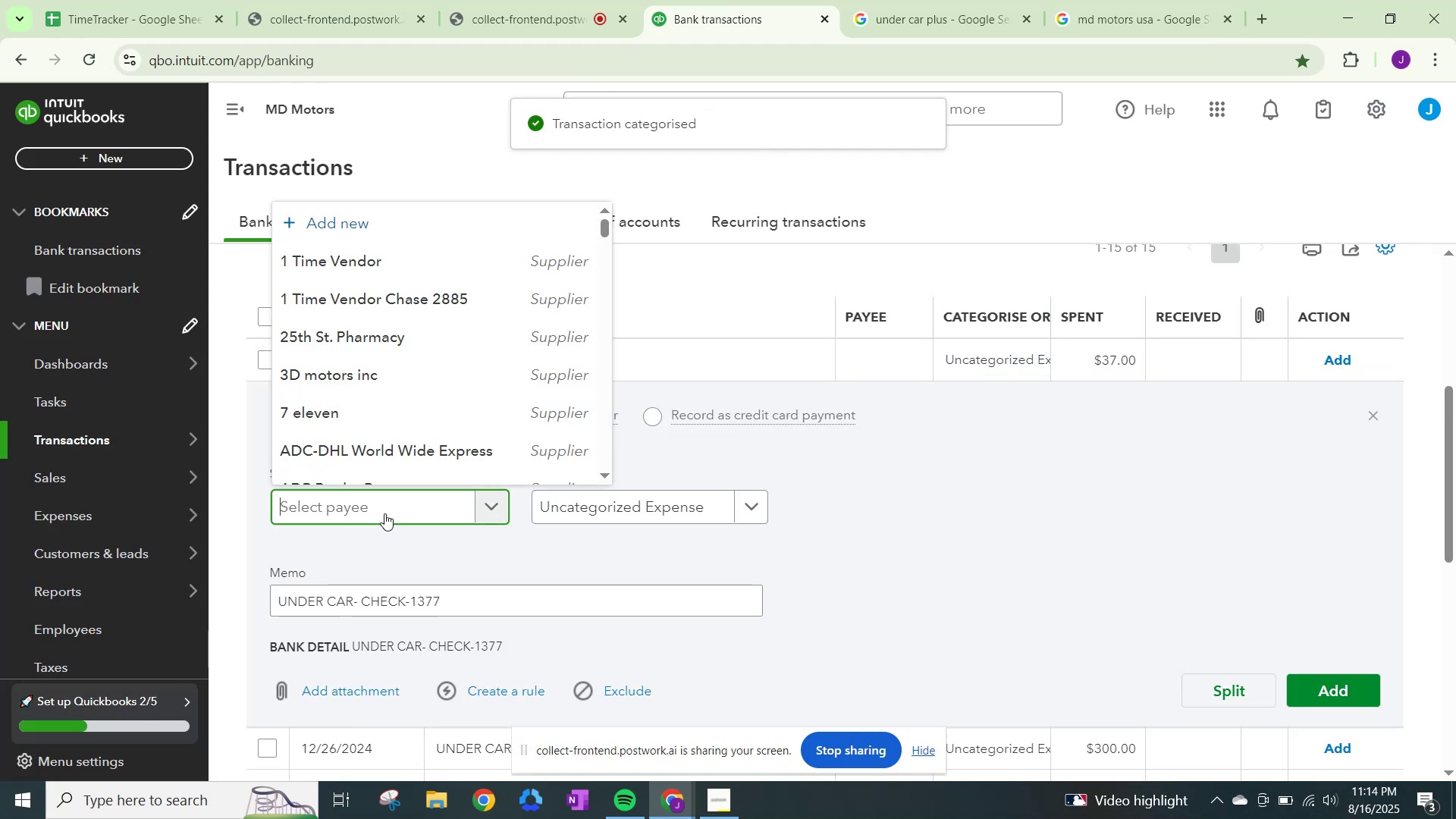 
key(Control+ControlLeft)
 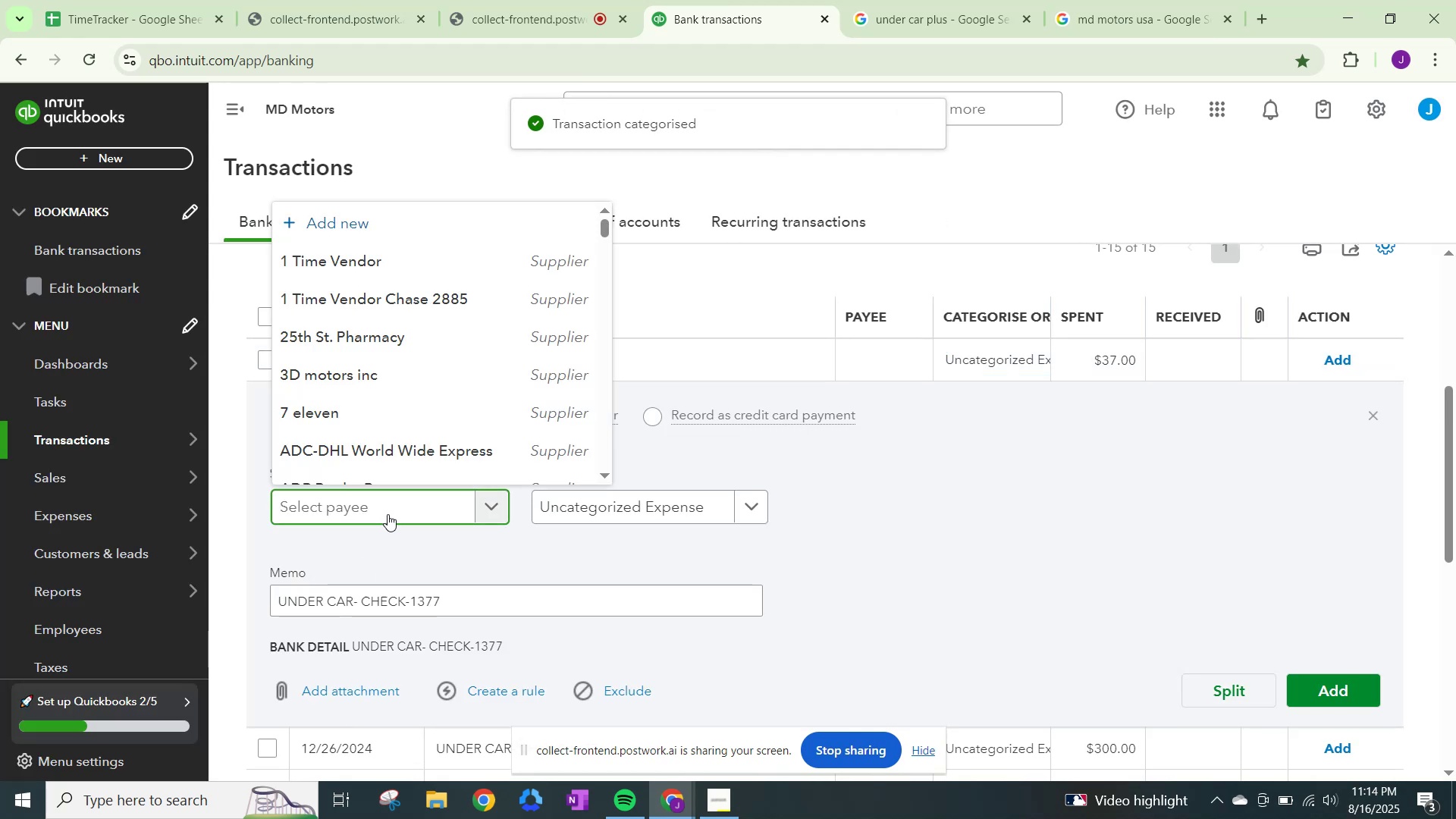 
key(Control+V)
 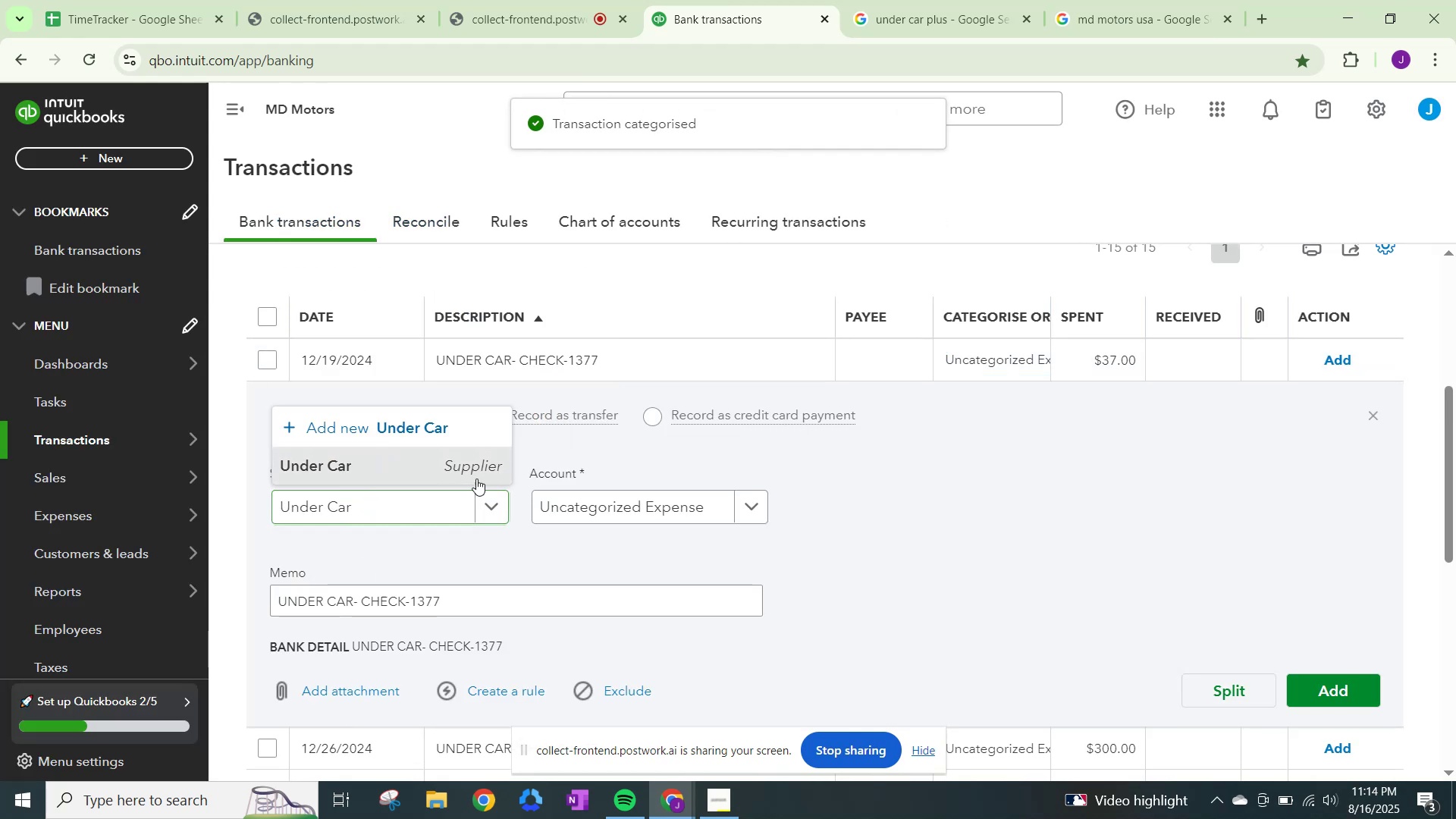 
double_click([569, 507])
 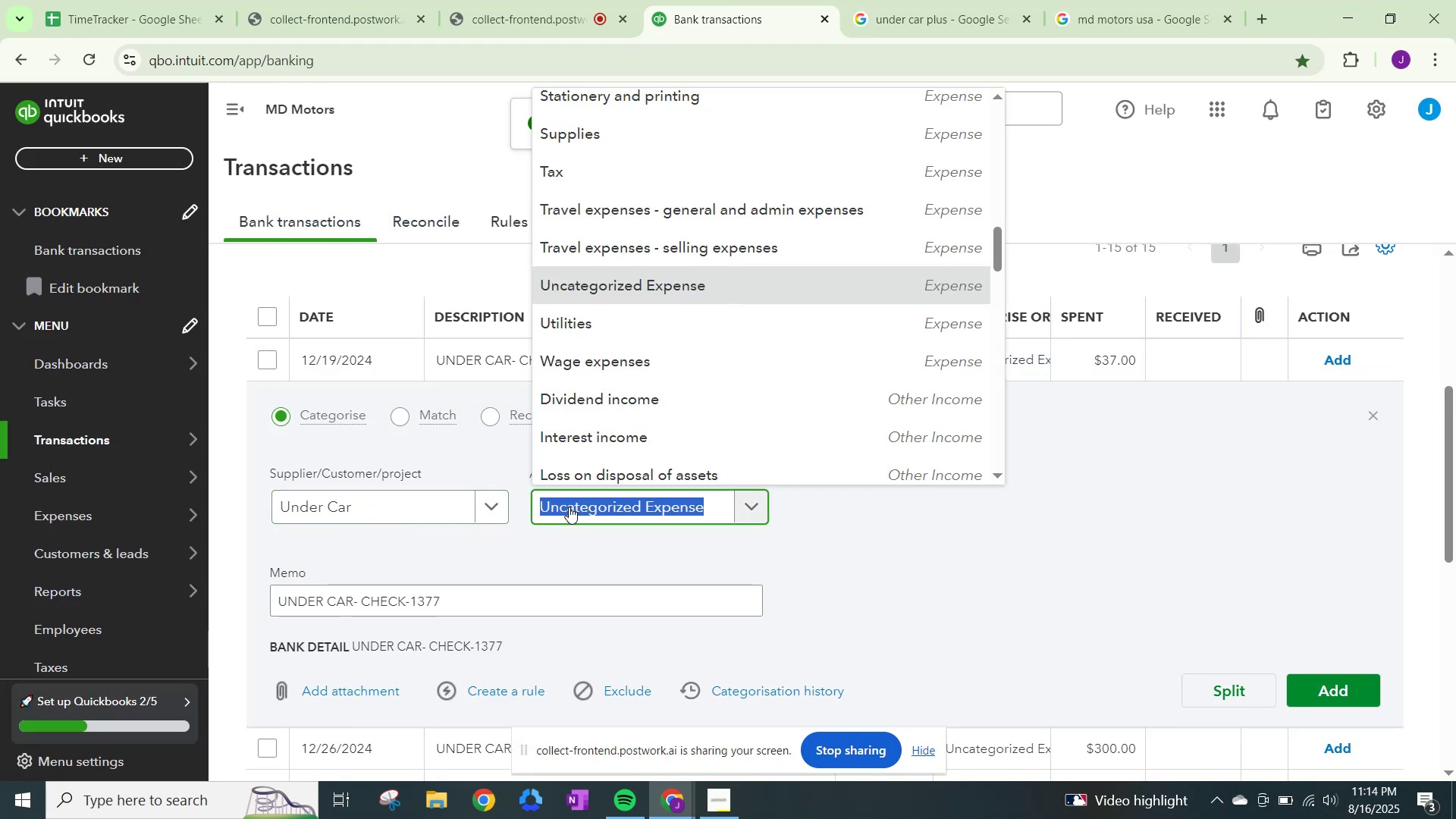 
type(other)
 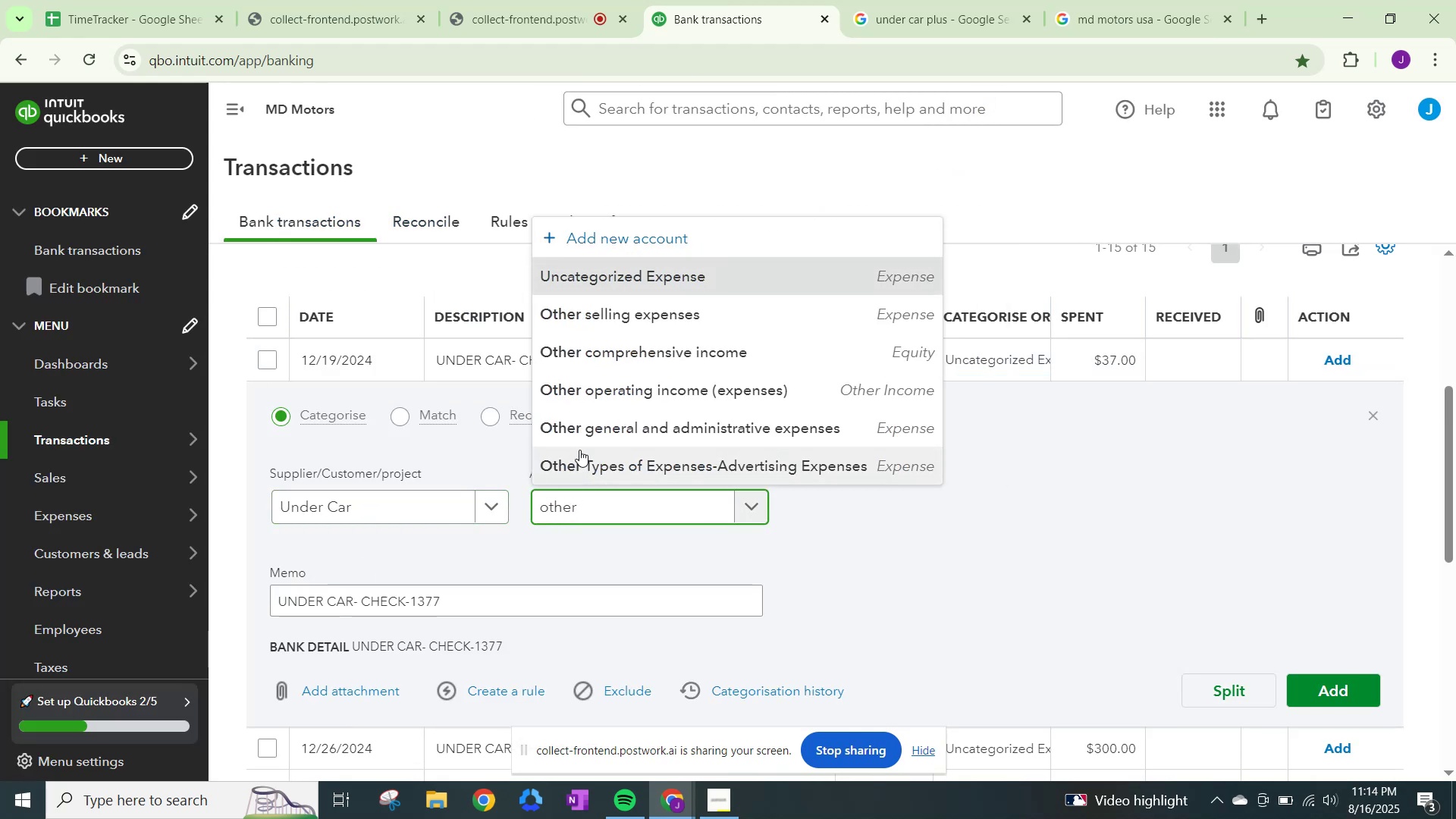 
left_click([586, 434])
 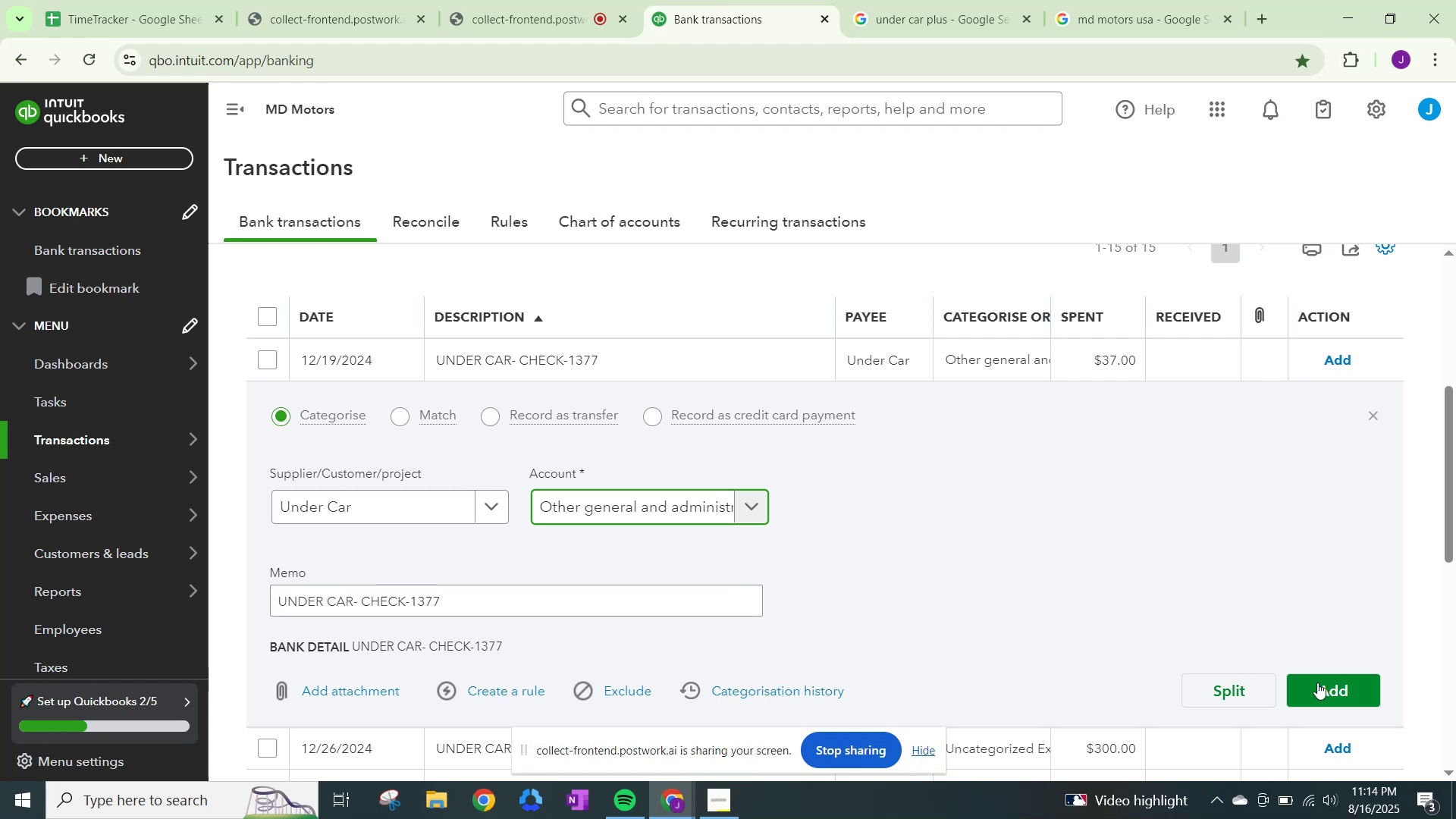 
left_click([1320, 684])
 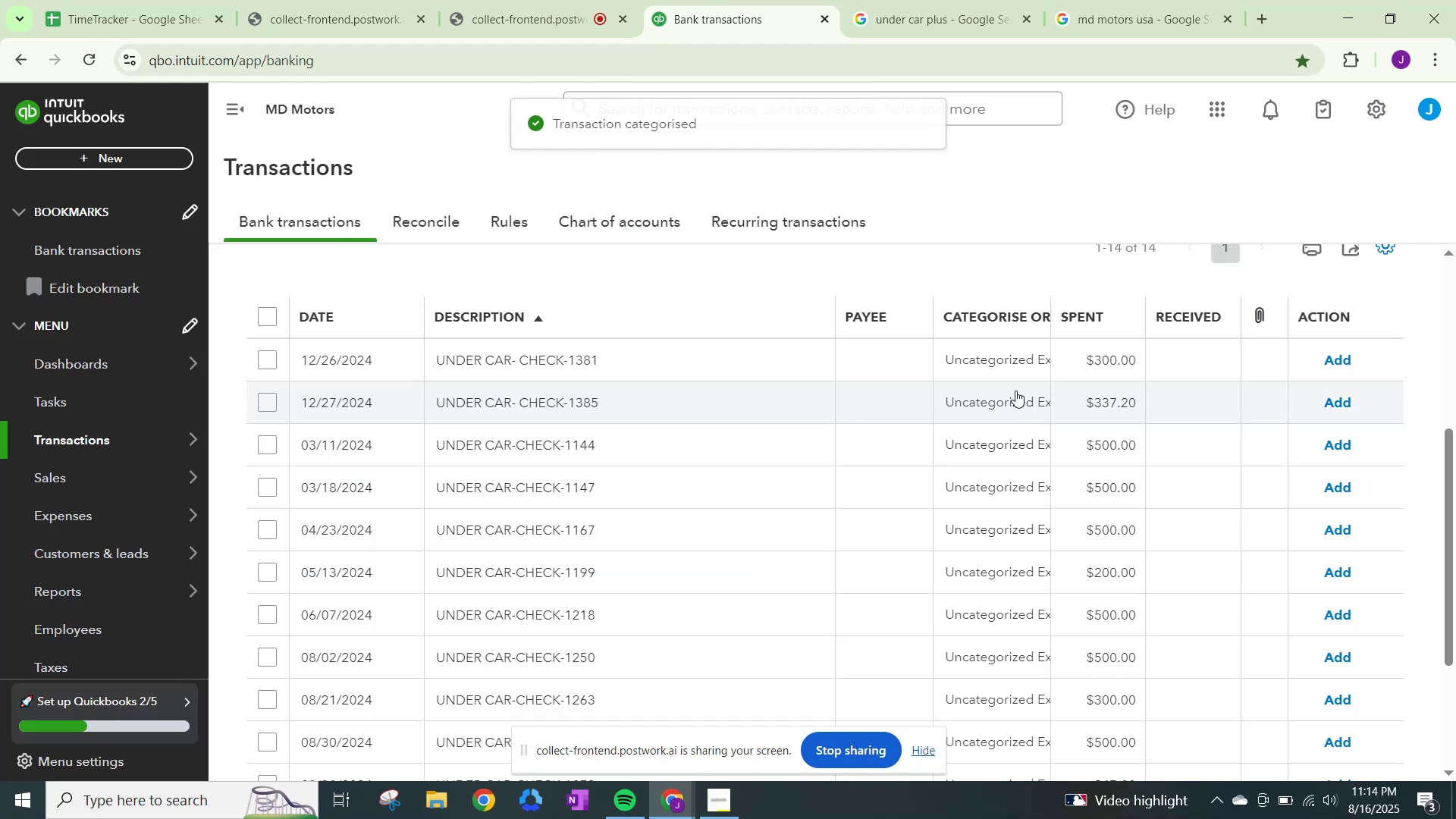 
left_click([996, 353])
 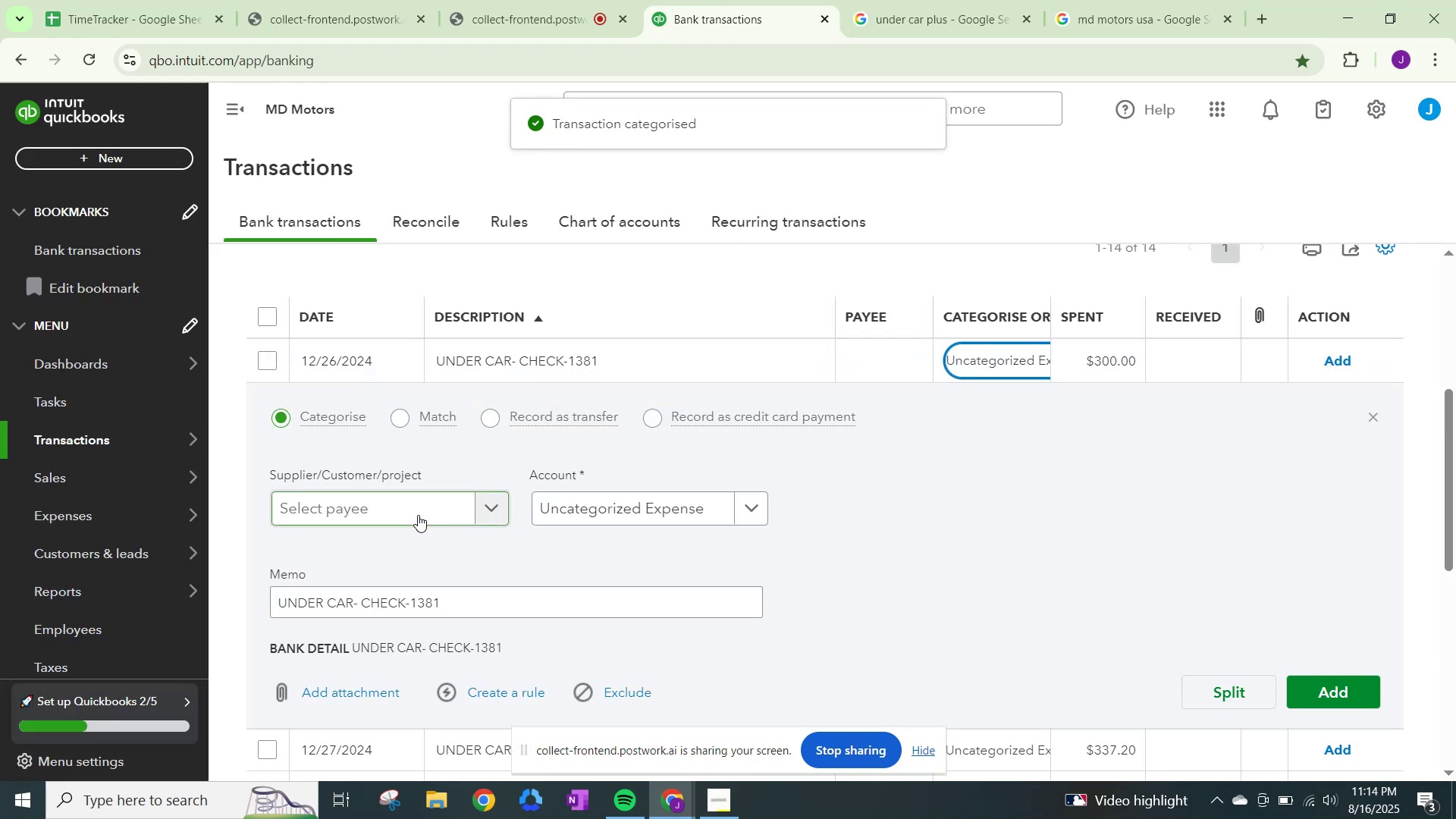 
left_click([416, 515])
 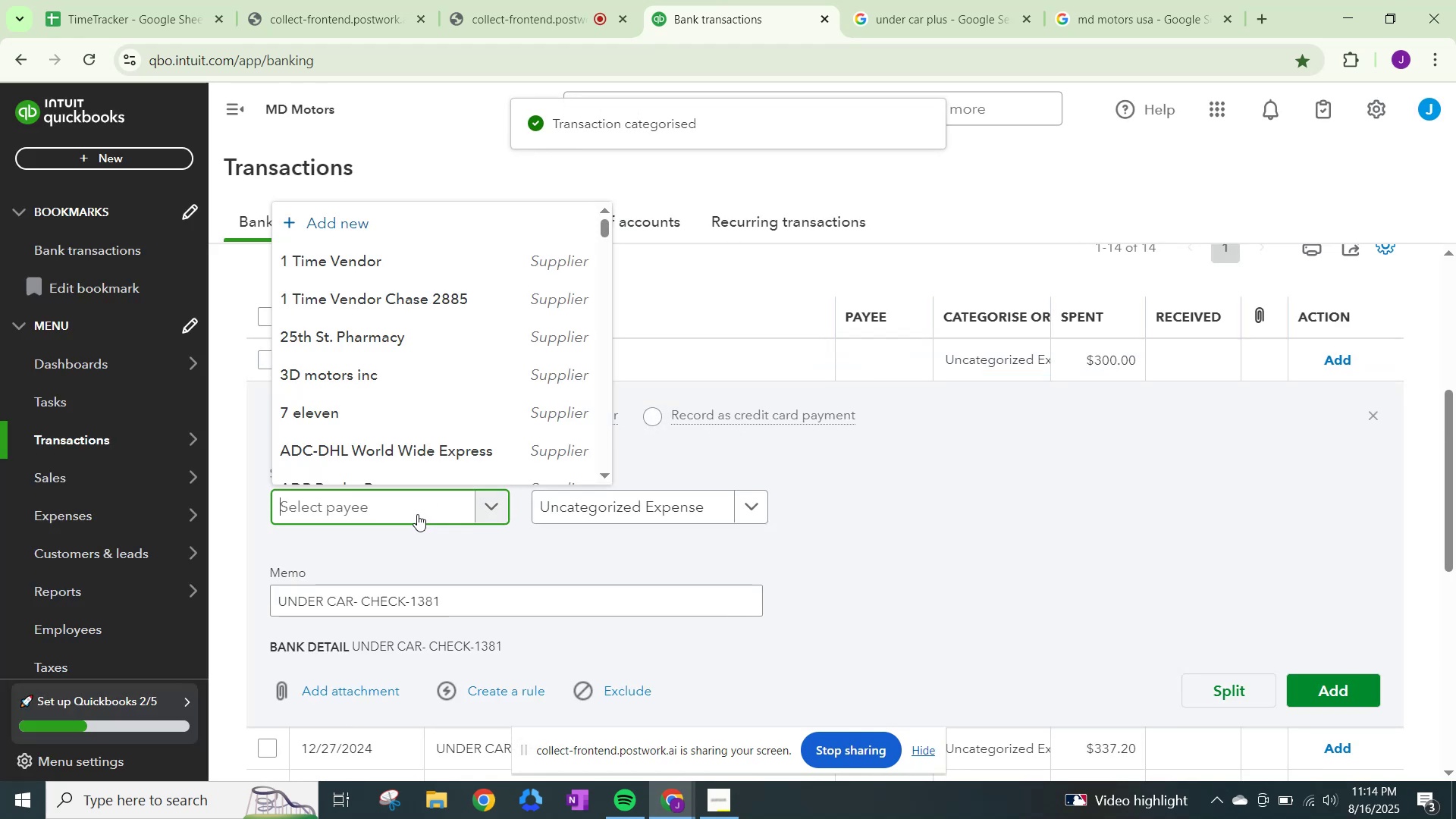 
key(Control+ControlLeft)
 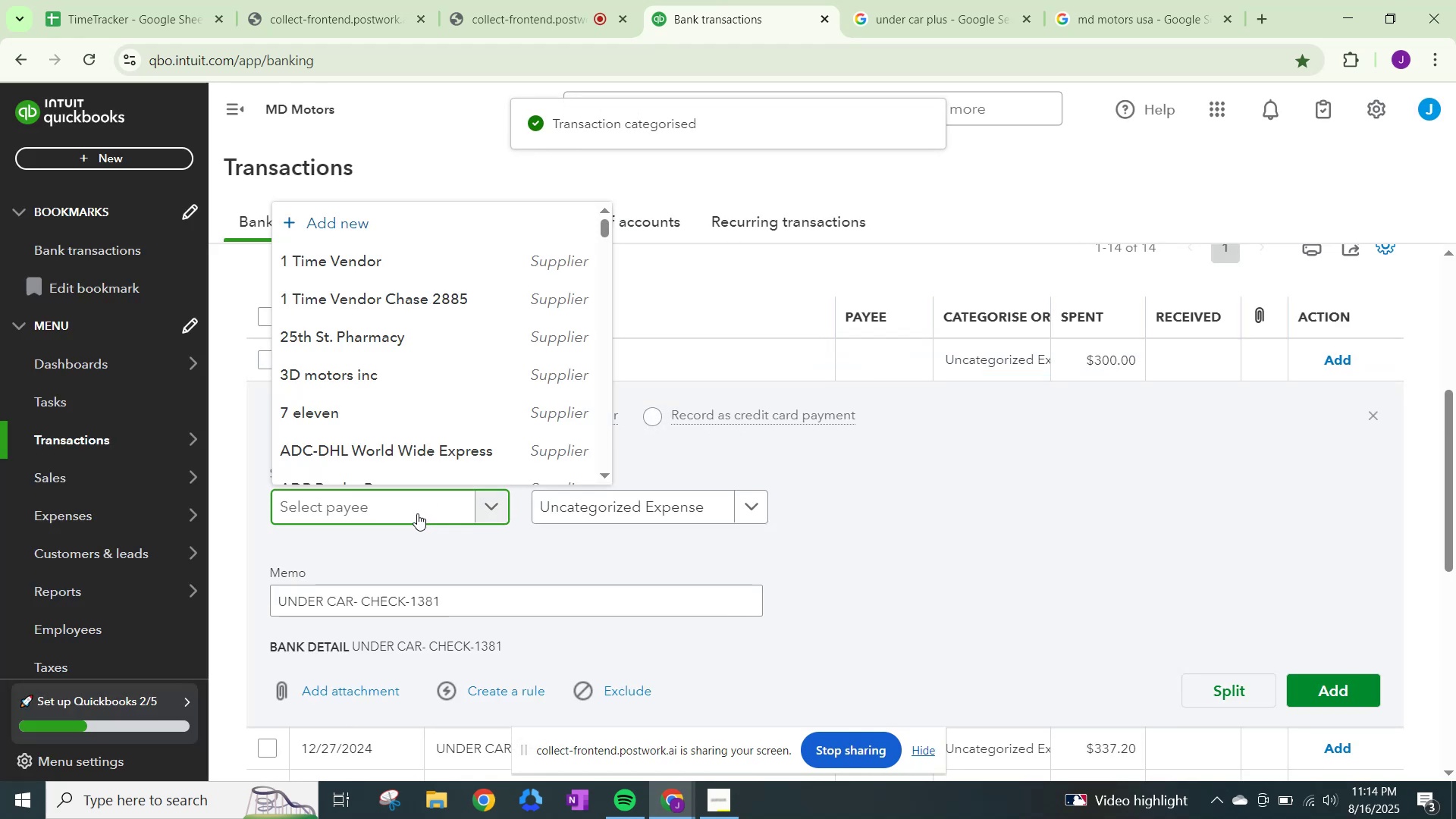 
key(Control+V)
 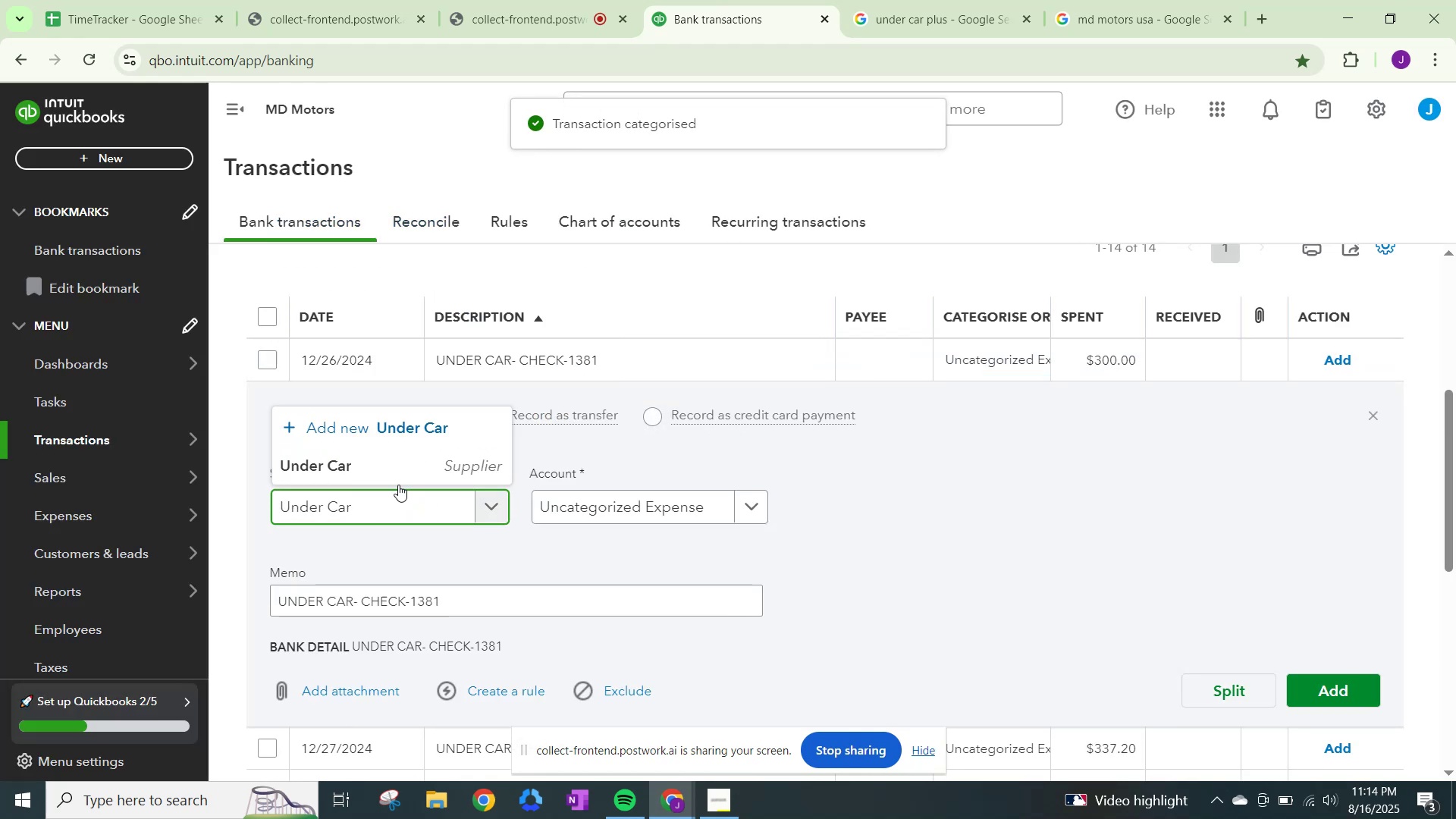 
left_click([396, 475])
 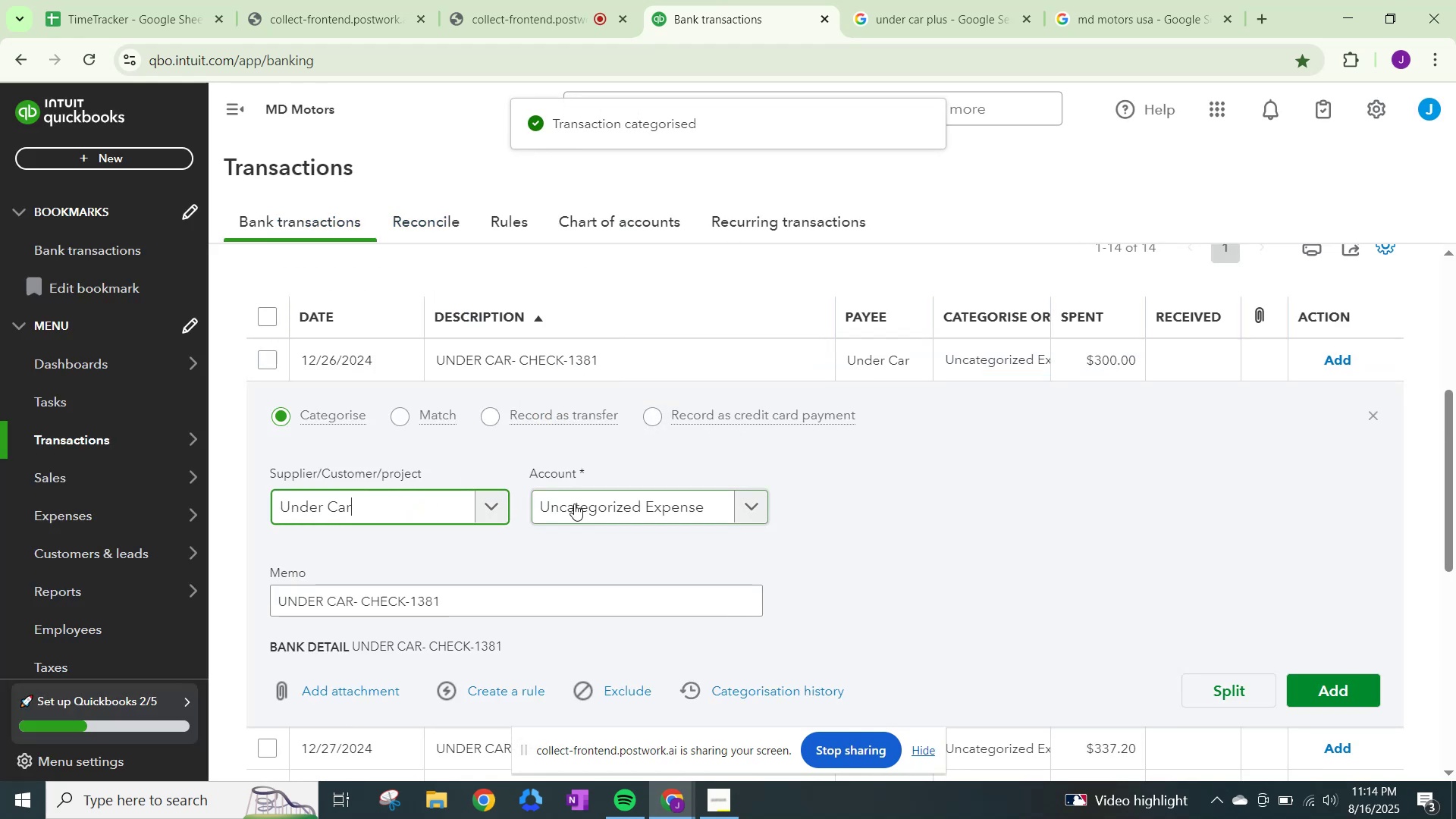 
left_click([574, 504])
 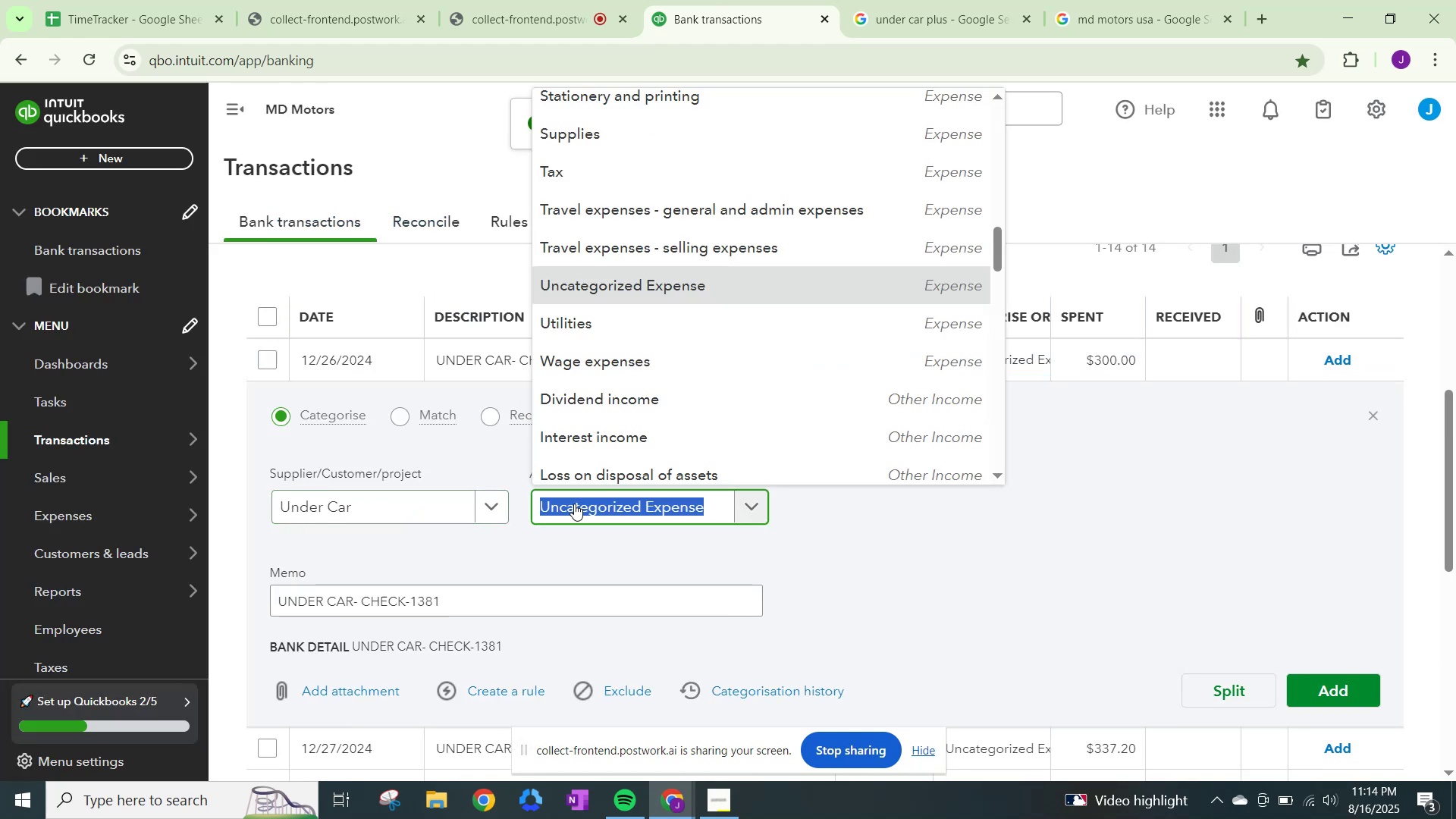 
type(other)
 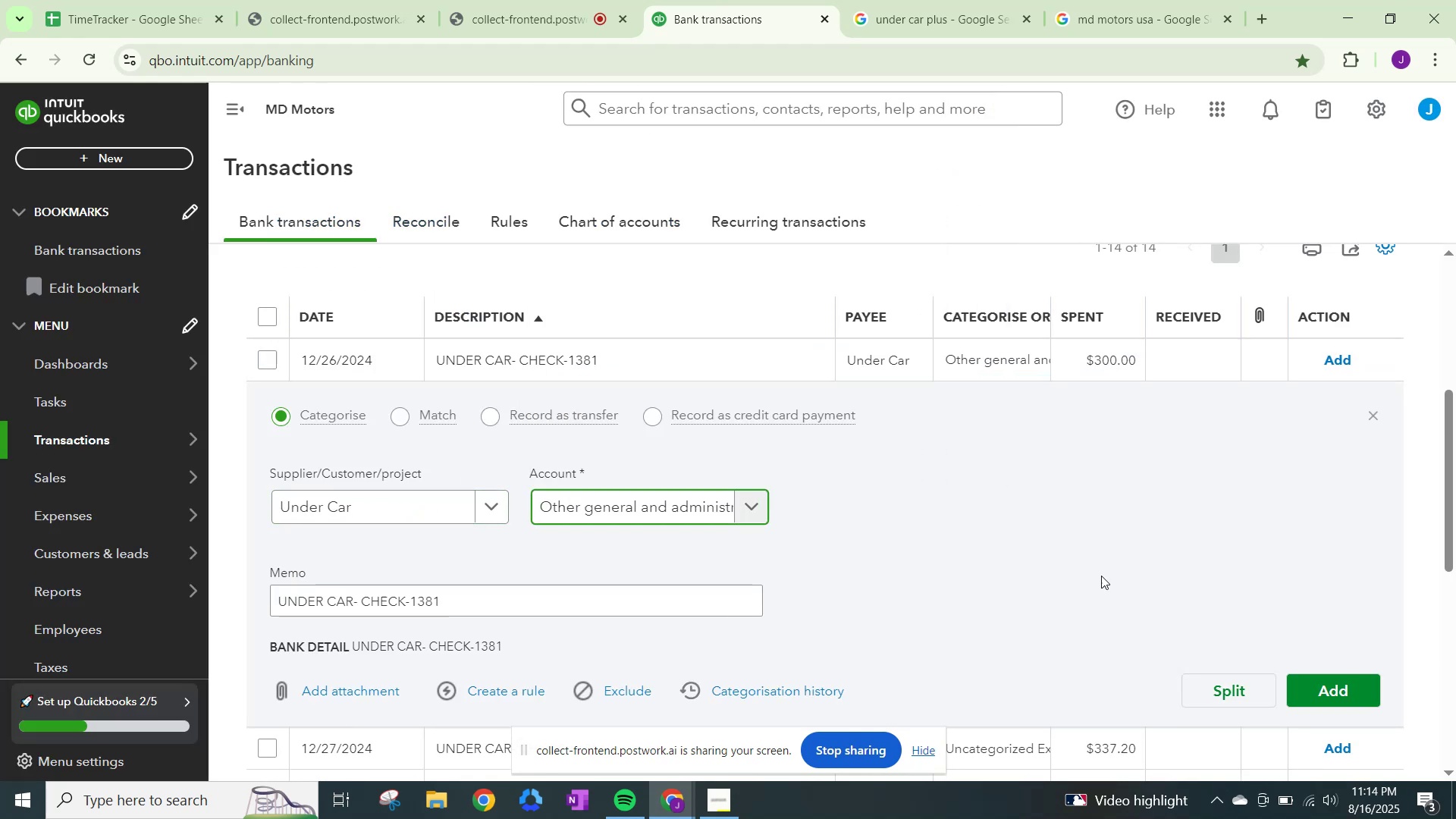 
left_click([1306, 683])
 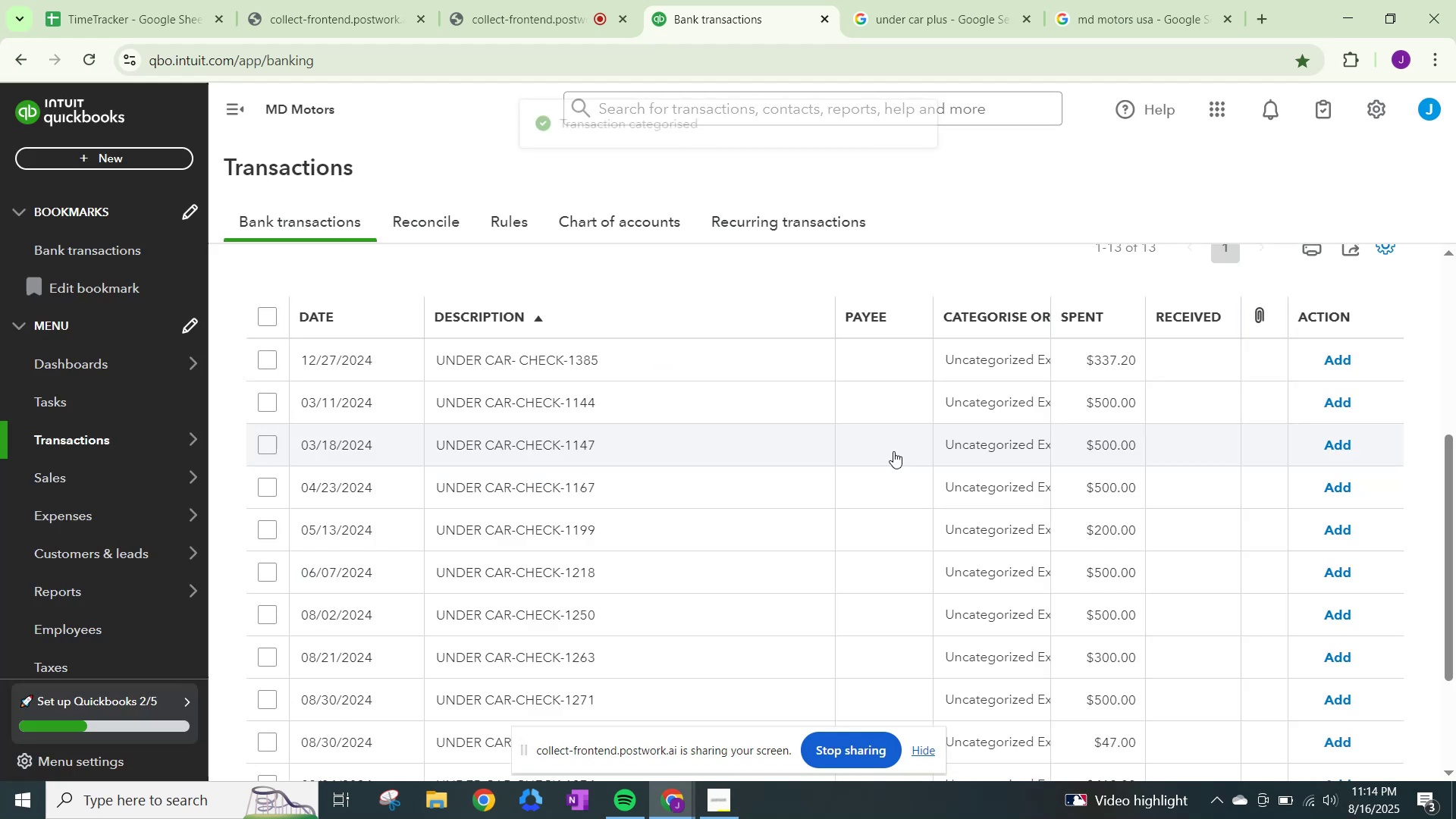 
left_click([965, 359])
 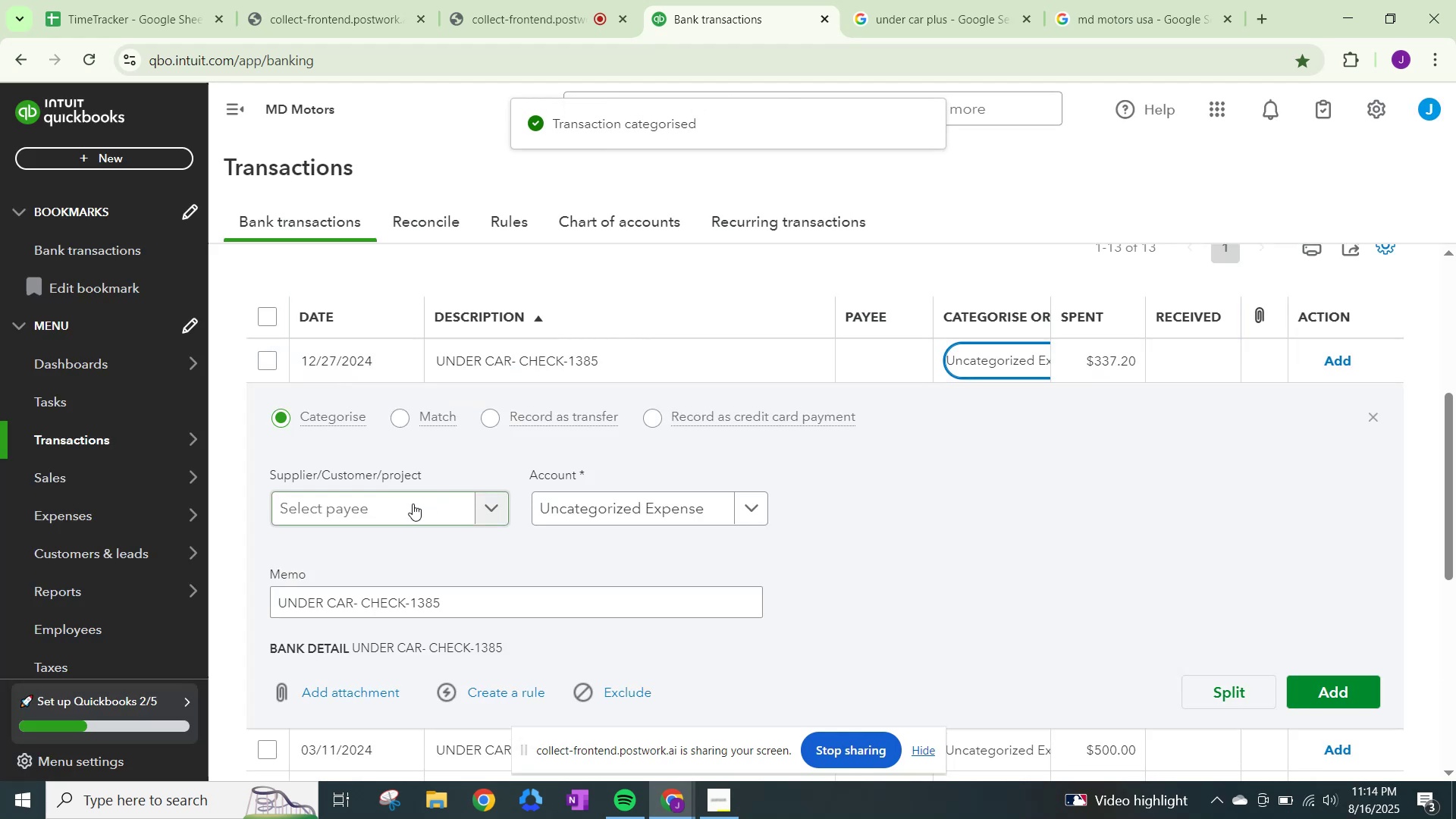 
left_click([413, 504])
 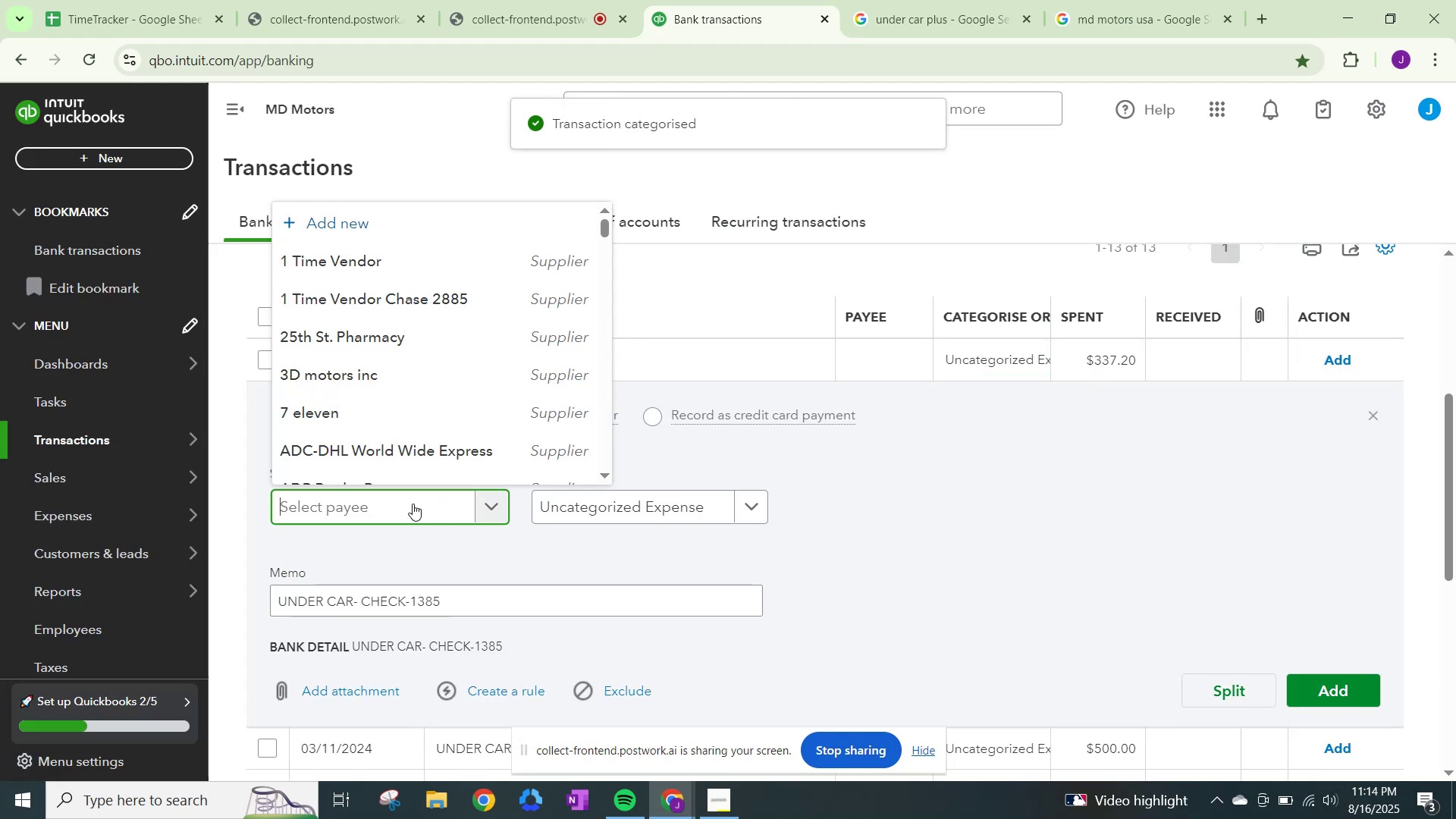 
key(Control+V)
 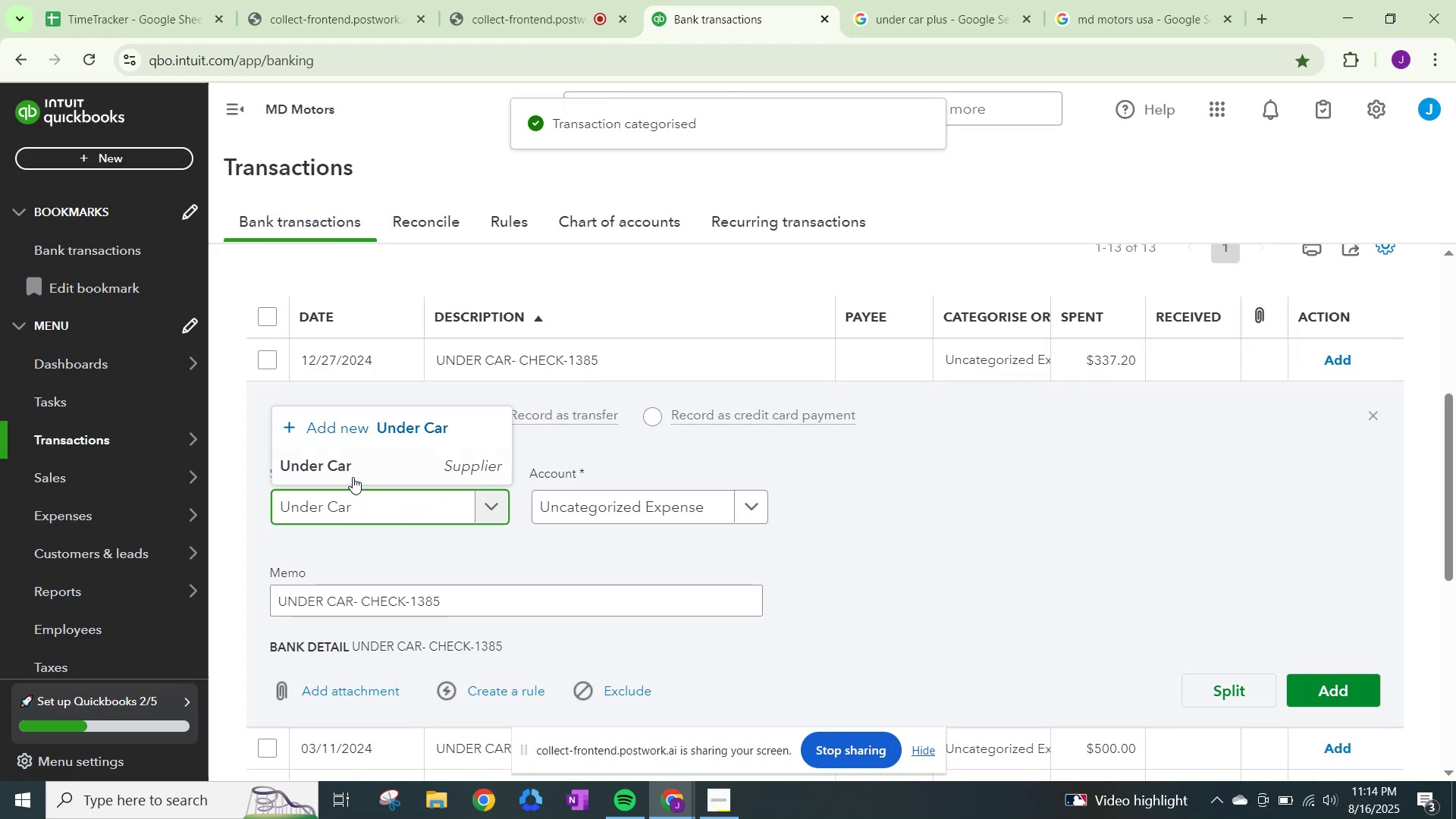 
left_click([355, 465])
 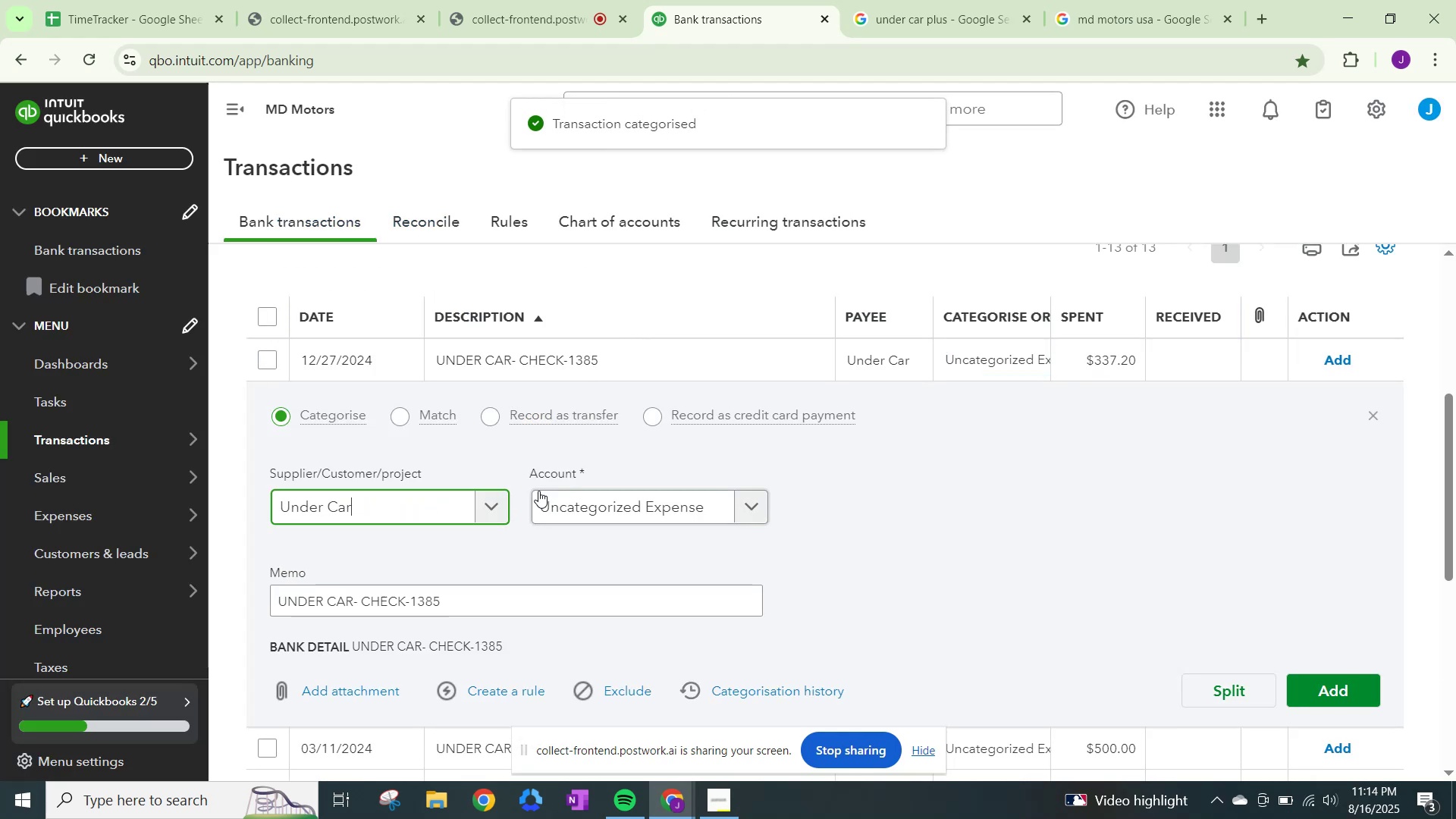 
left_click([538, 491])
 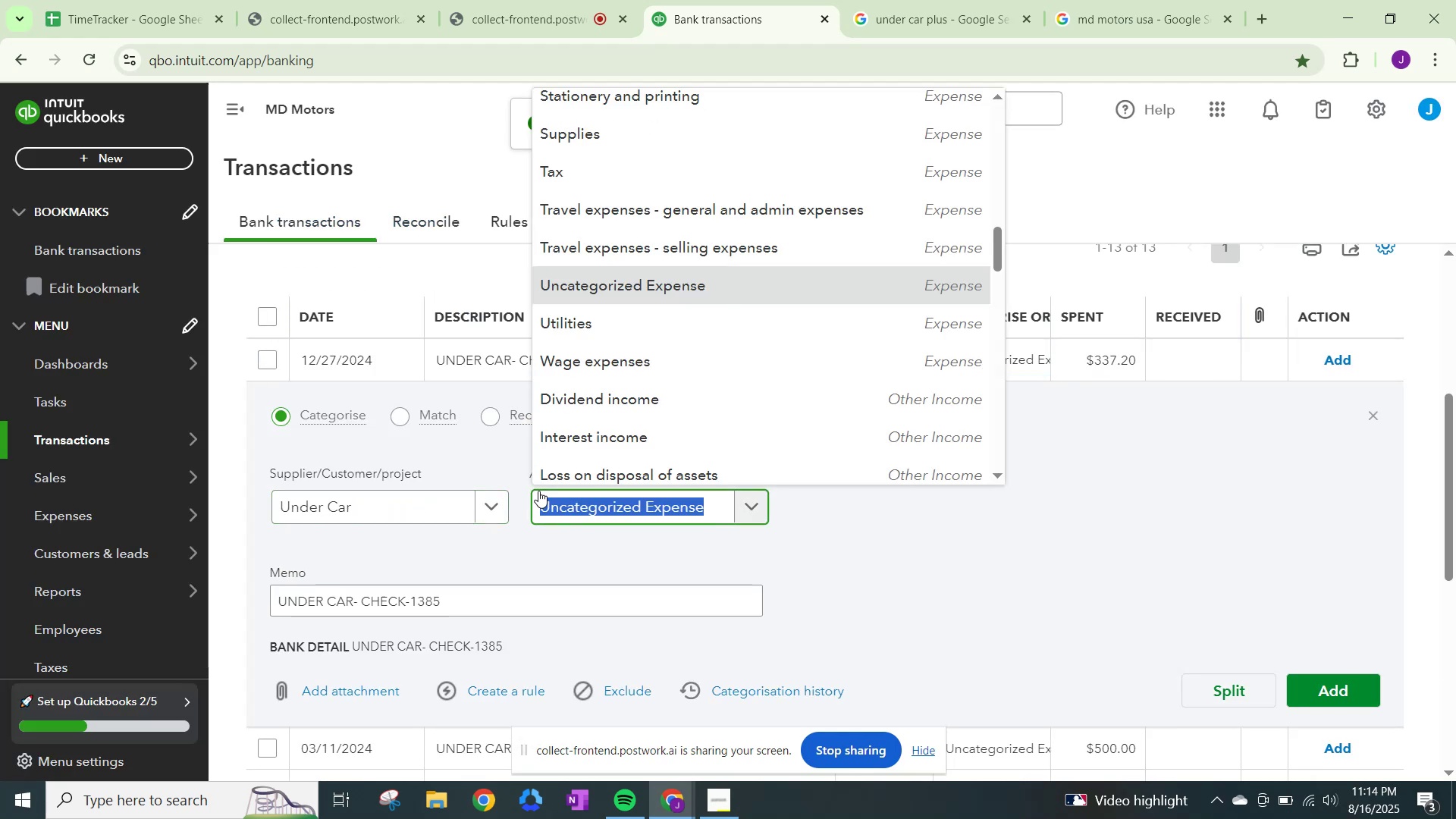 
type(other)
 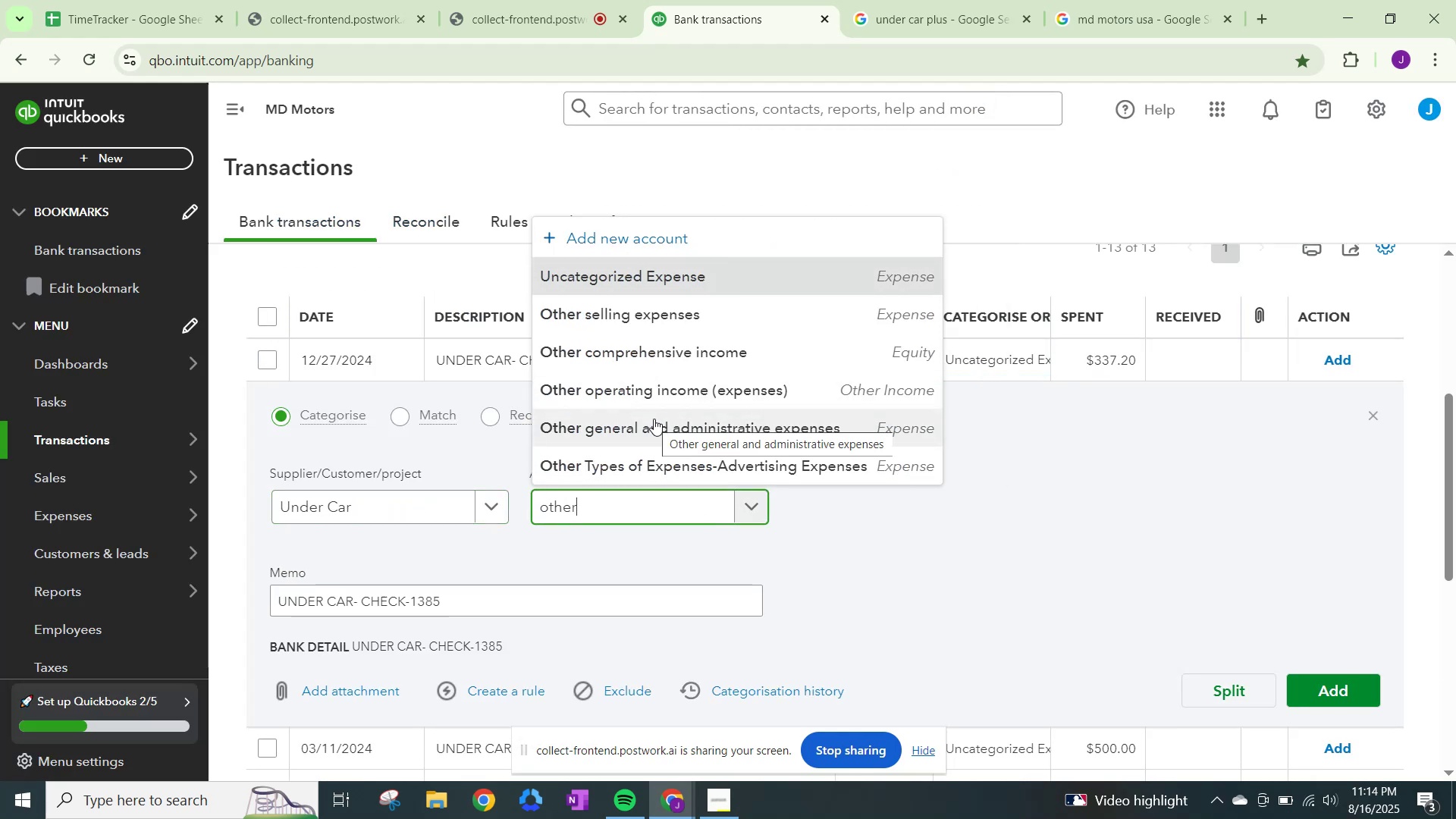 
left_click([654, 419])
 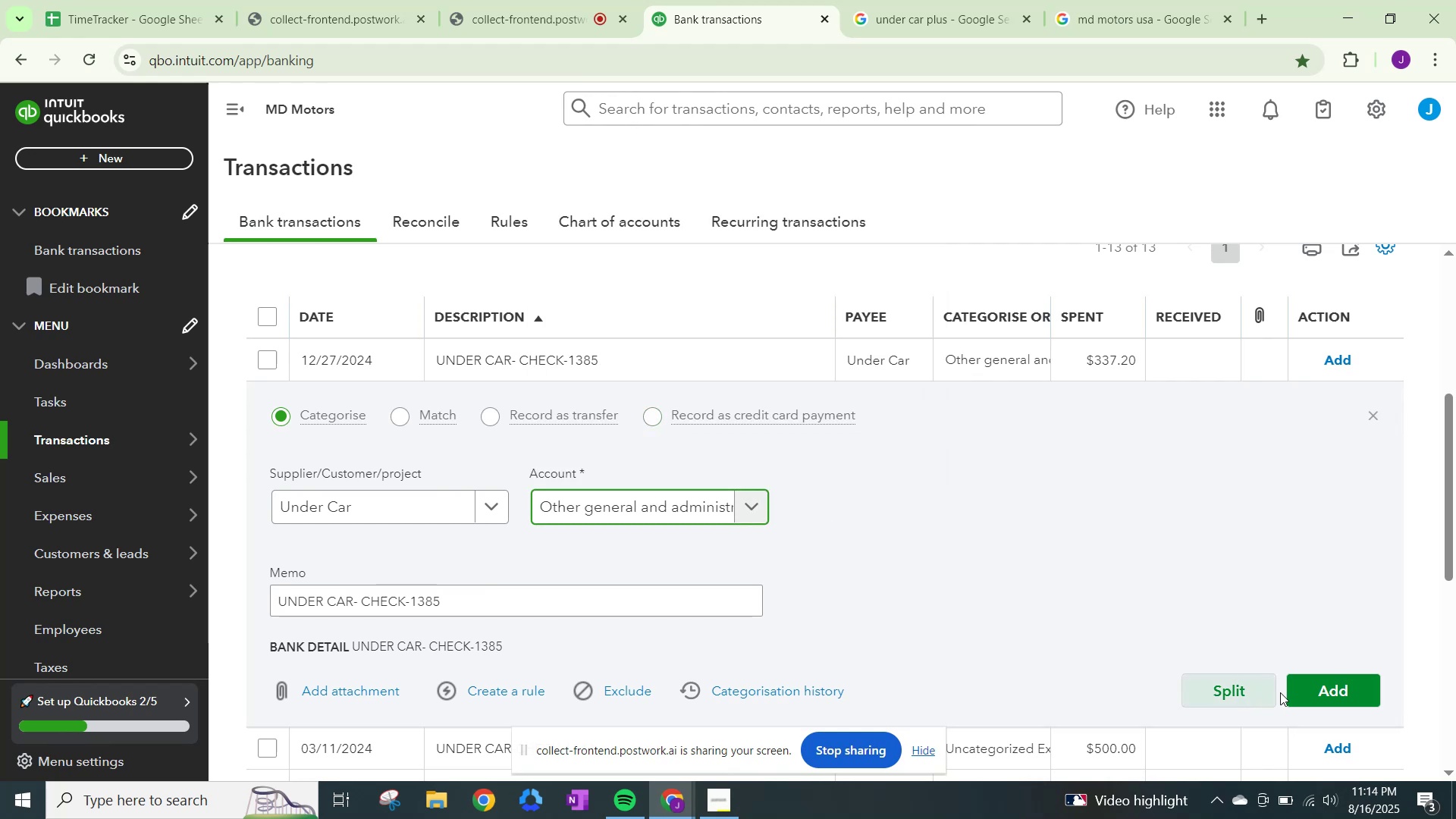 
left_click([1321, 687])
 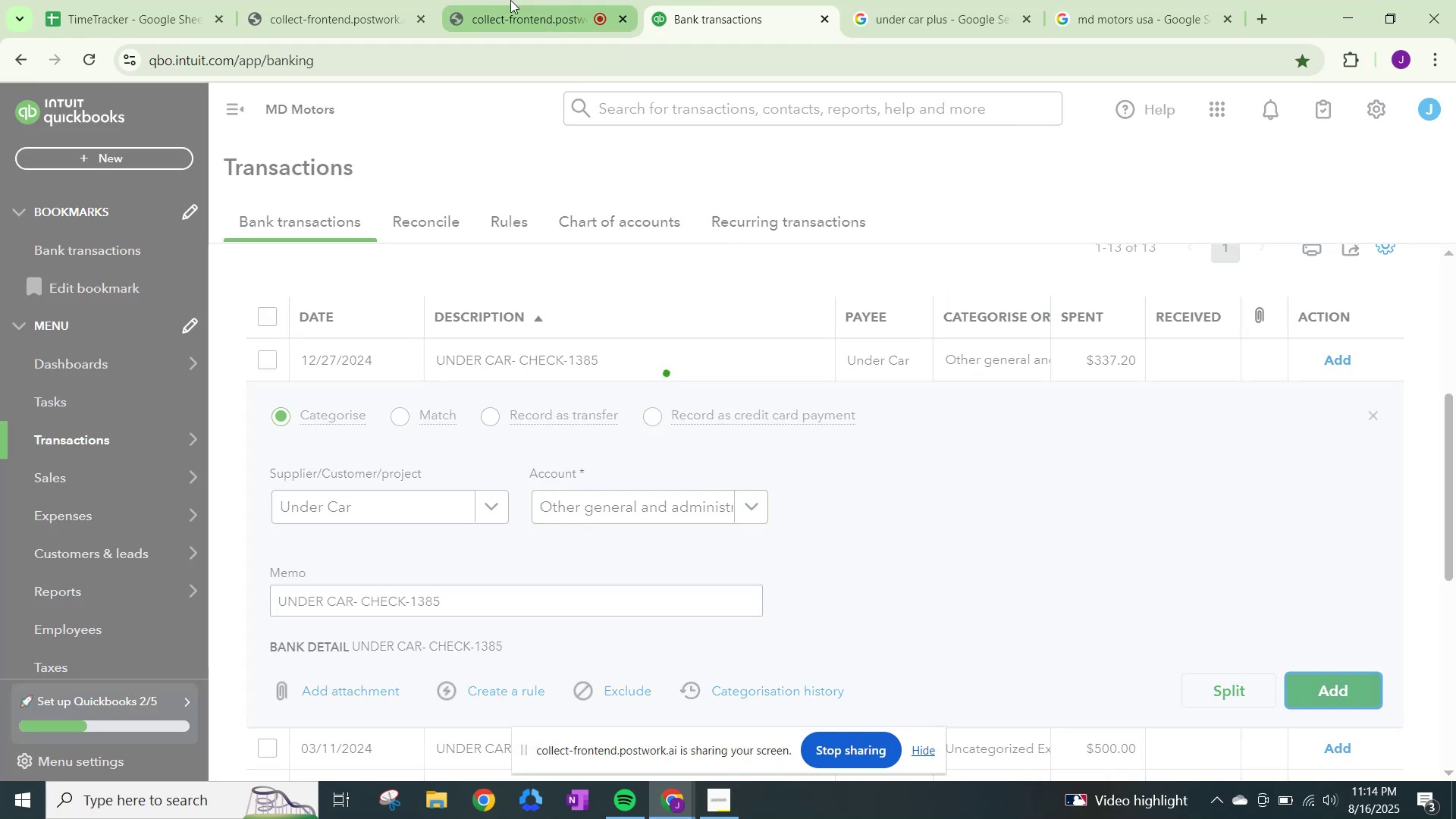 
left_click([514, 0])
 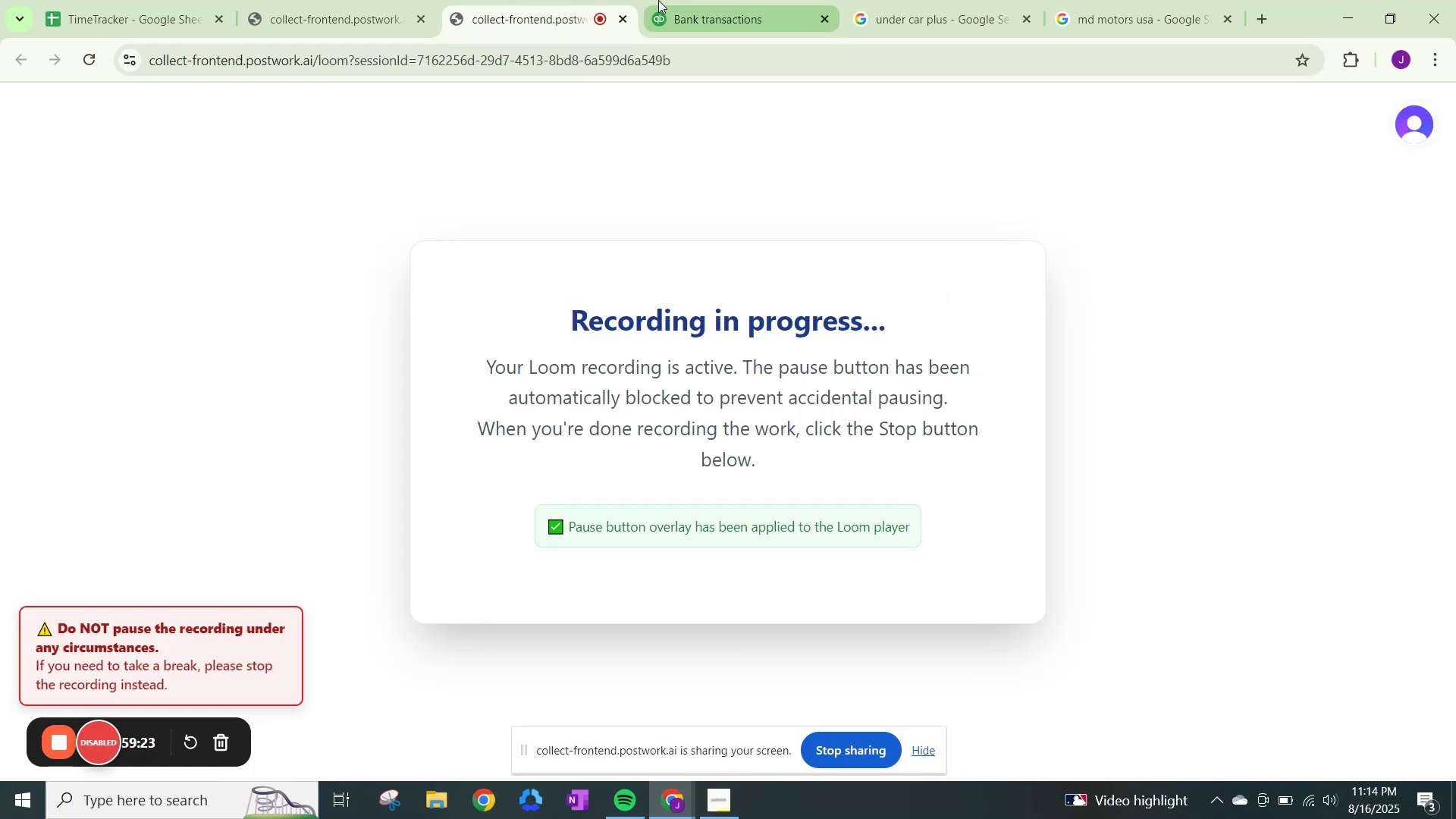 
left_click([661, 0])
 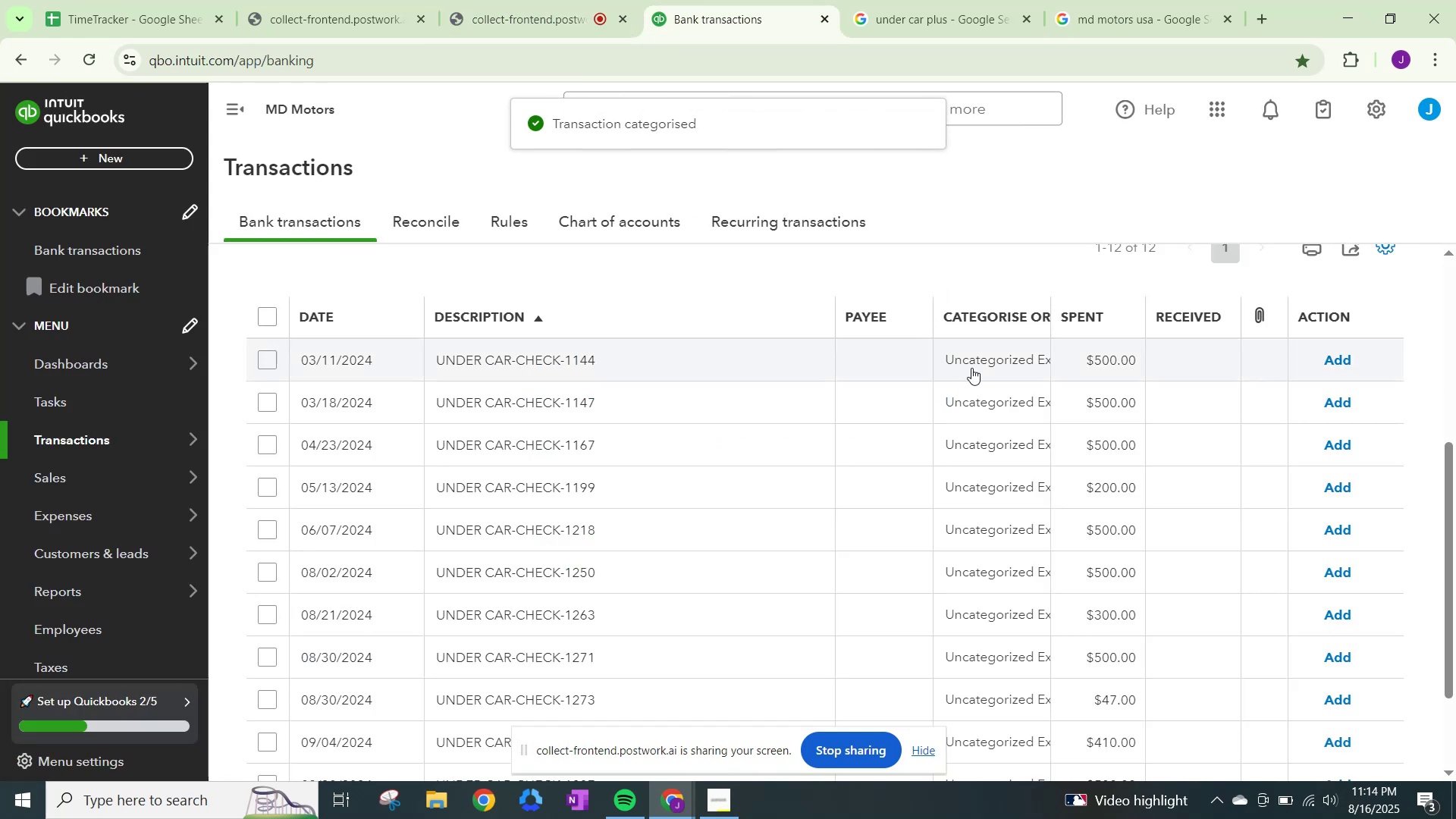 
left_click([1002, 371])
 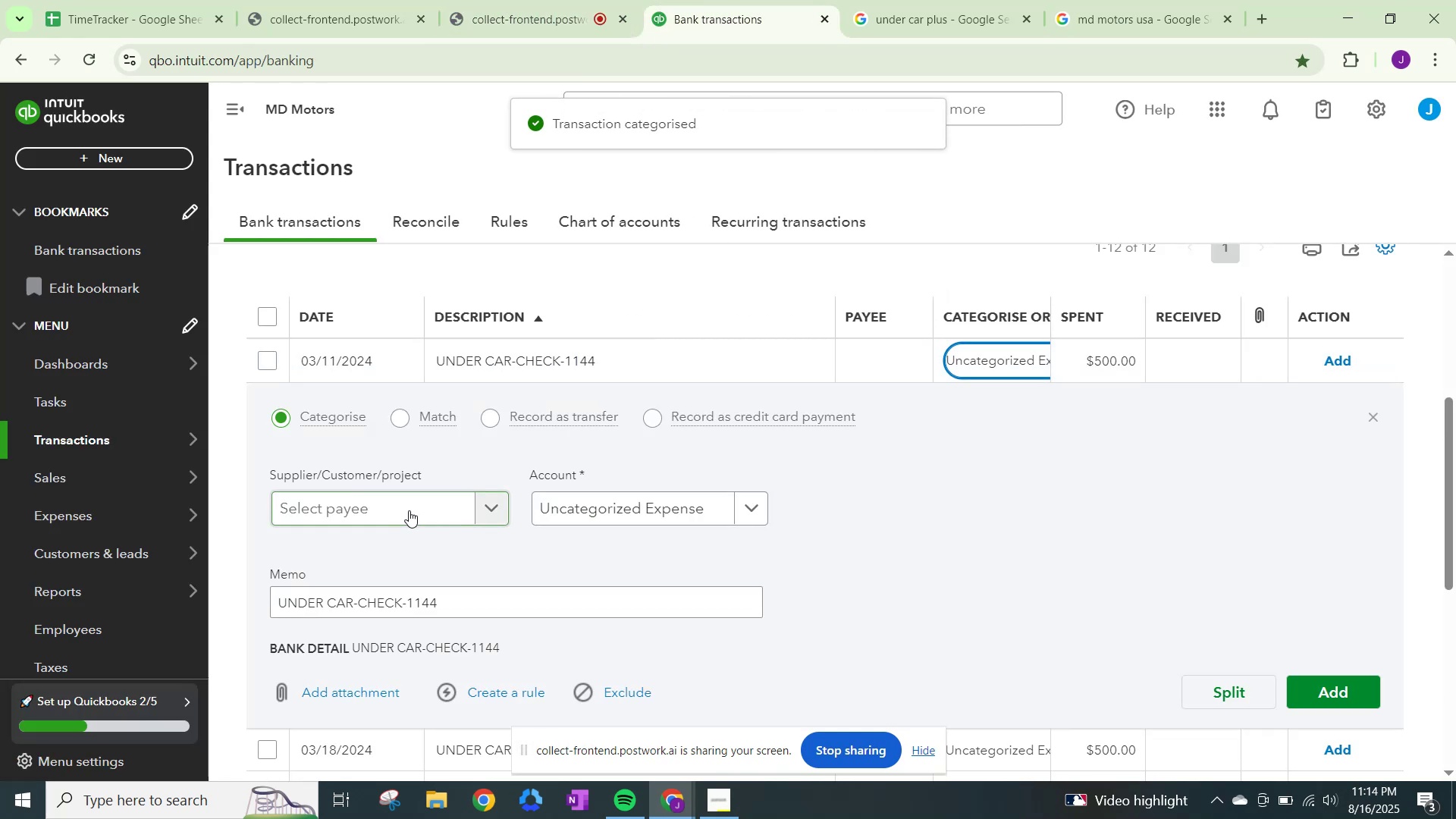 
left_click([409, 510])
 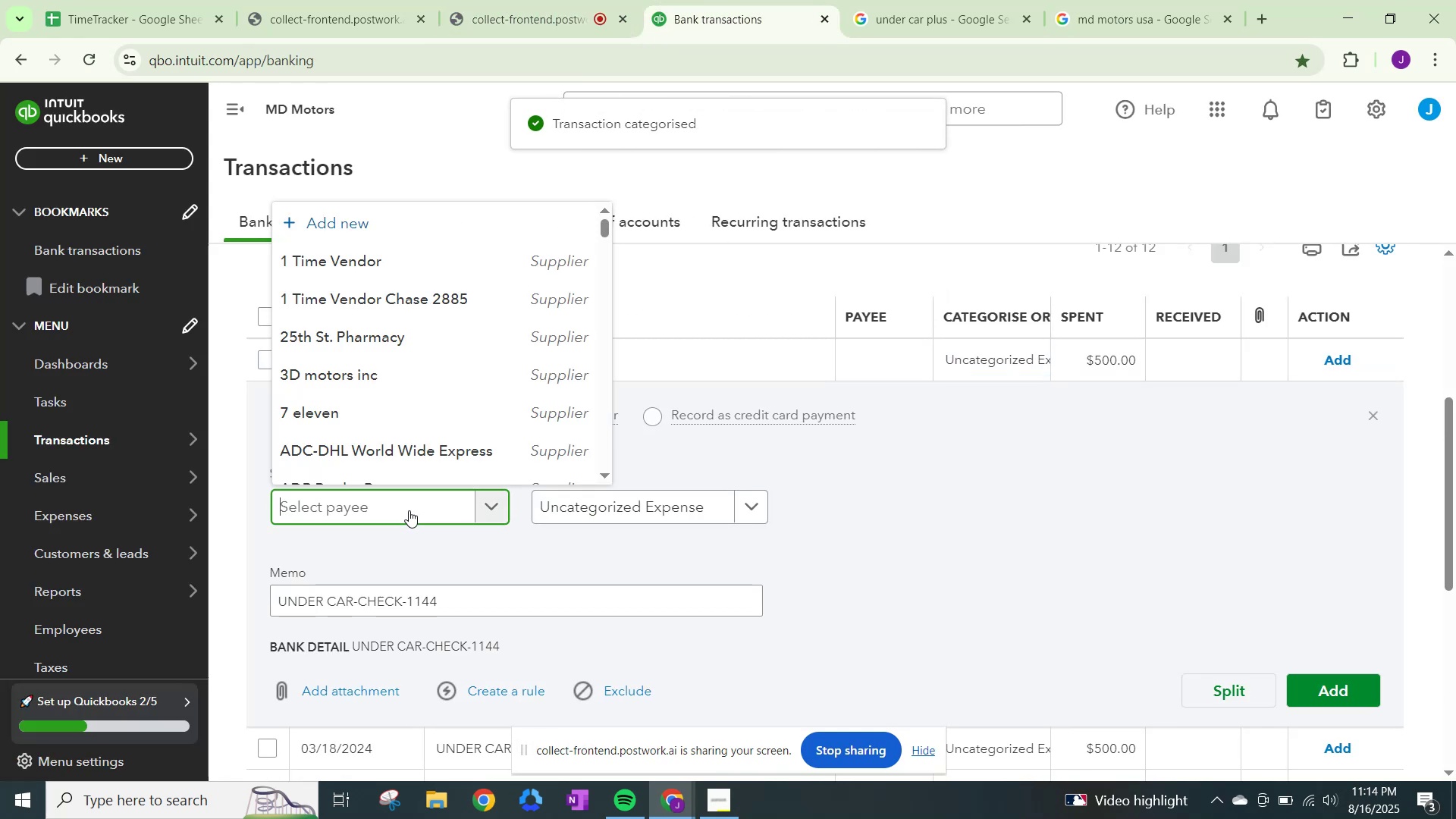 
key(Control+ControlLeft)
 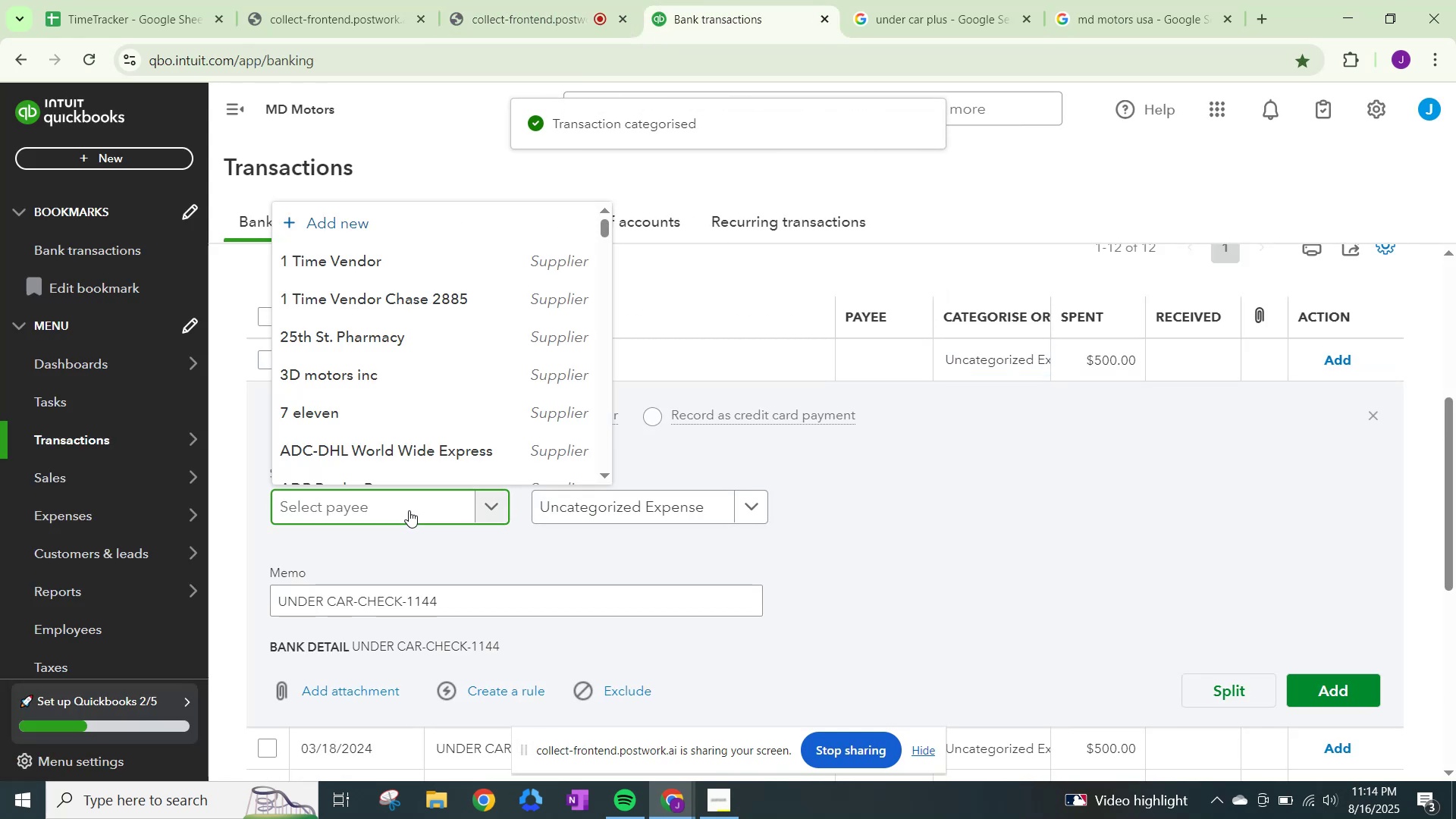 
key(Control+V)
 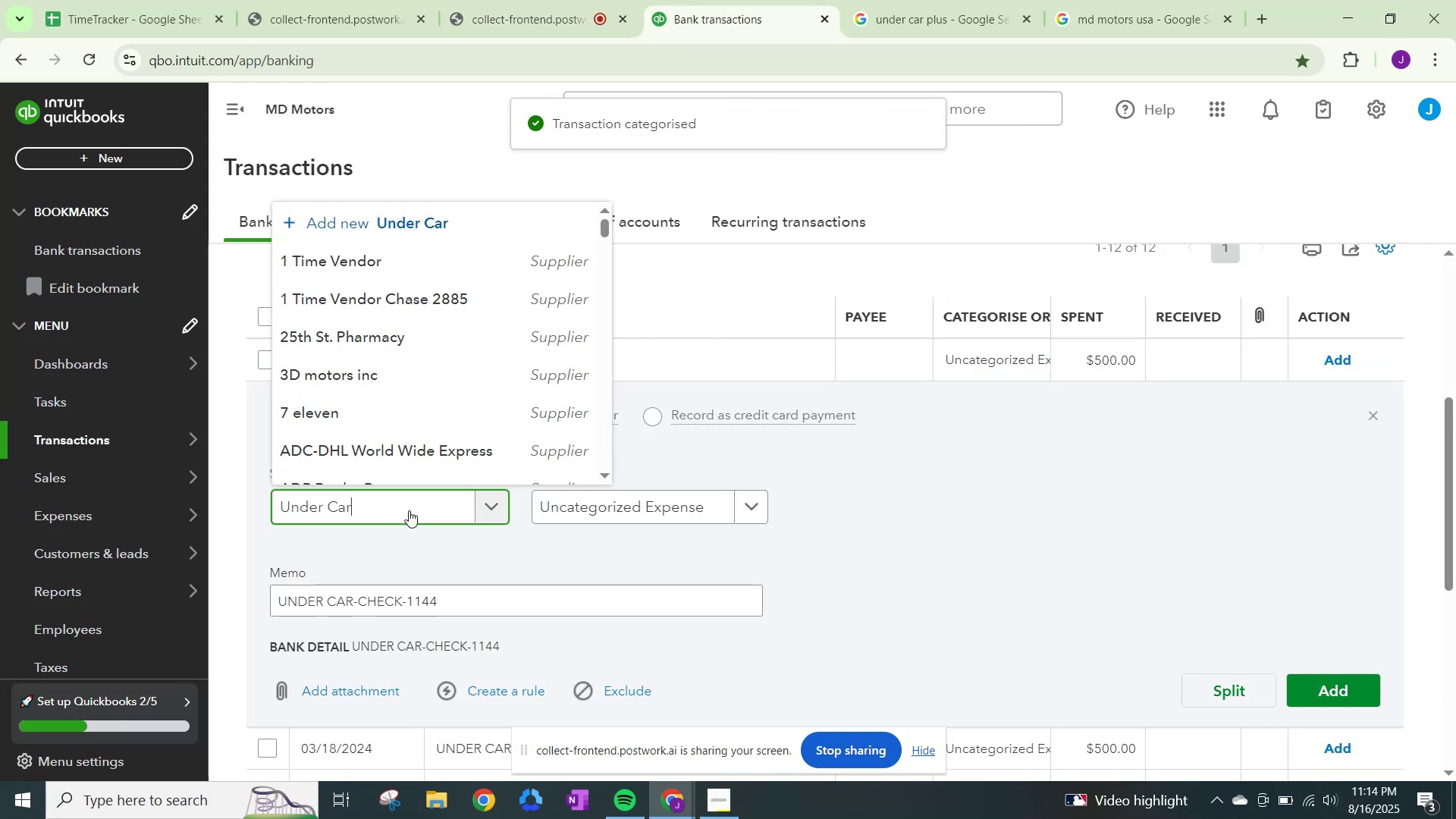 
key(Control+Space)
 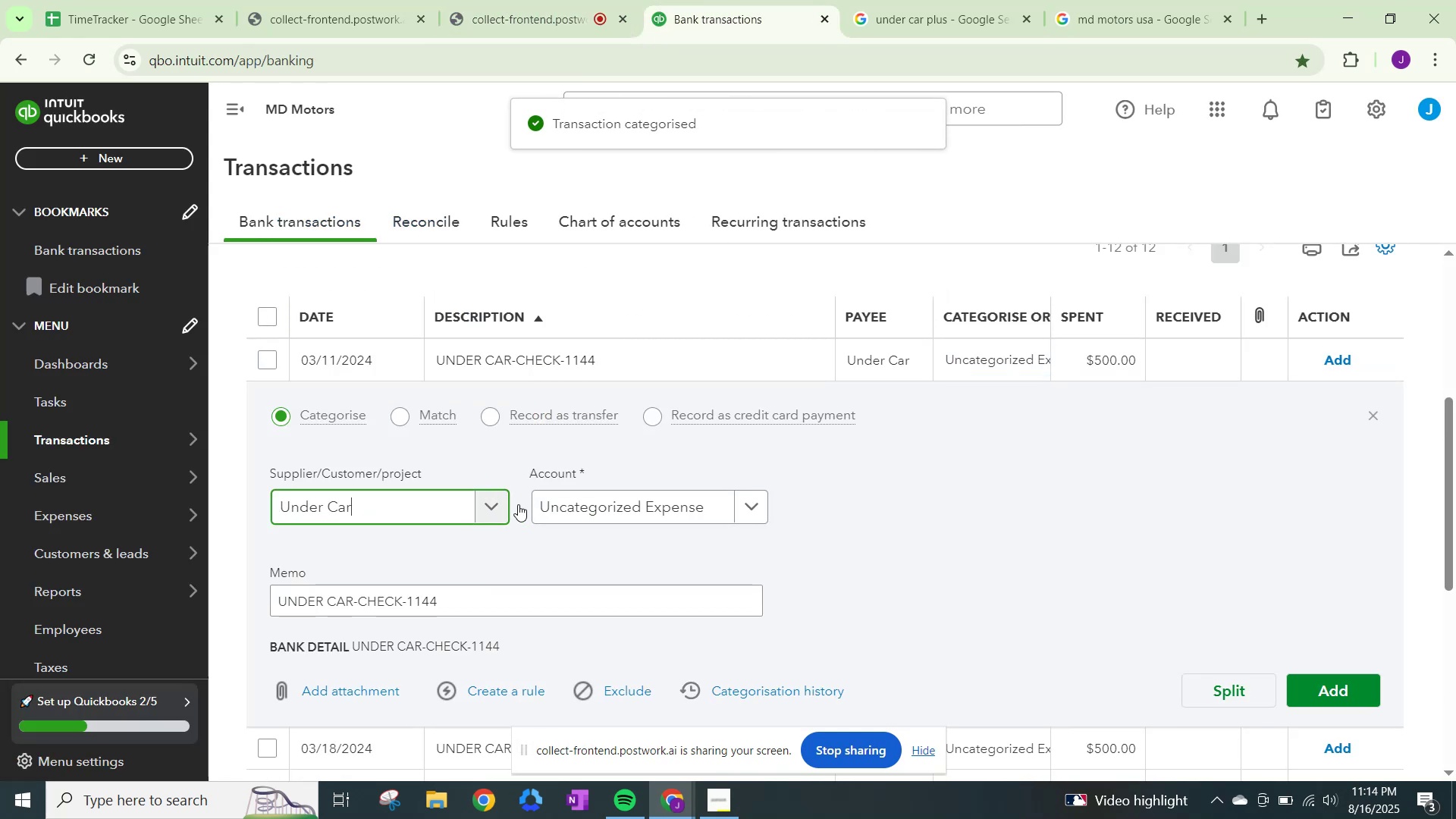 
double_click([618, 512])
 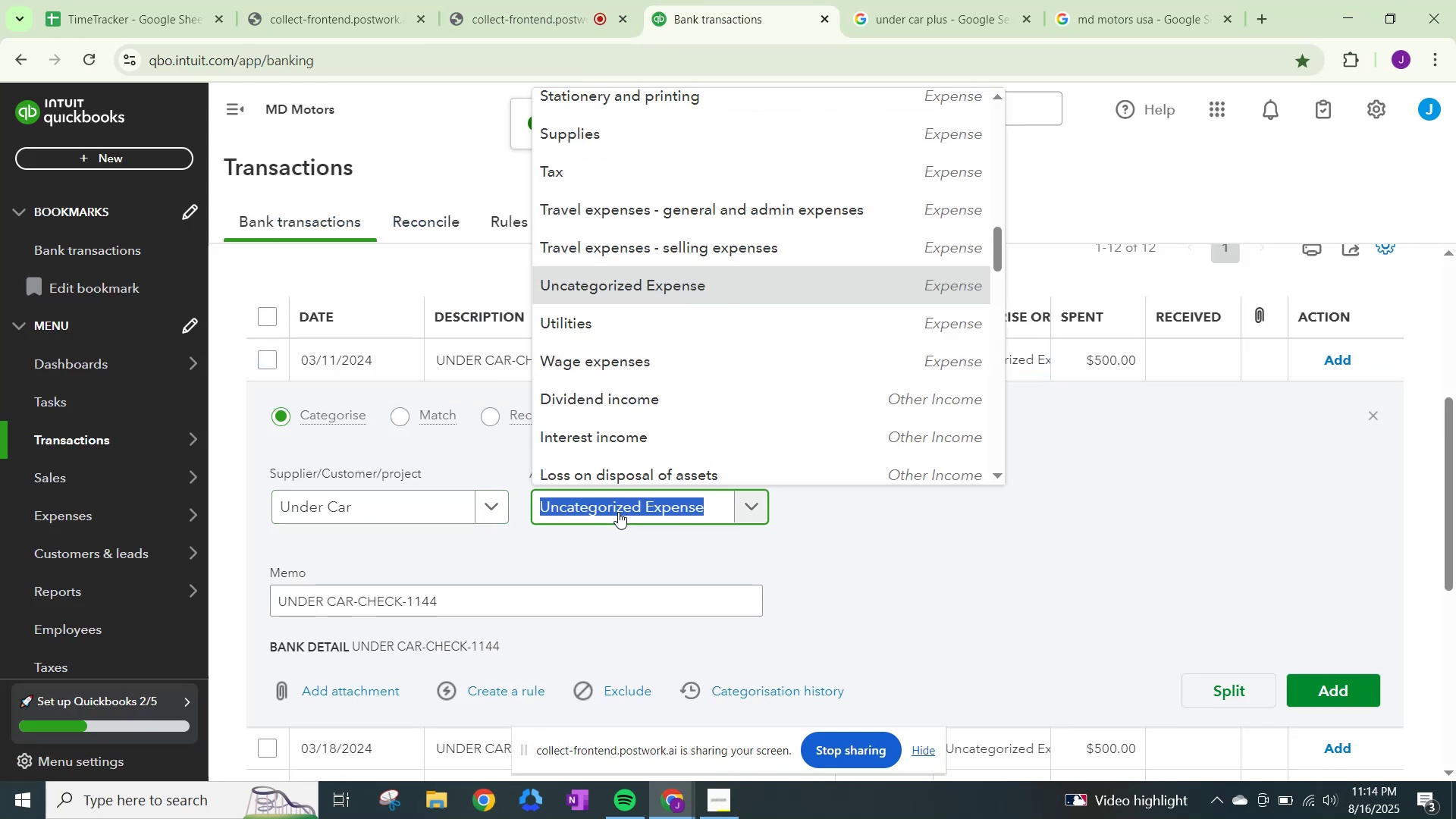 
type(other)
 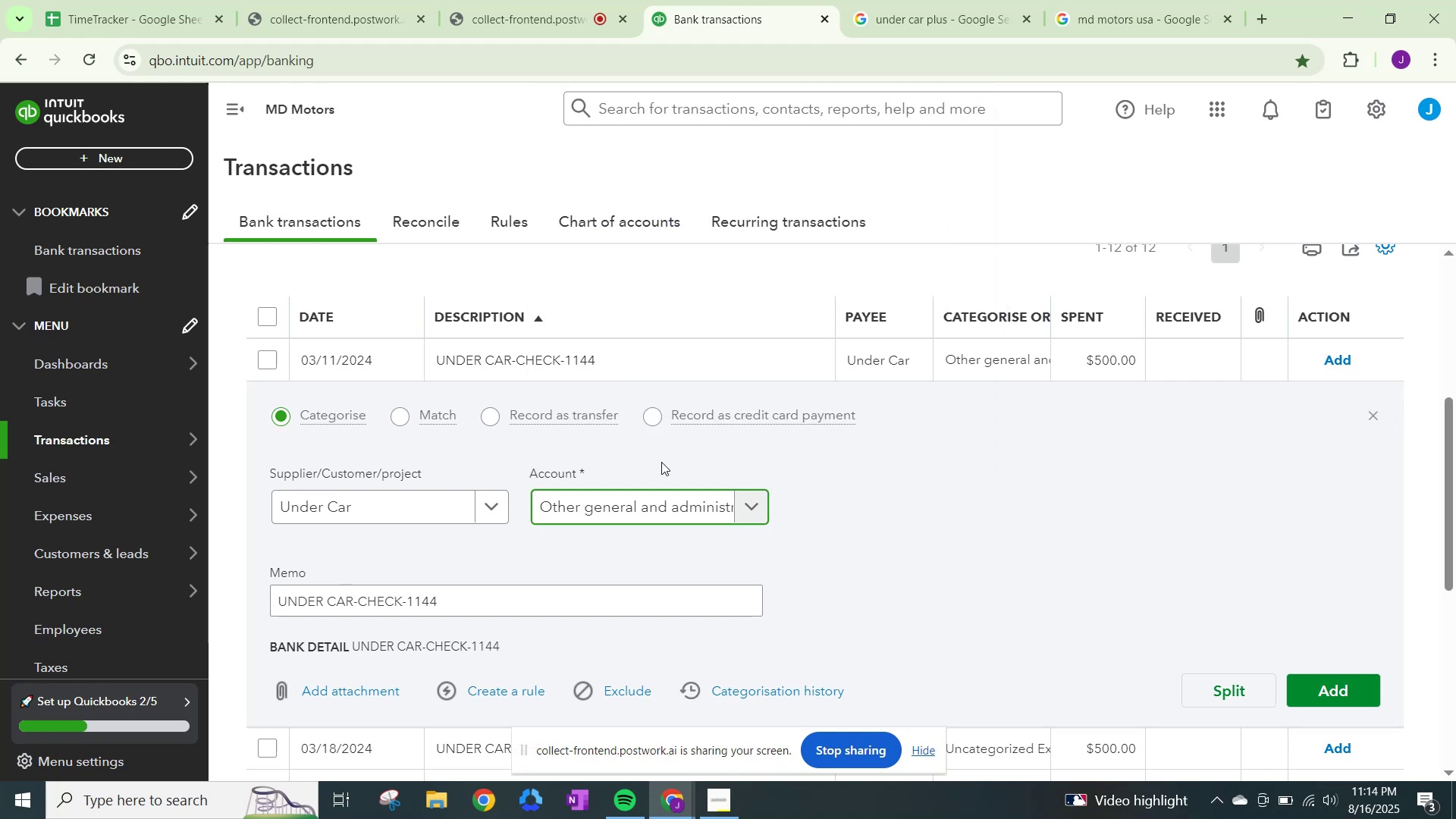 
left_click([1332, 682])
 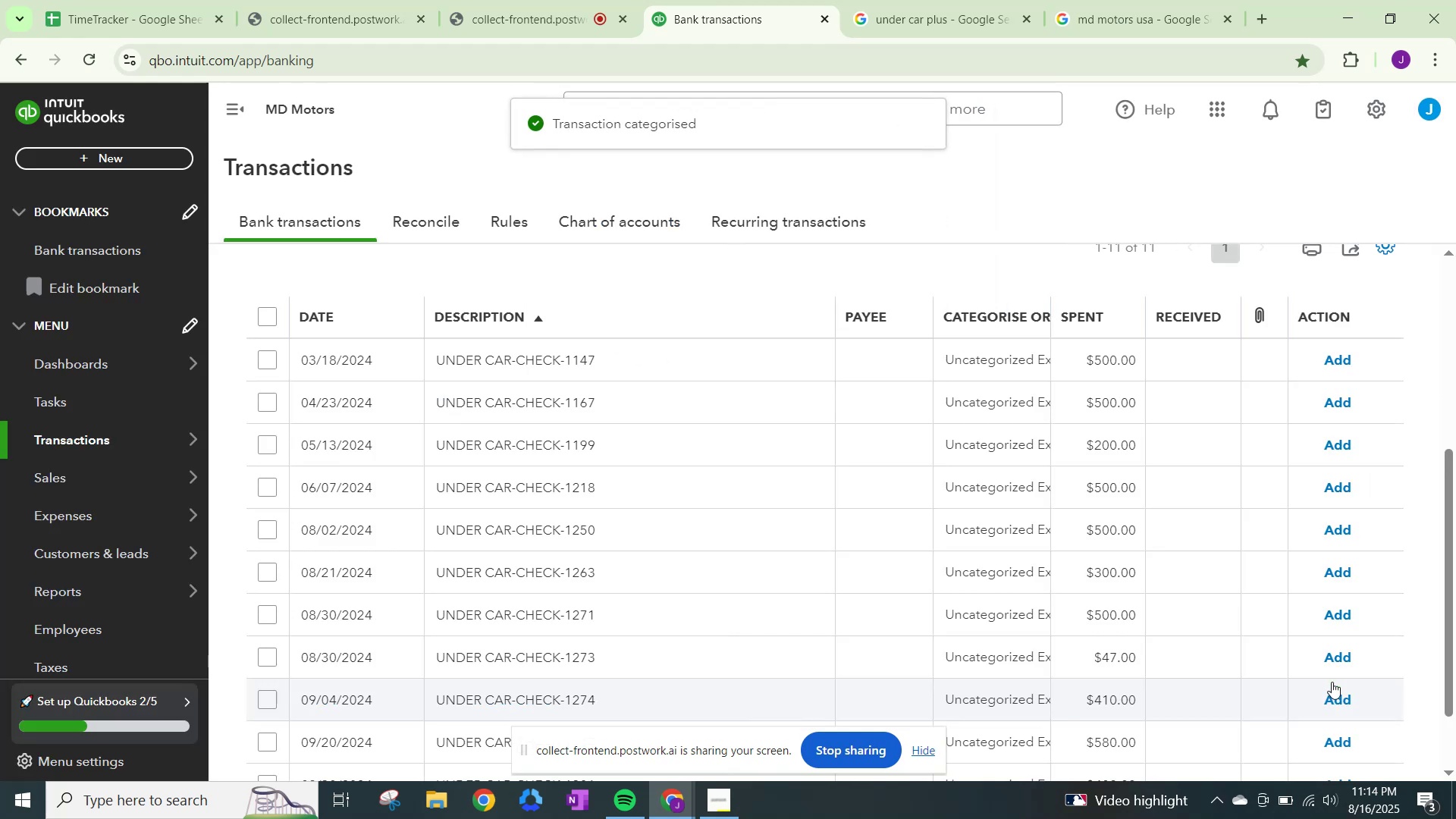 
wait(7.0)
 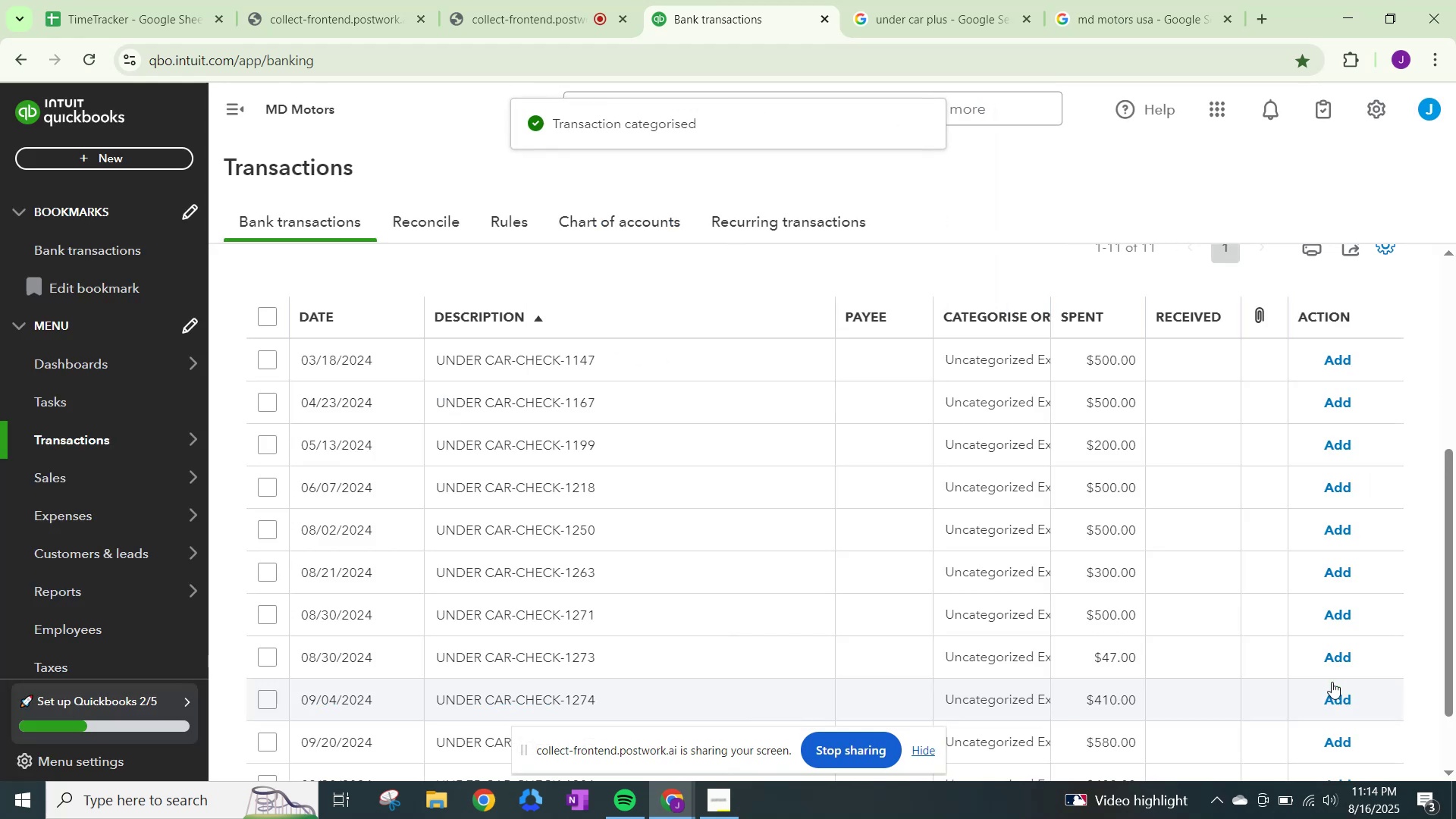 
left_click([987, 349])
 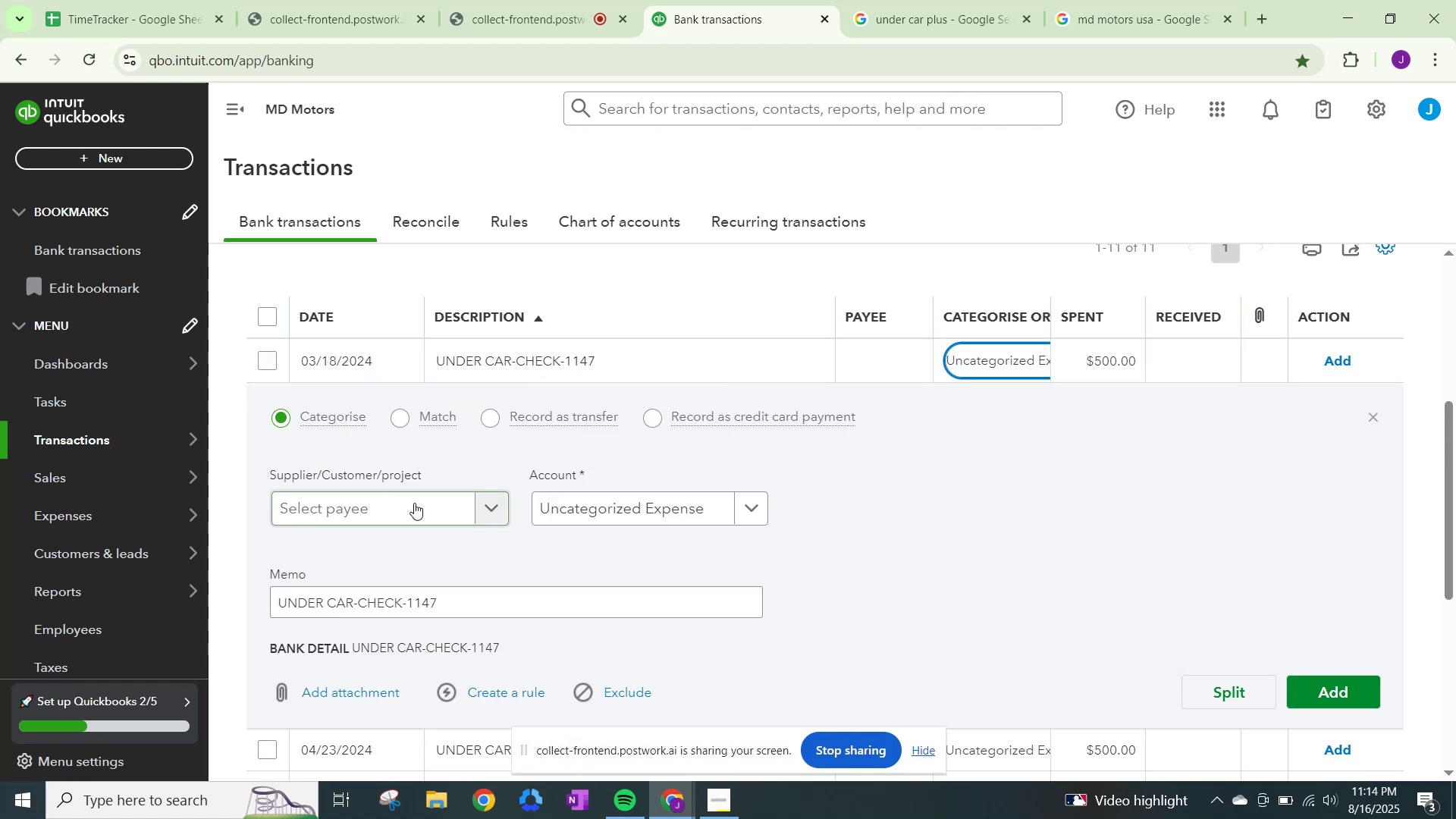 
left_click([414, 502])
 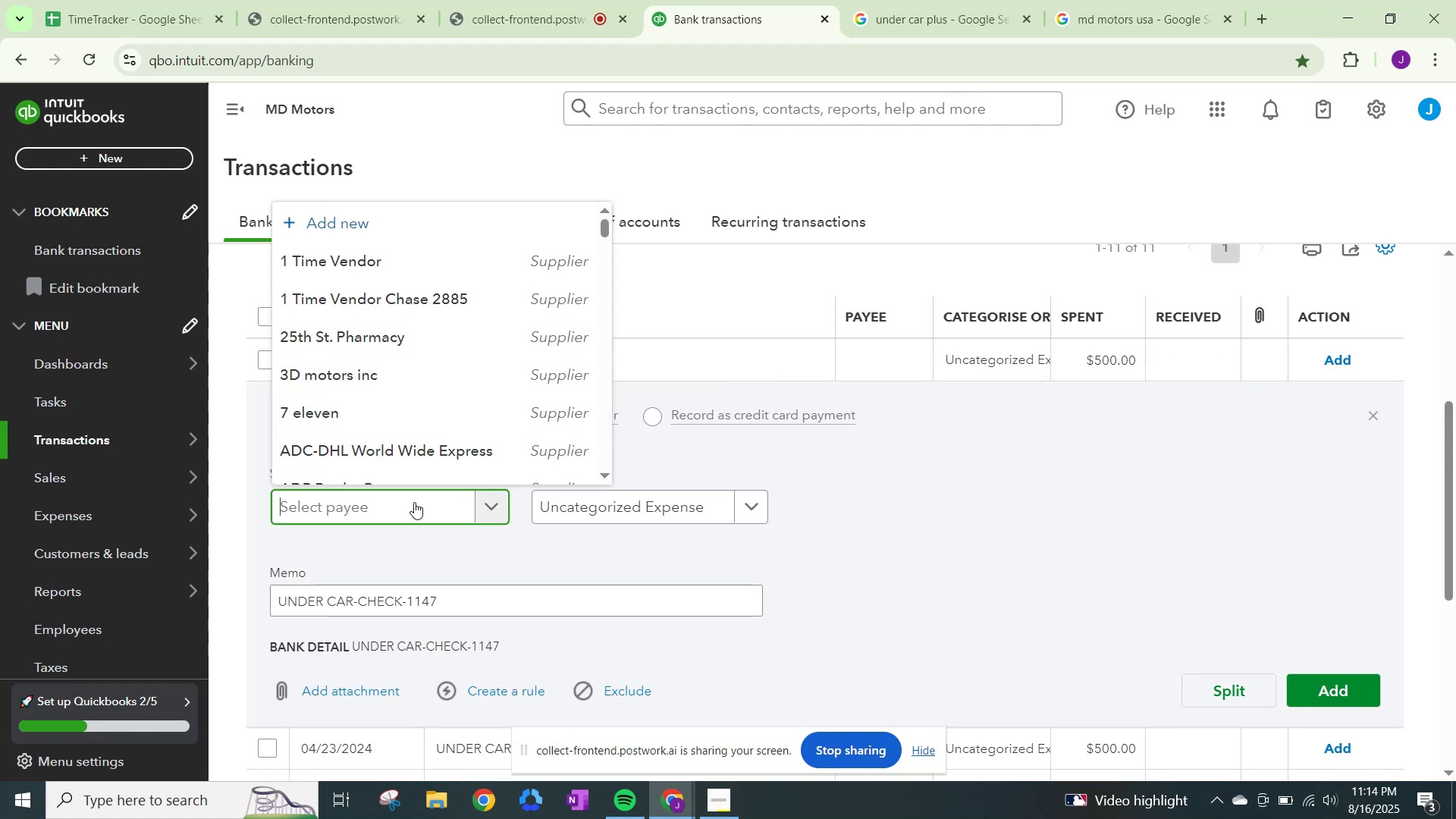 
key(Control+V)
 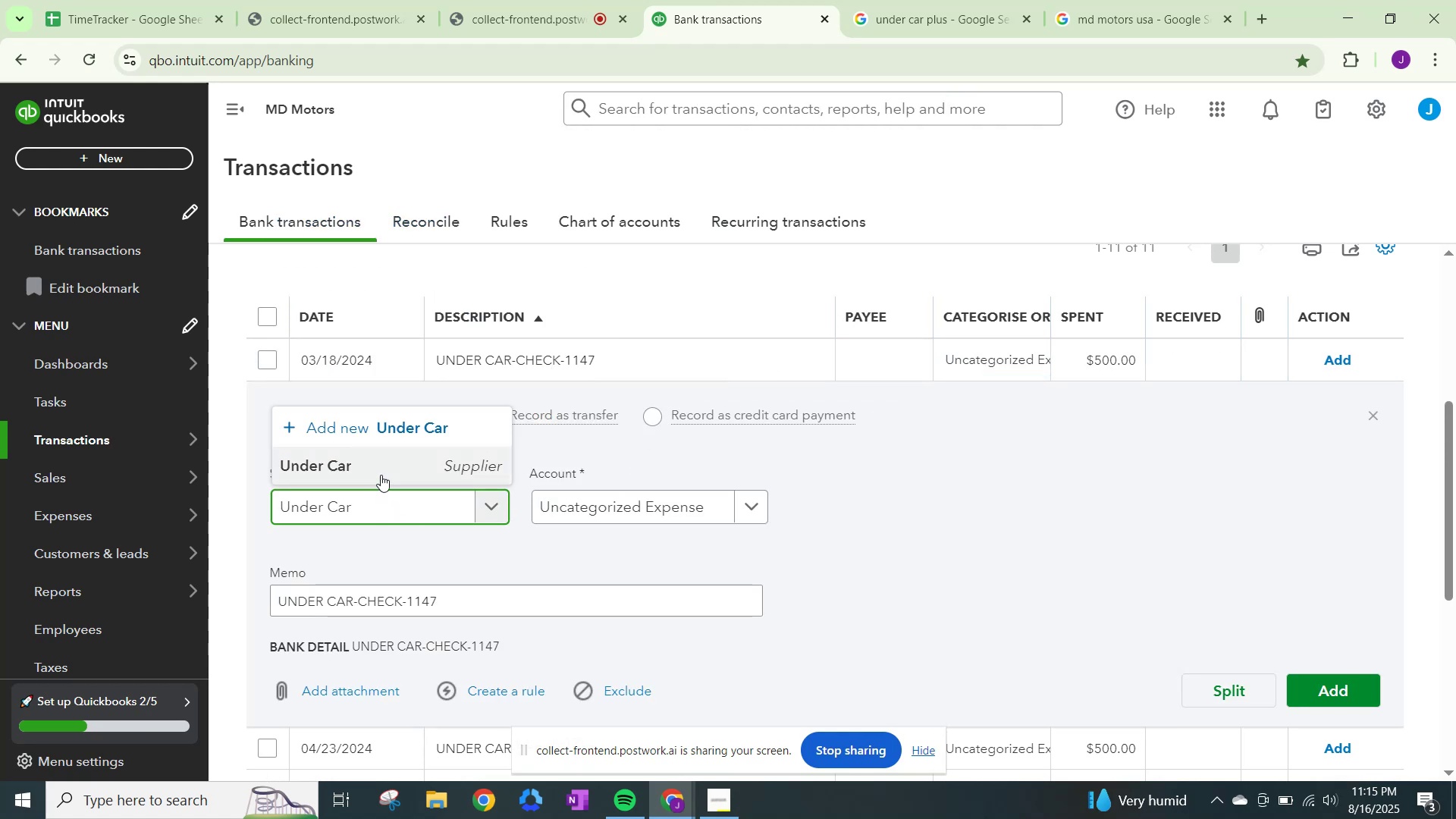 
left_click([381, 460])
 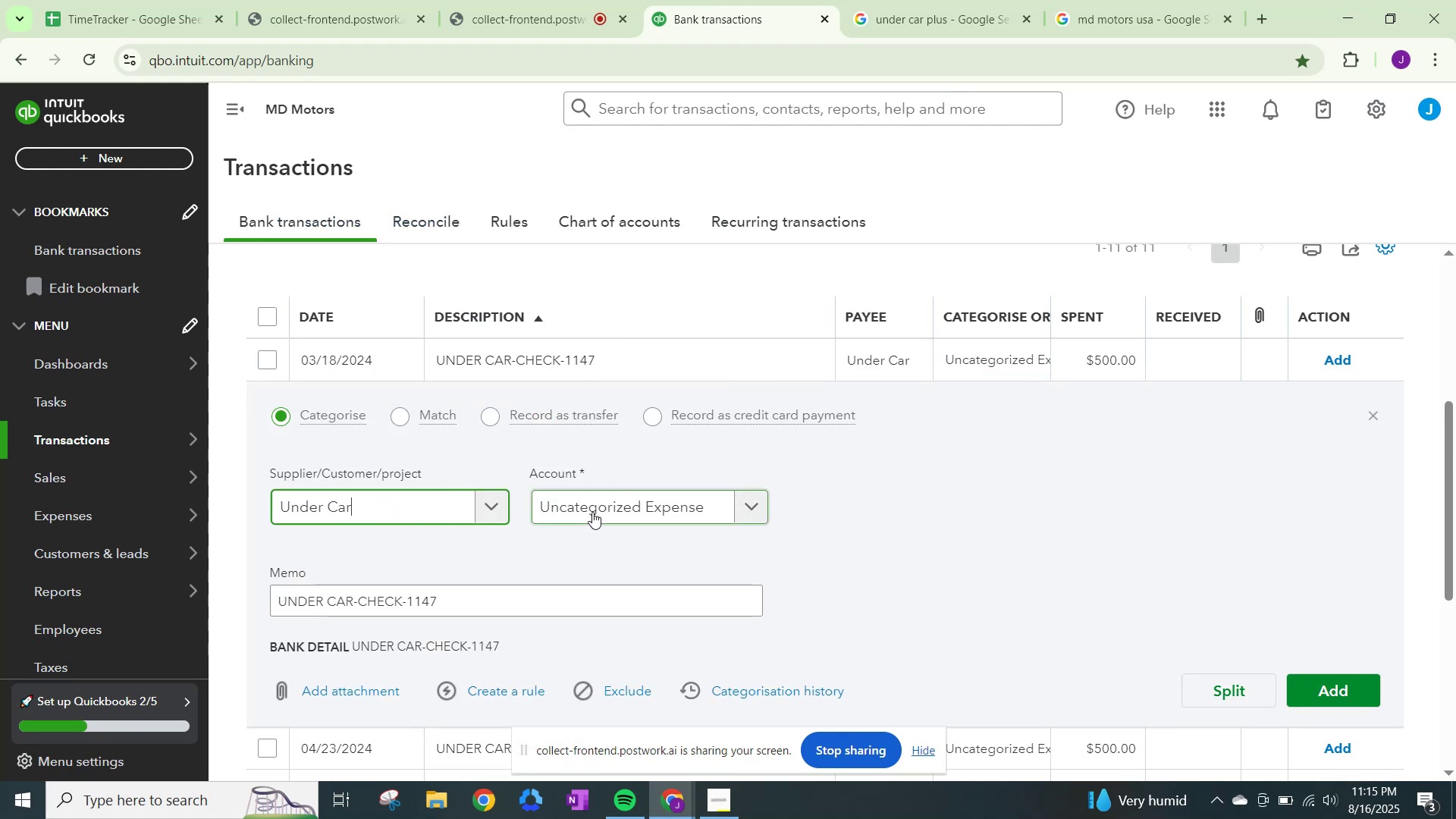 
left_click([592, 512])
 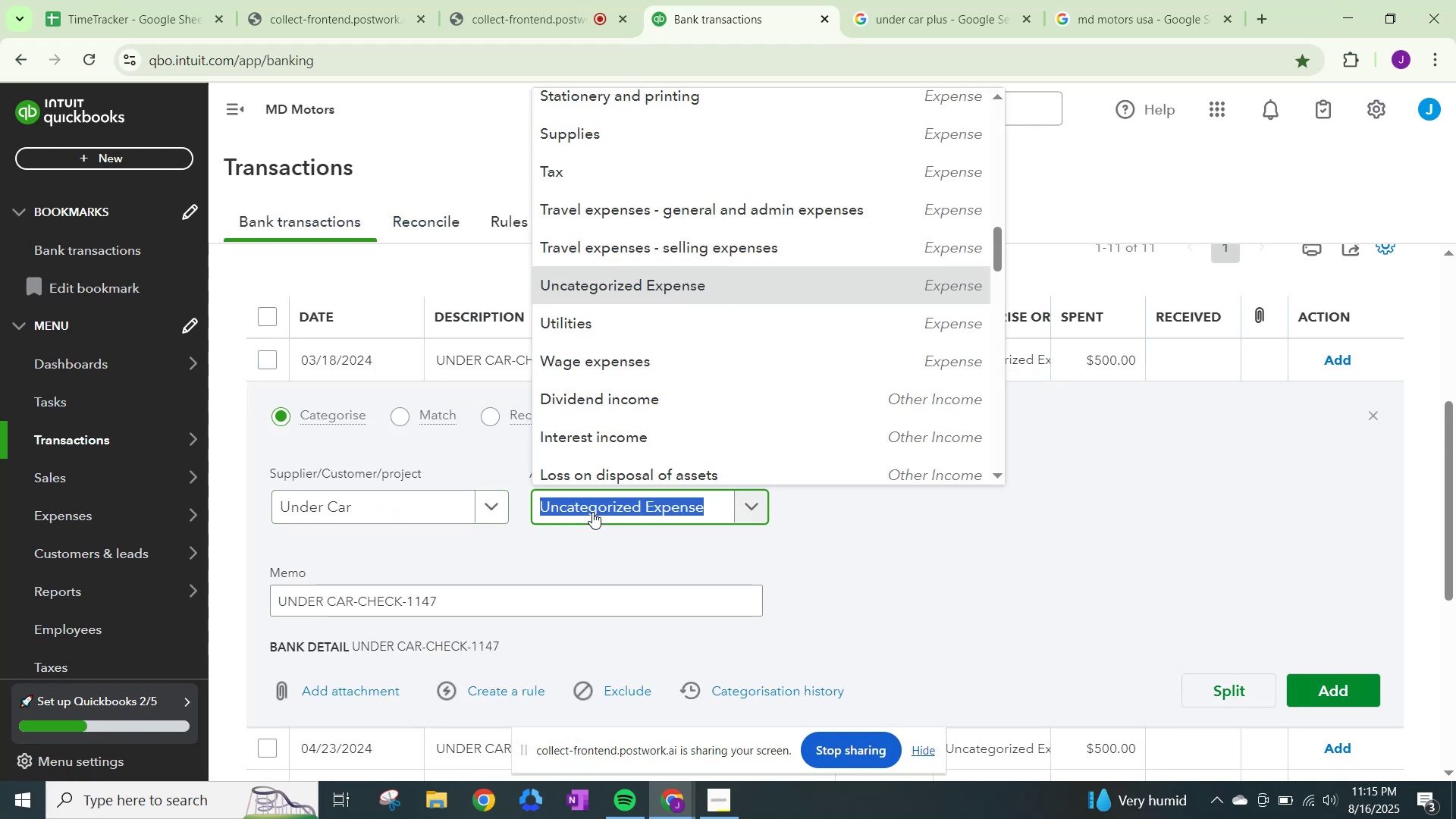 
type(other)
 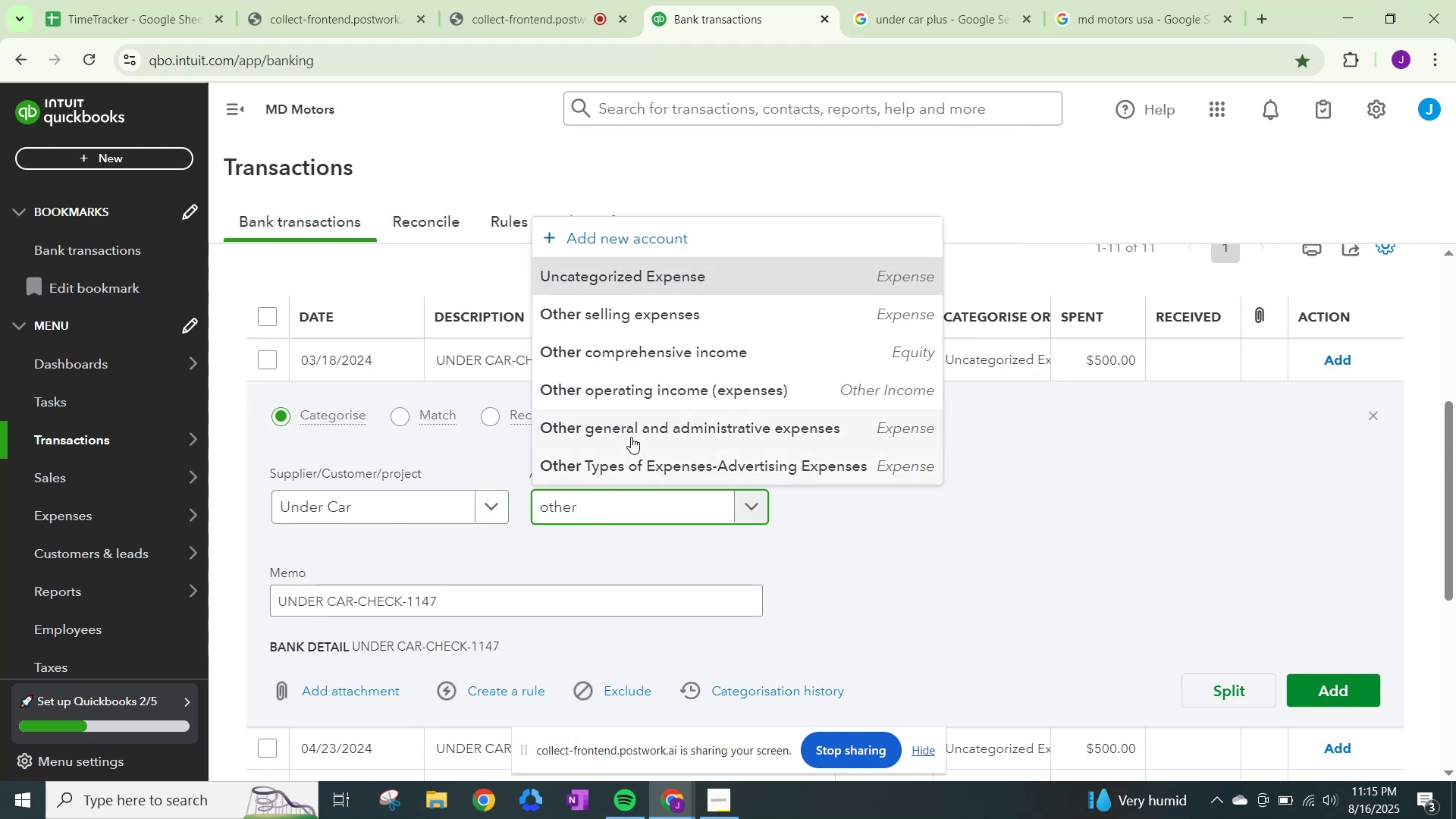 
left_click([634, 428])
 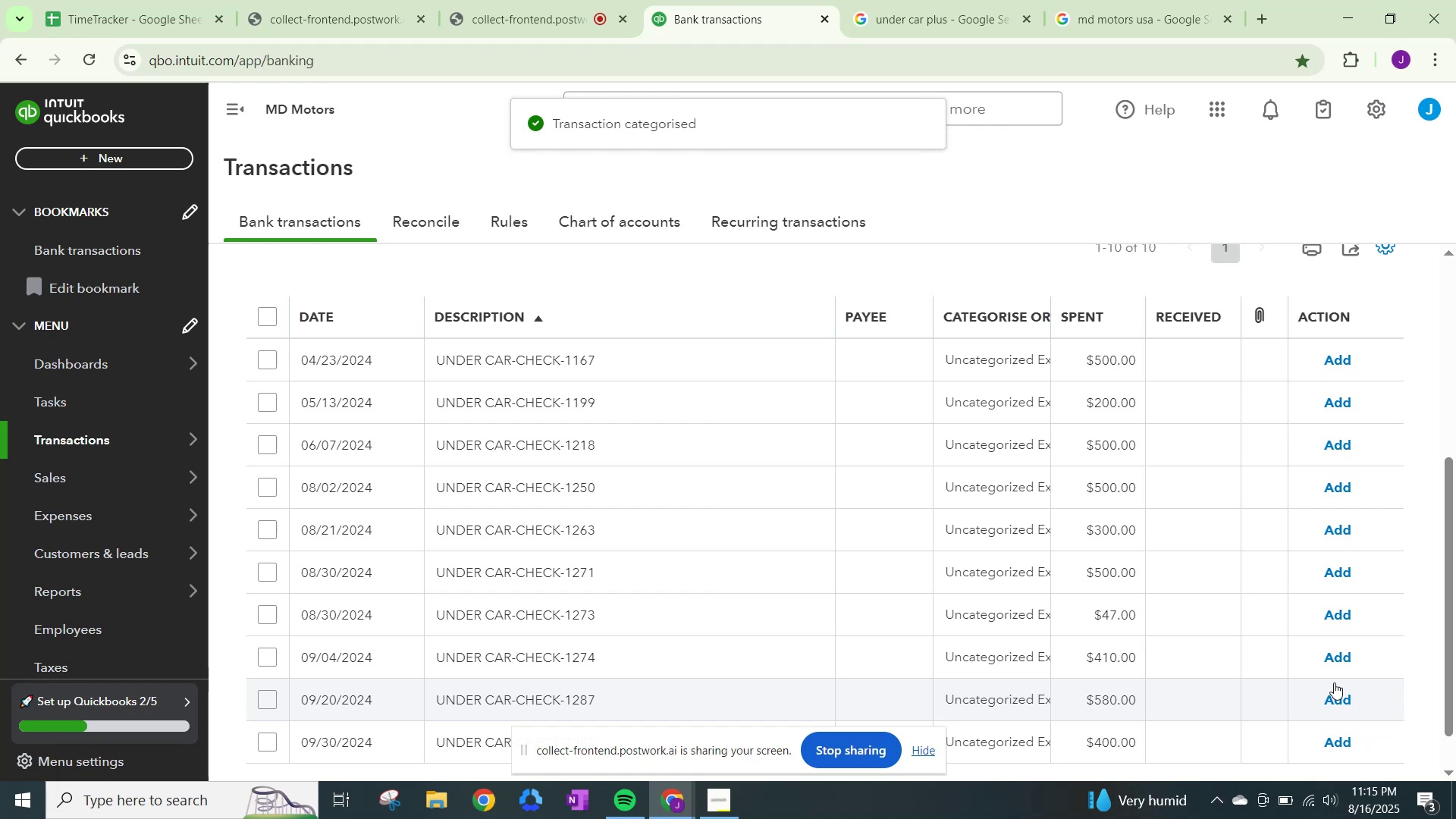 
wait(7.24)
 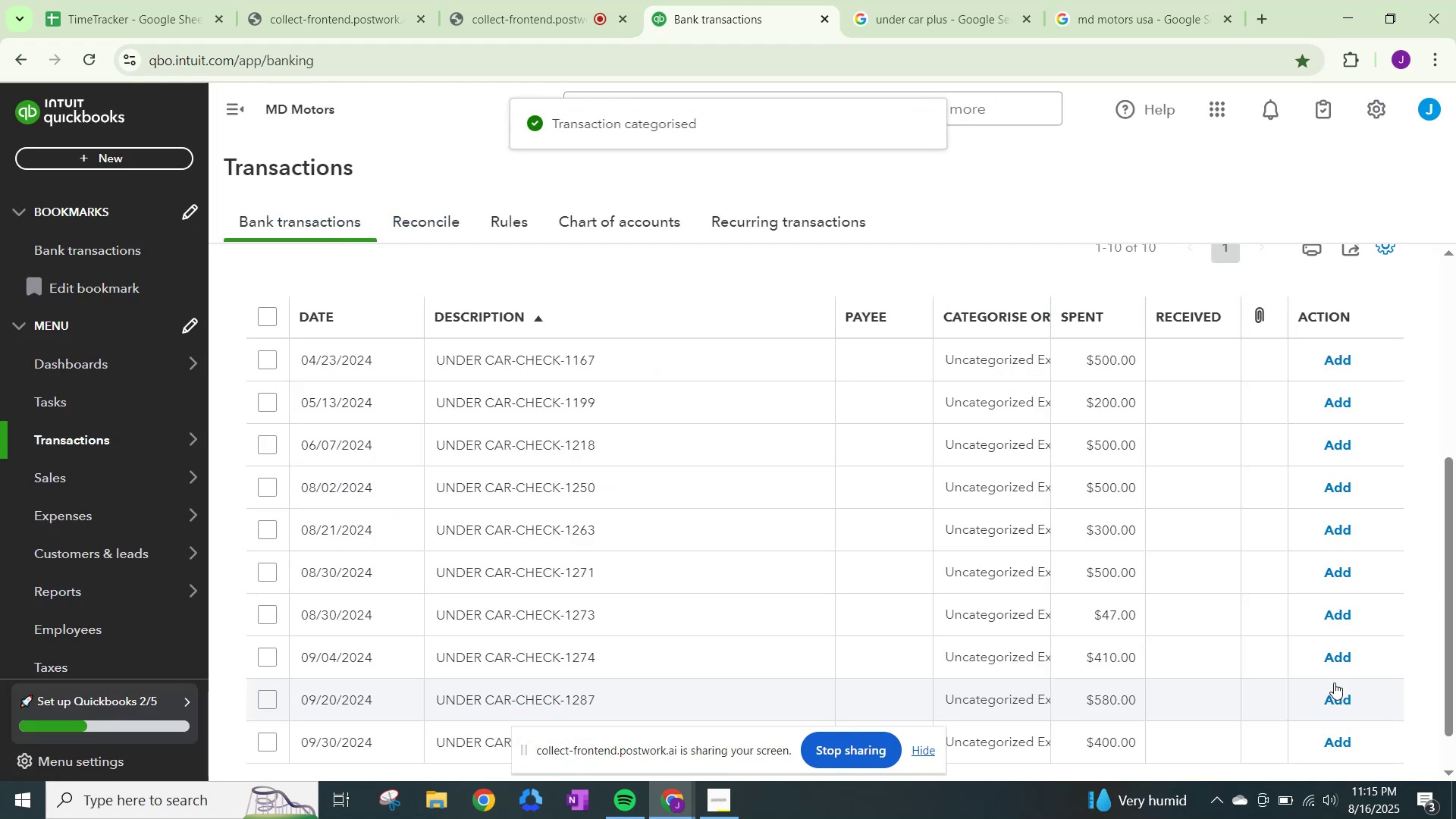 
left_click([968, 362])
 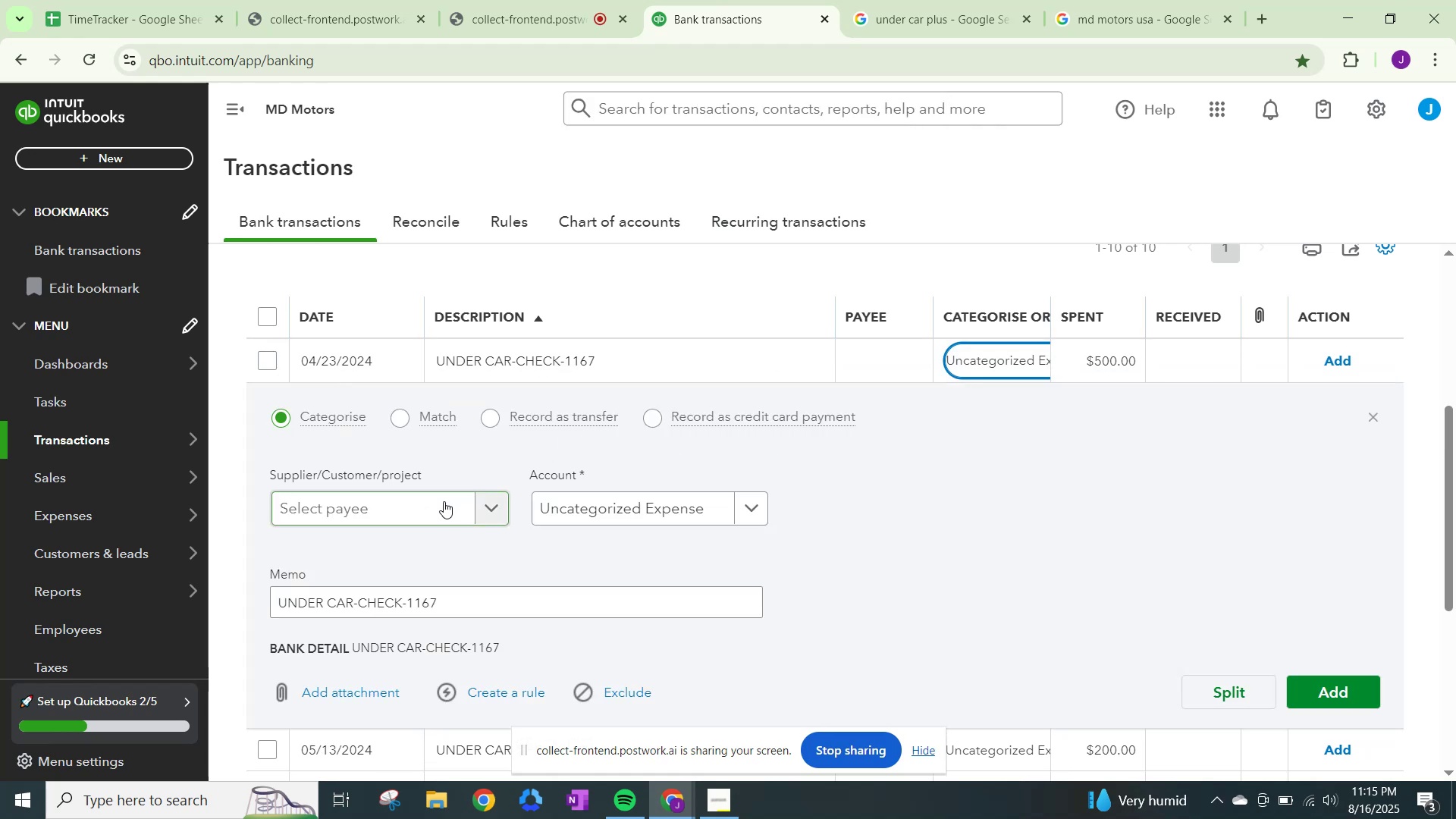 
left_click([444, 501])
 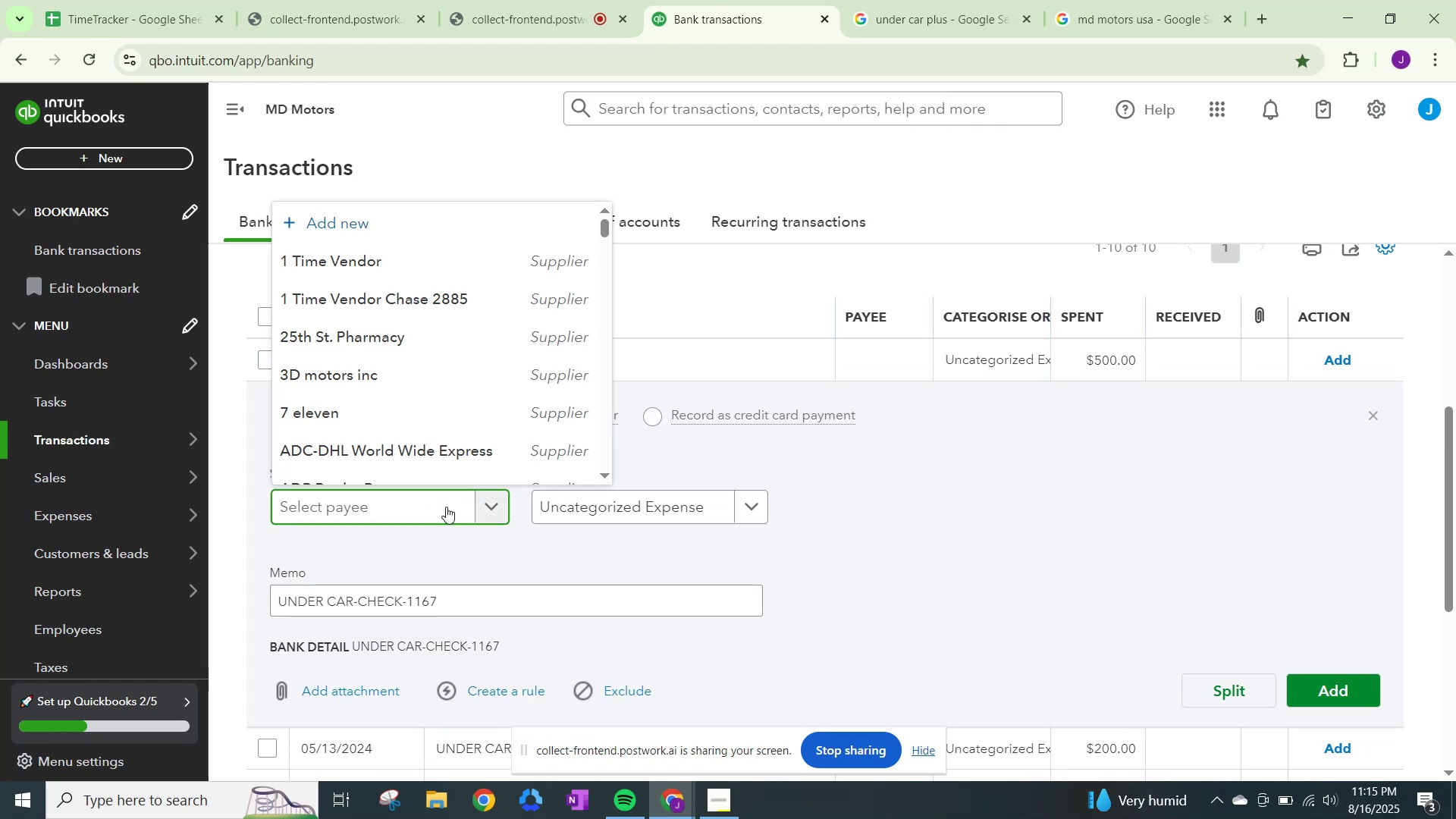 
key(Control+V)
 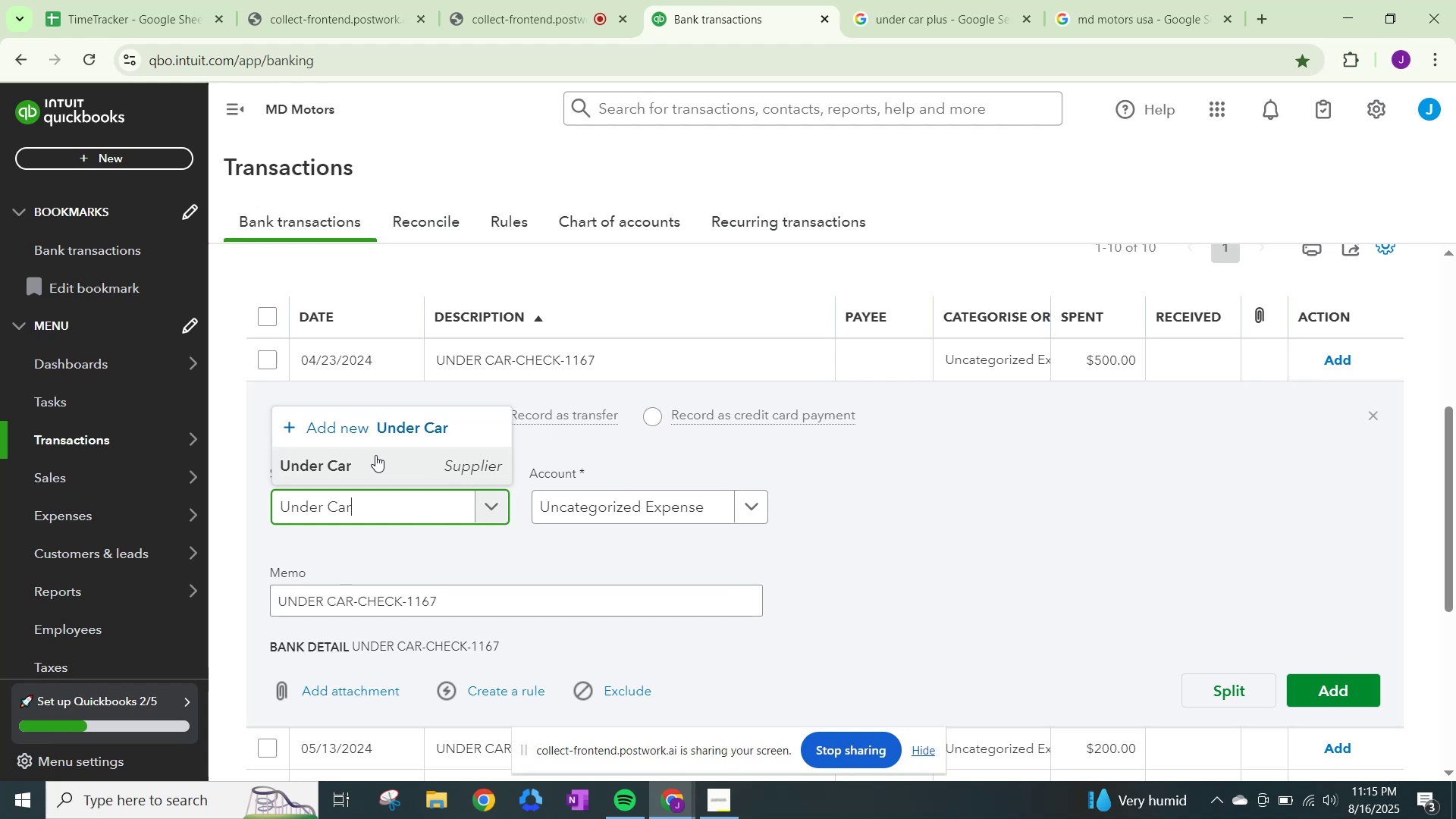 
left_click([376, 457])
 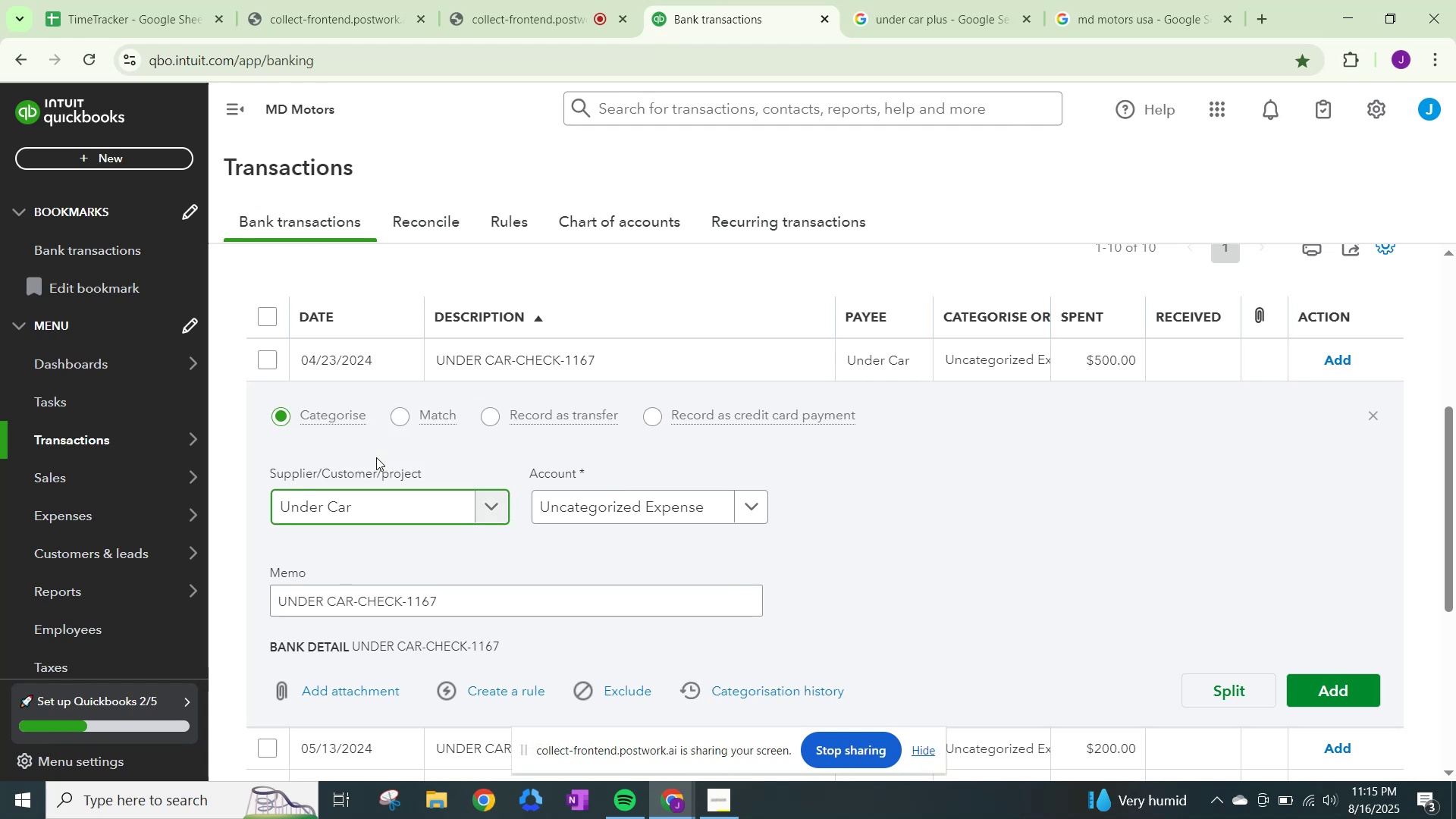 
wait(9.18)
 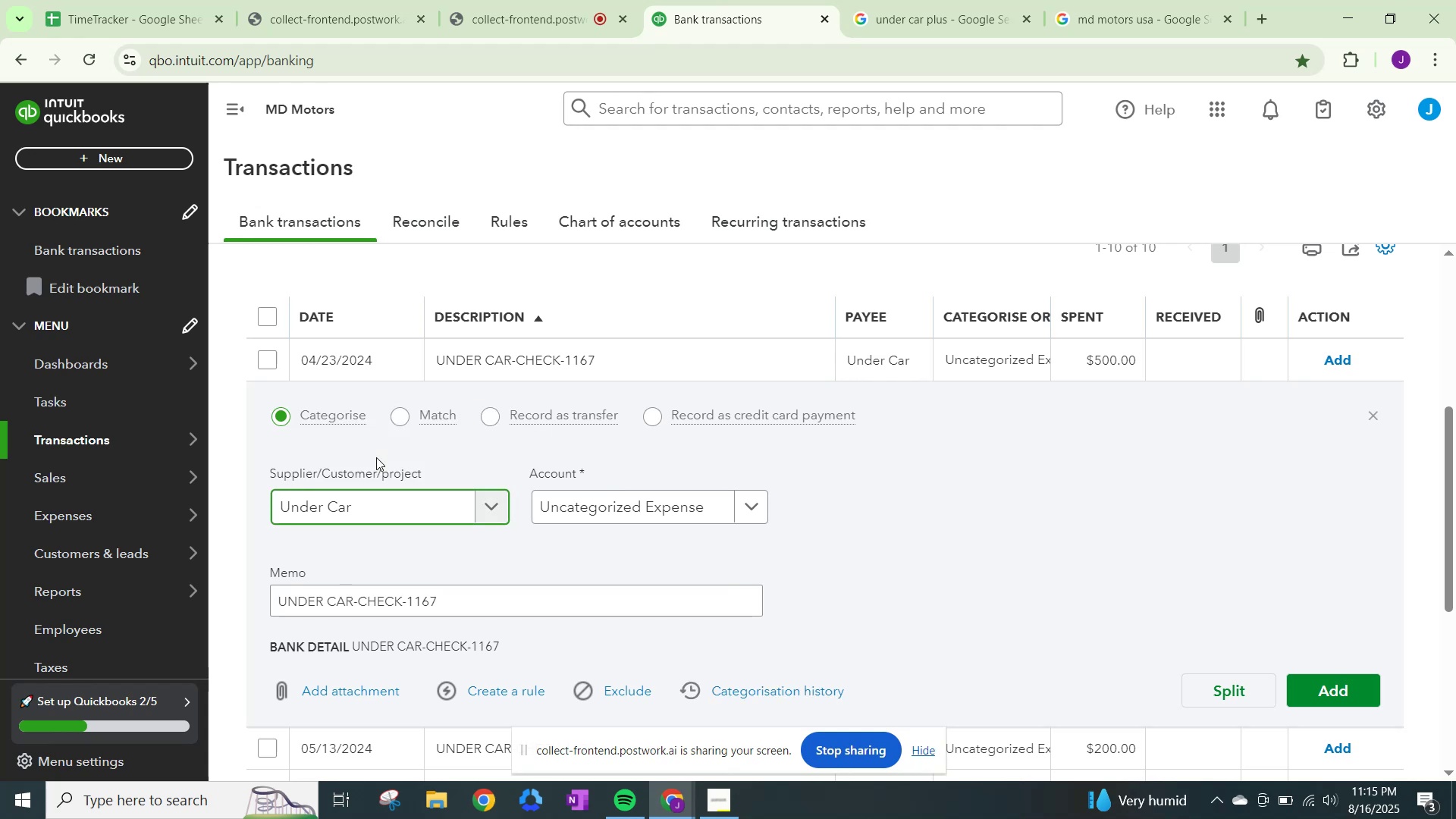 
left_click([570, 500])
 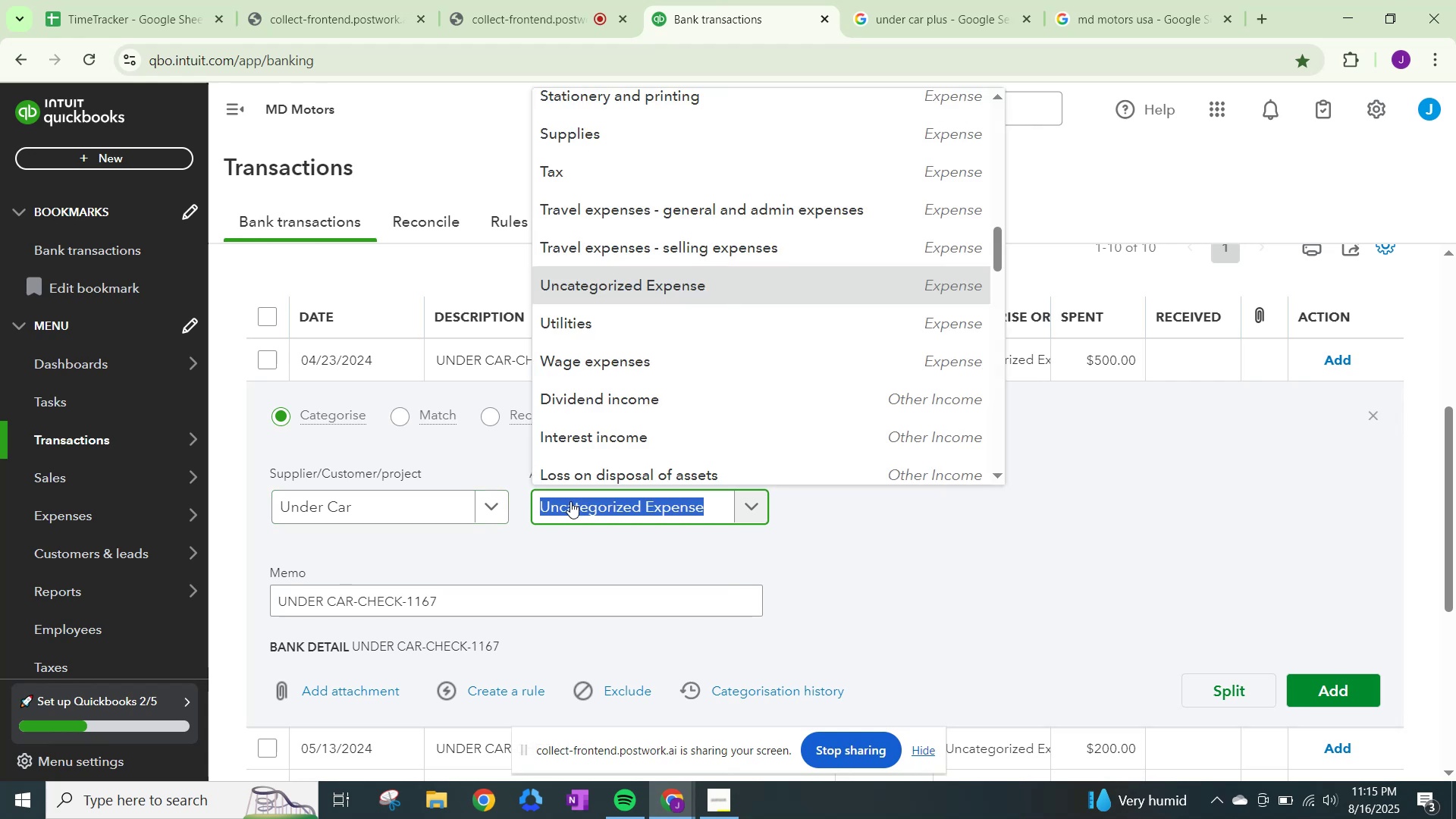 
type(other)
 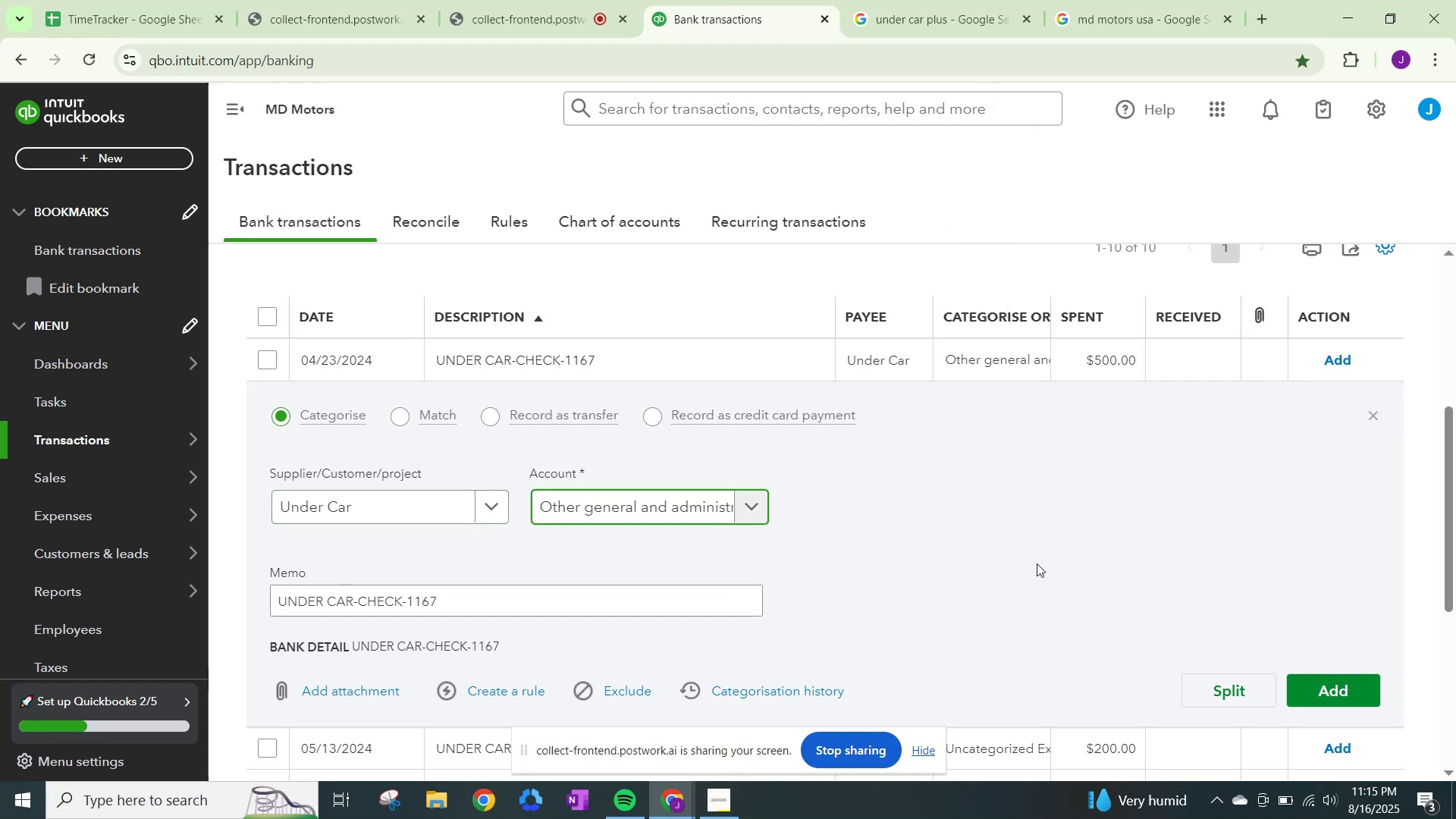 
left_click([1328, 684])
 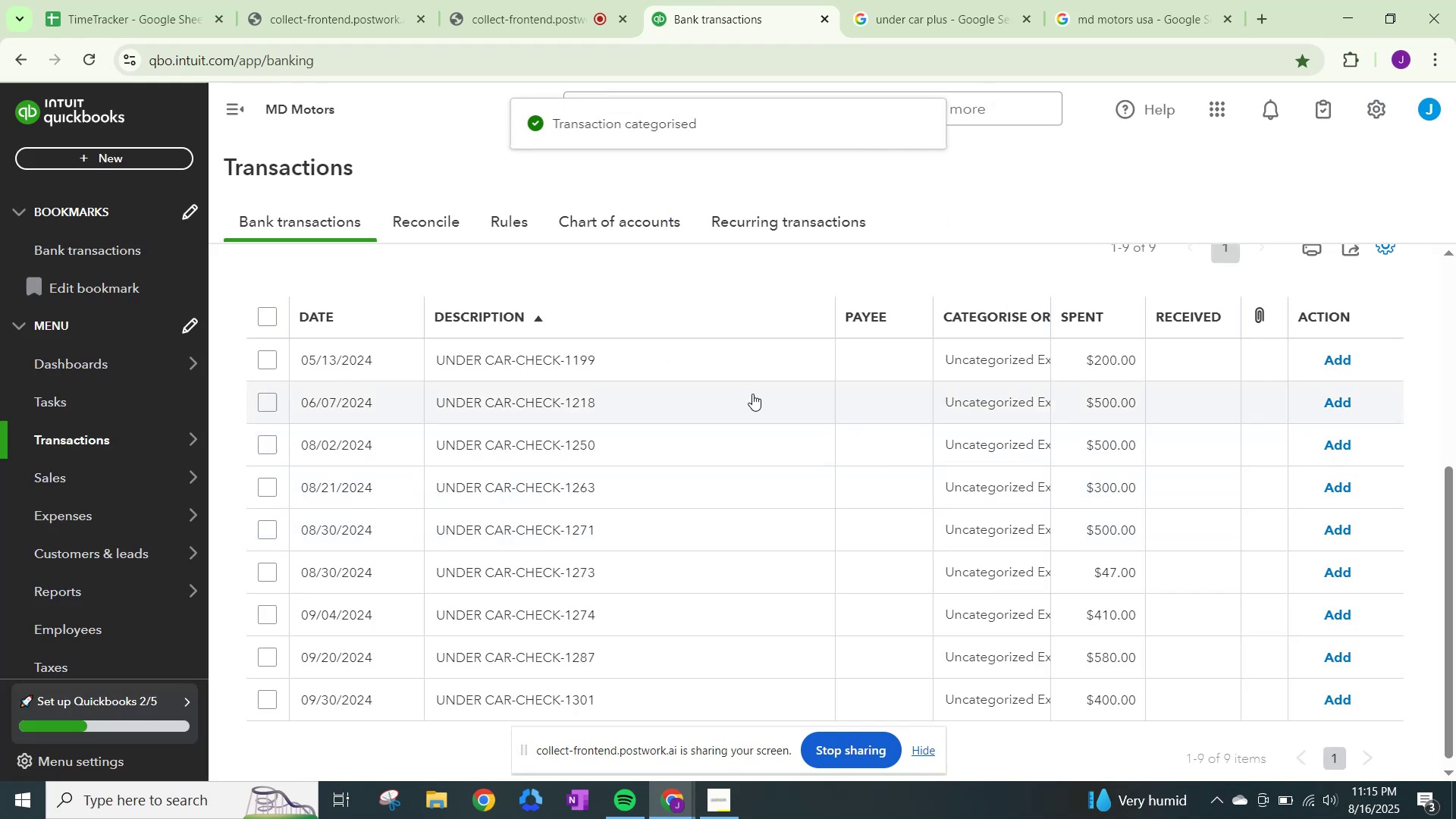 
left_click([927, 359])
 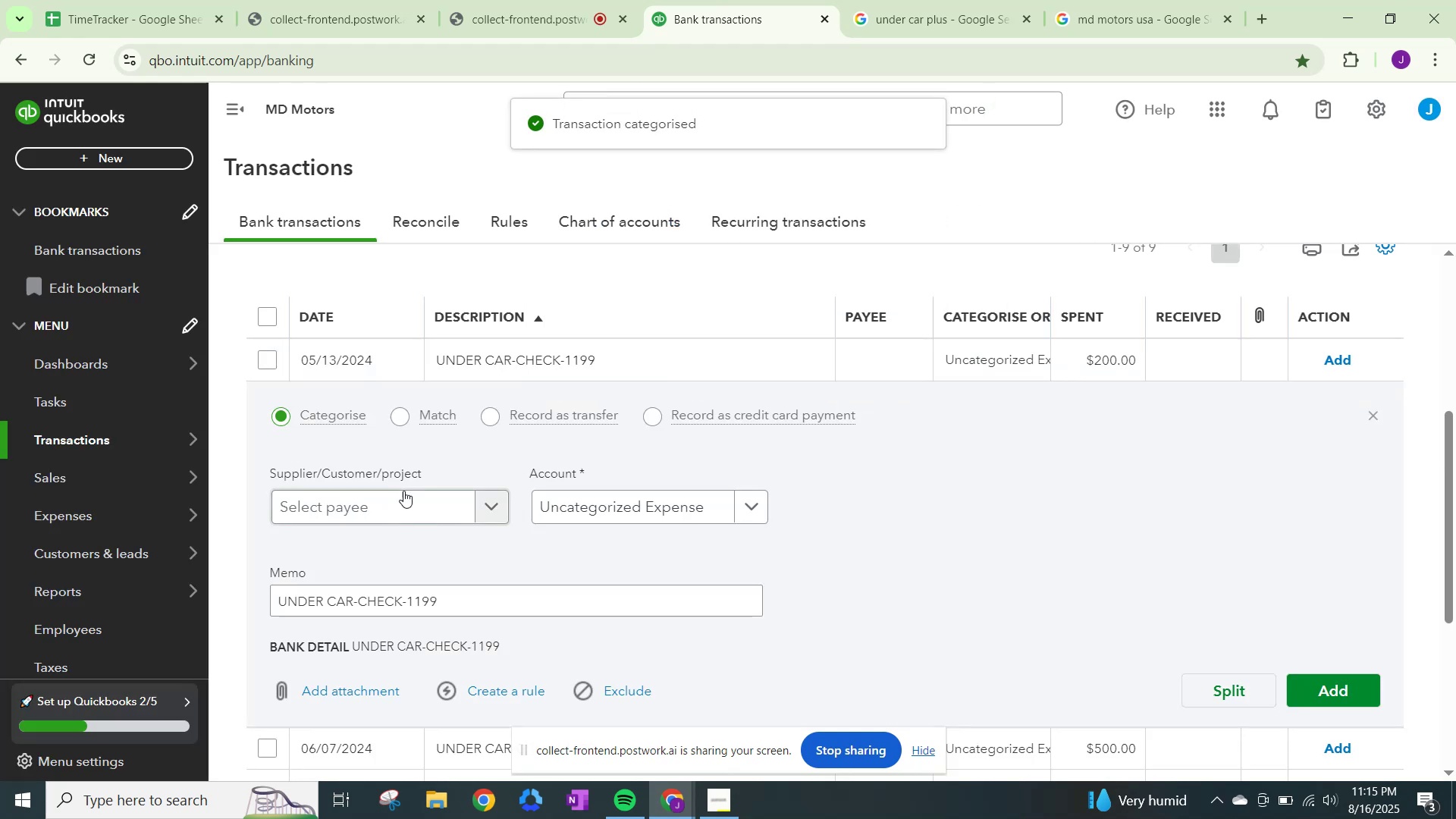 
left_click([403, 491])
 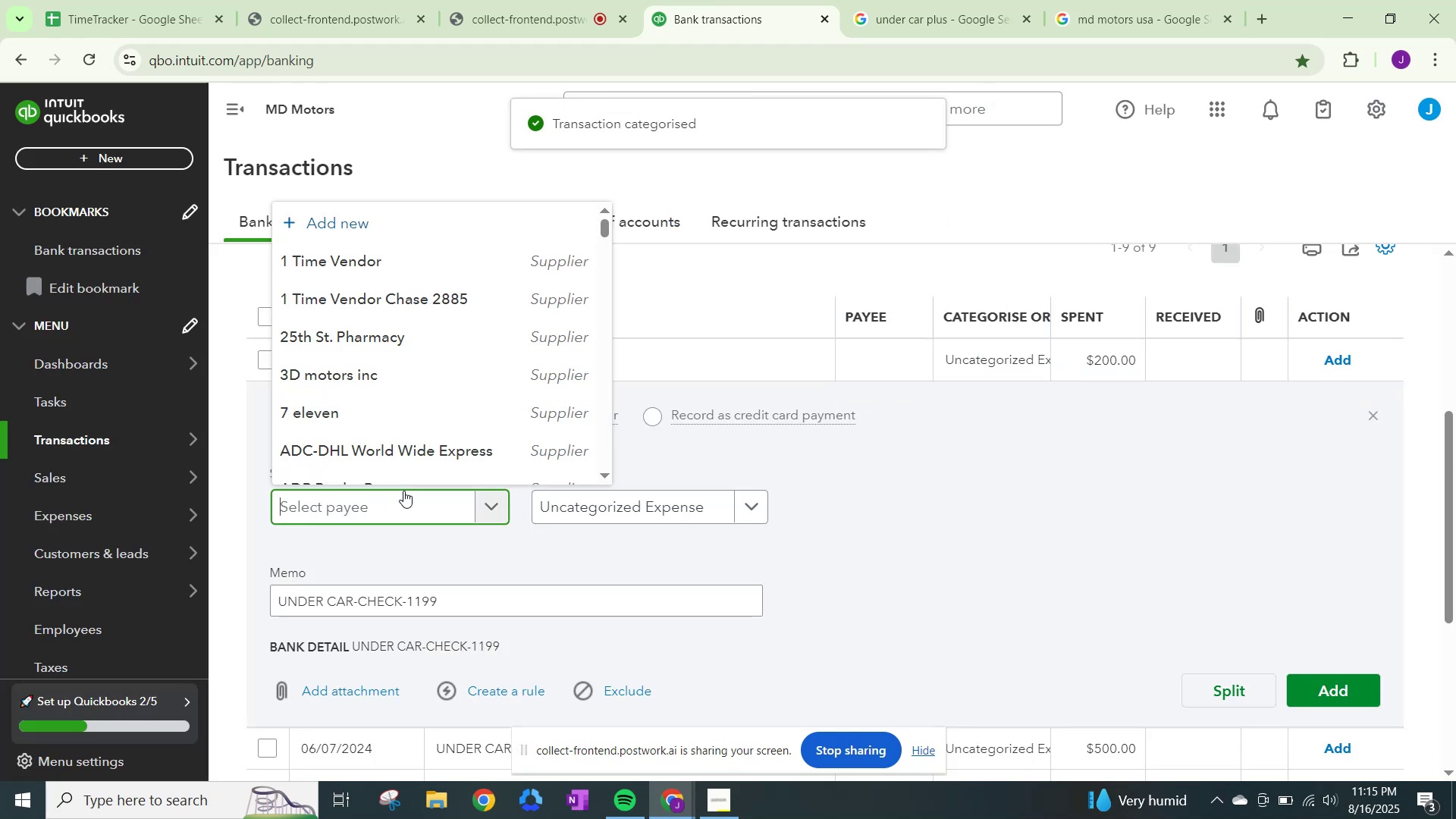 
key(Control+ControlLeft)
 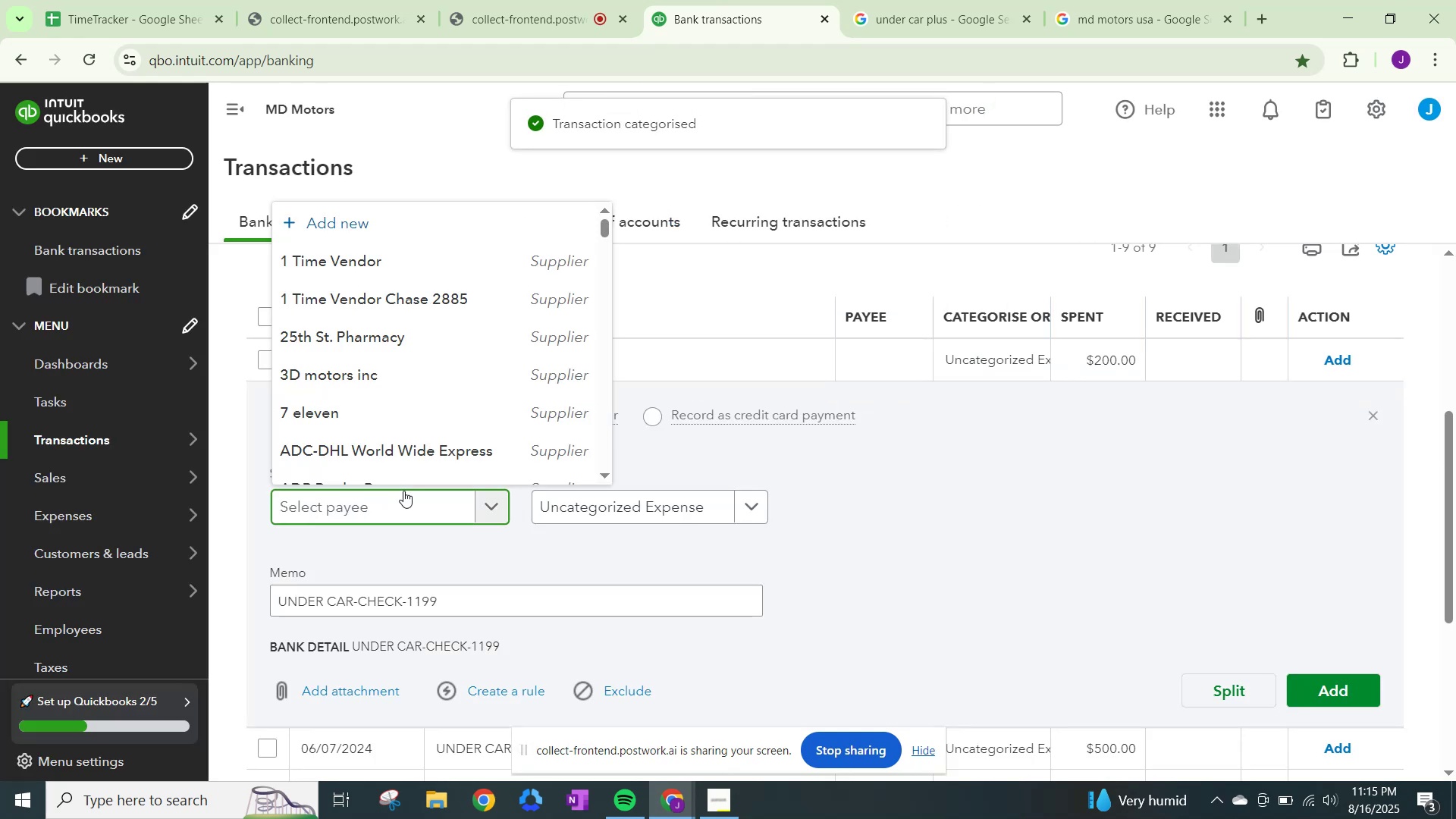 
key(Control+V)
 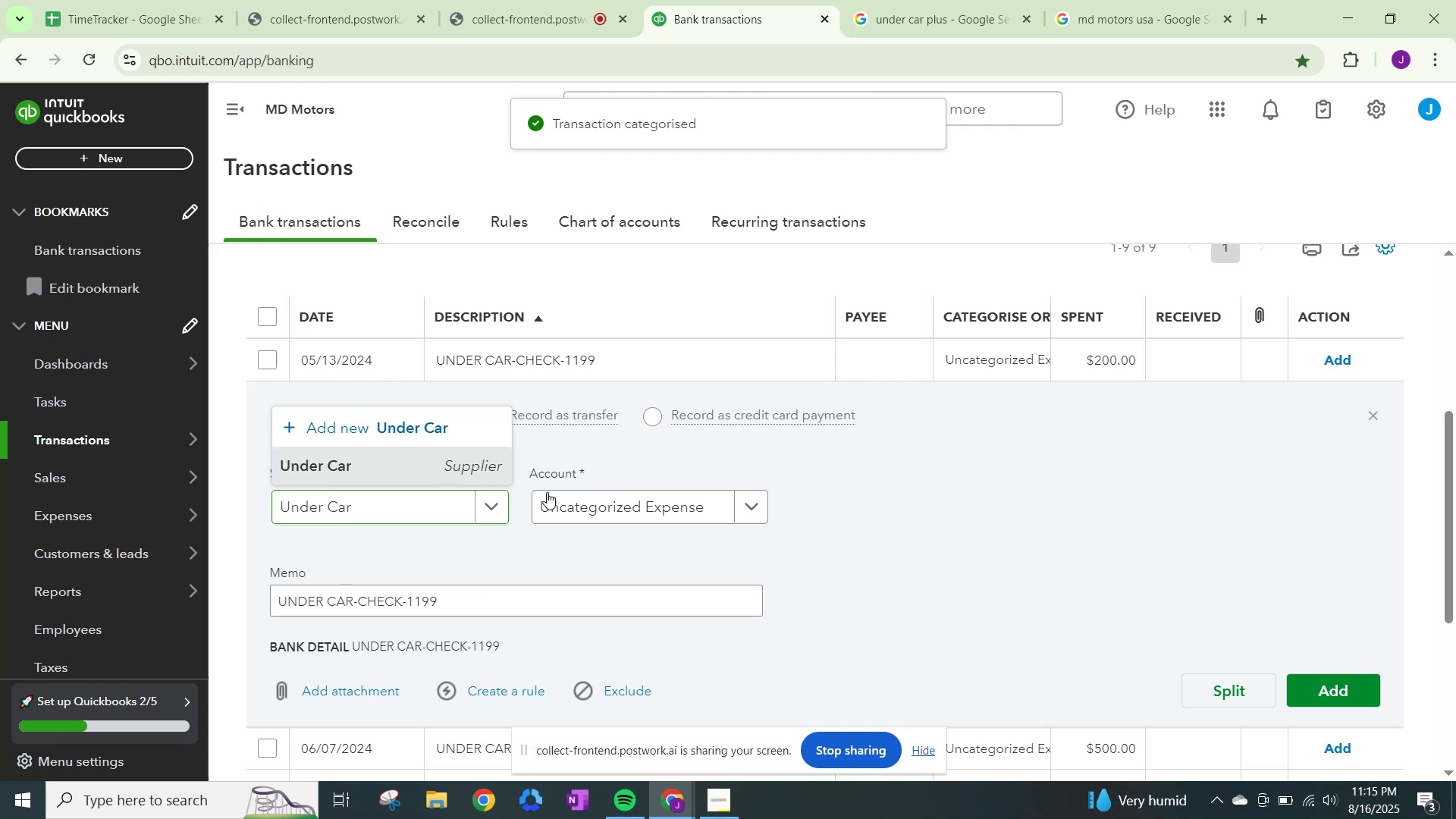 
double_click([585, 510])
 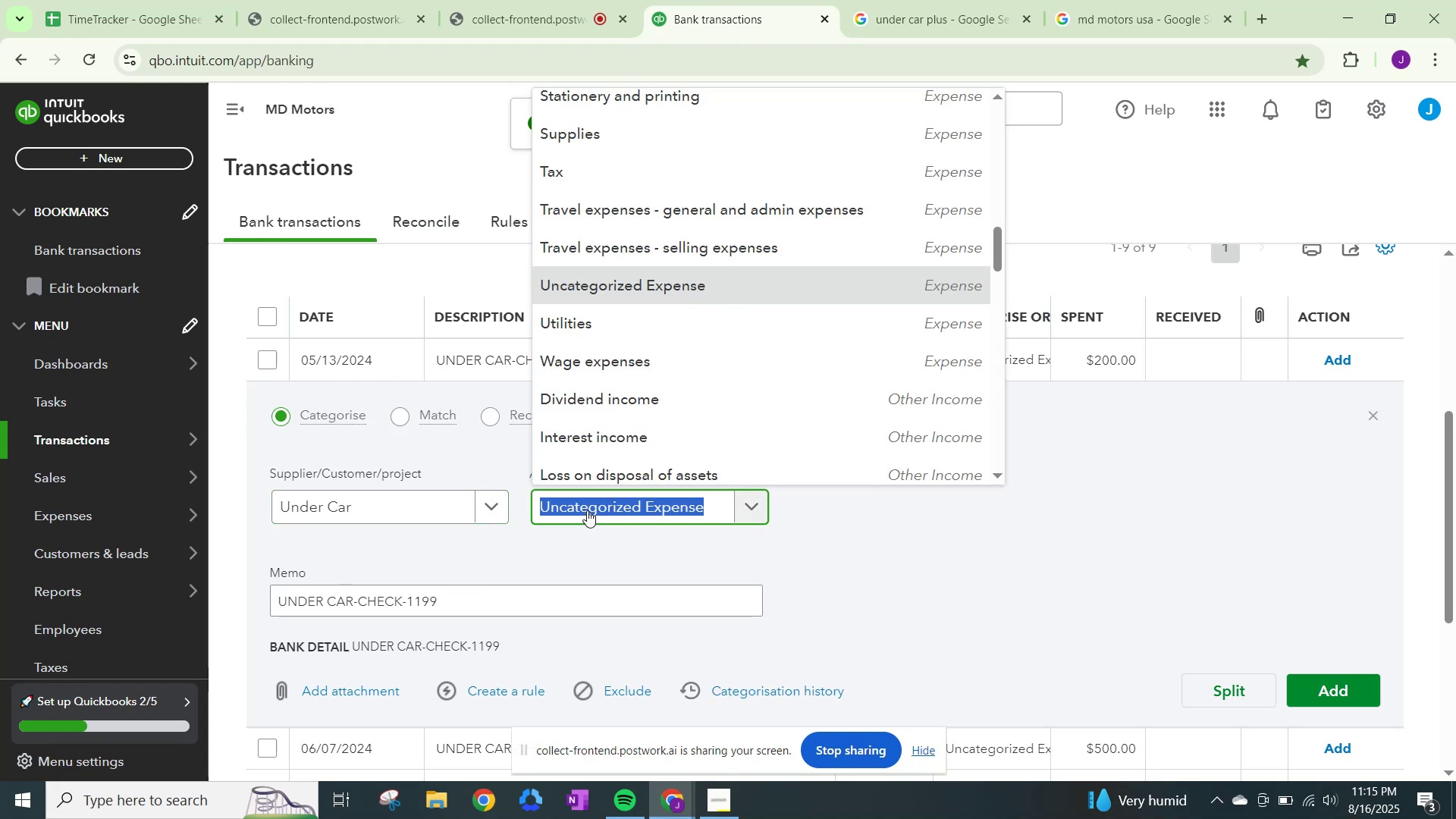 
type(other)
 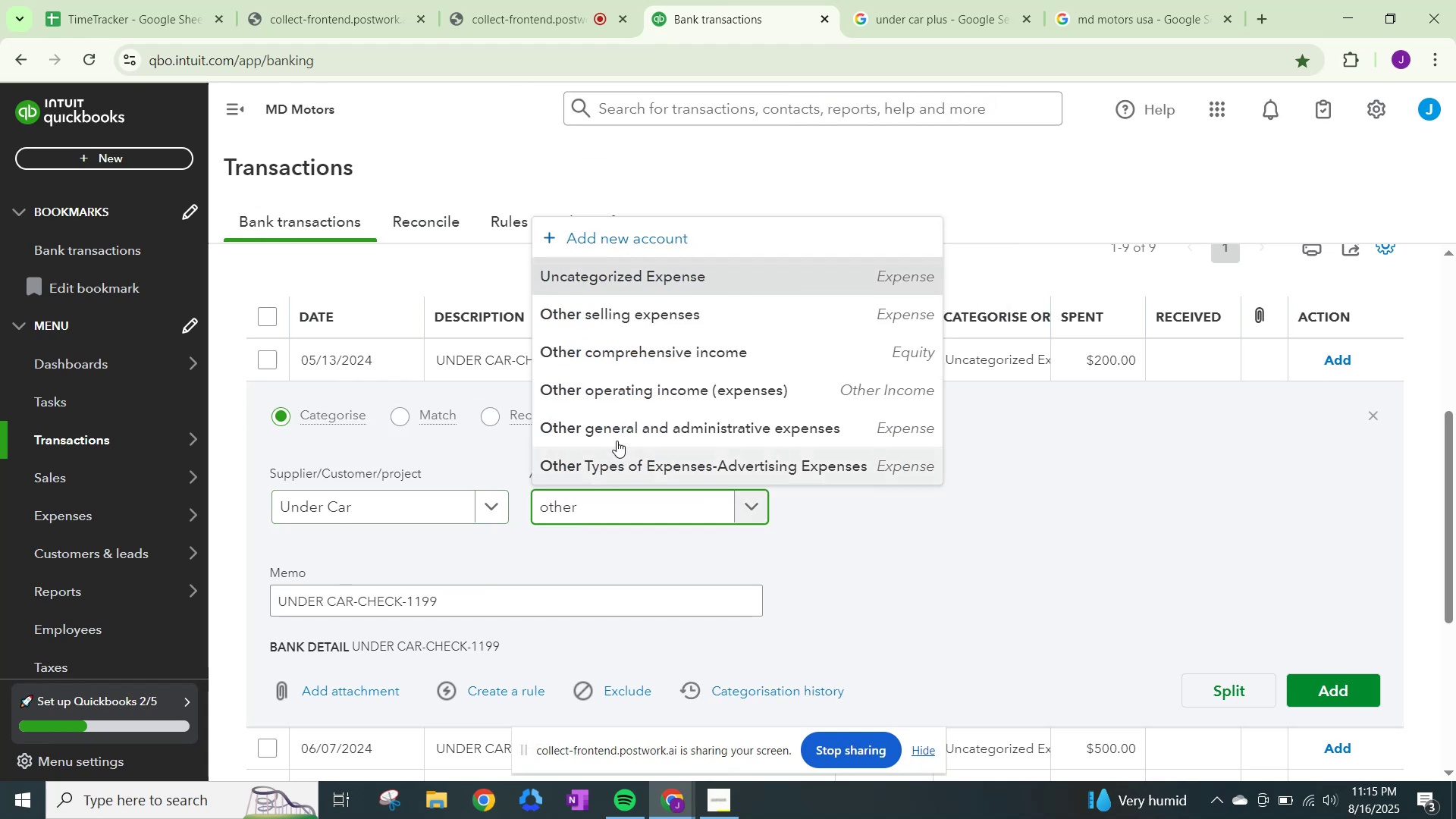 
left_click([619, 423])
 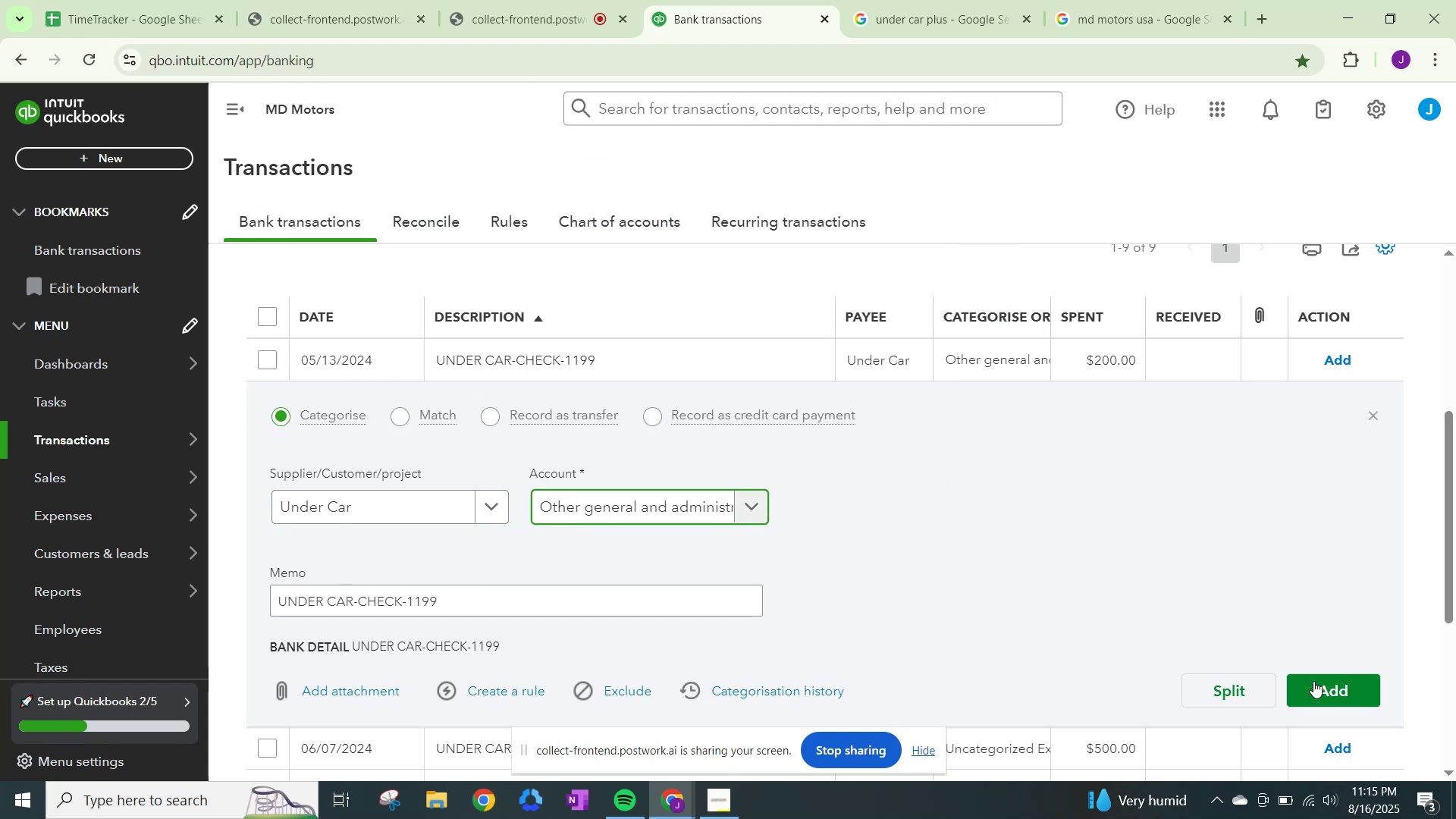 
left_click([1326, 680])
 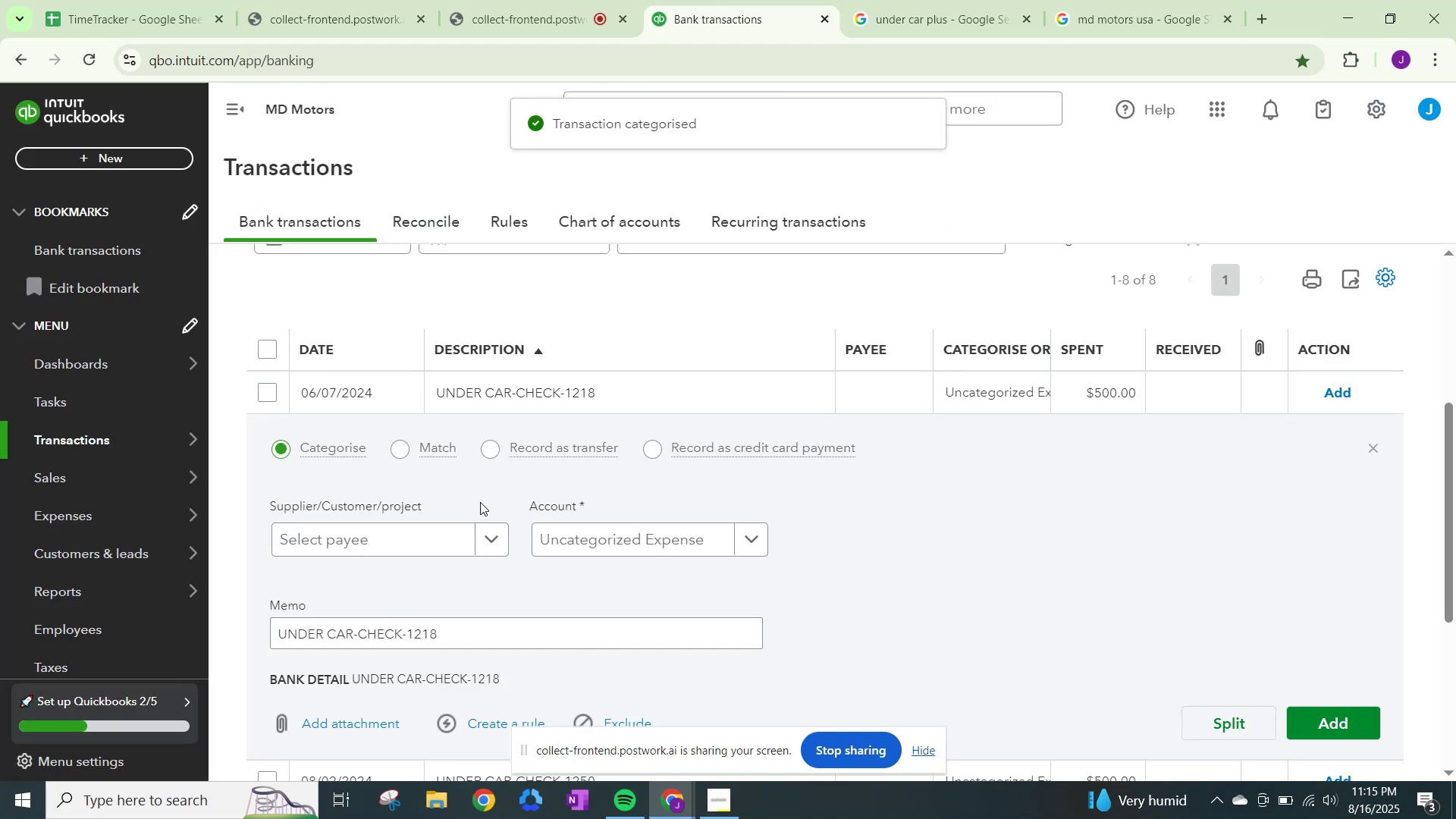 
left_click([458, 534])
 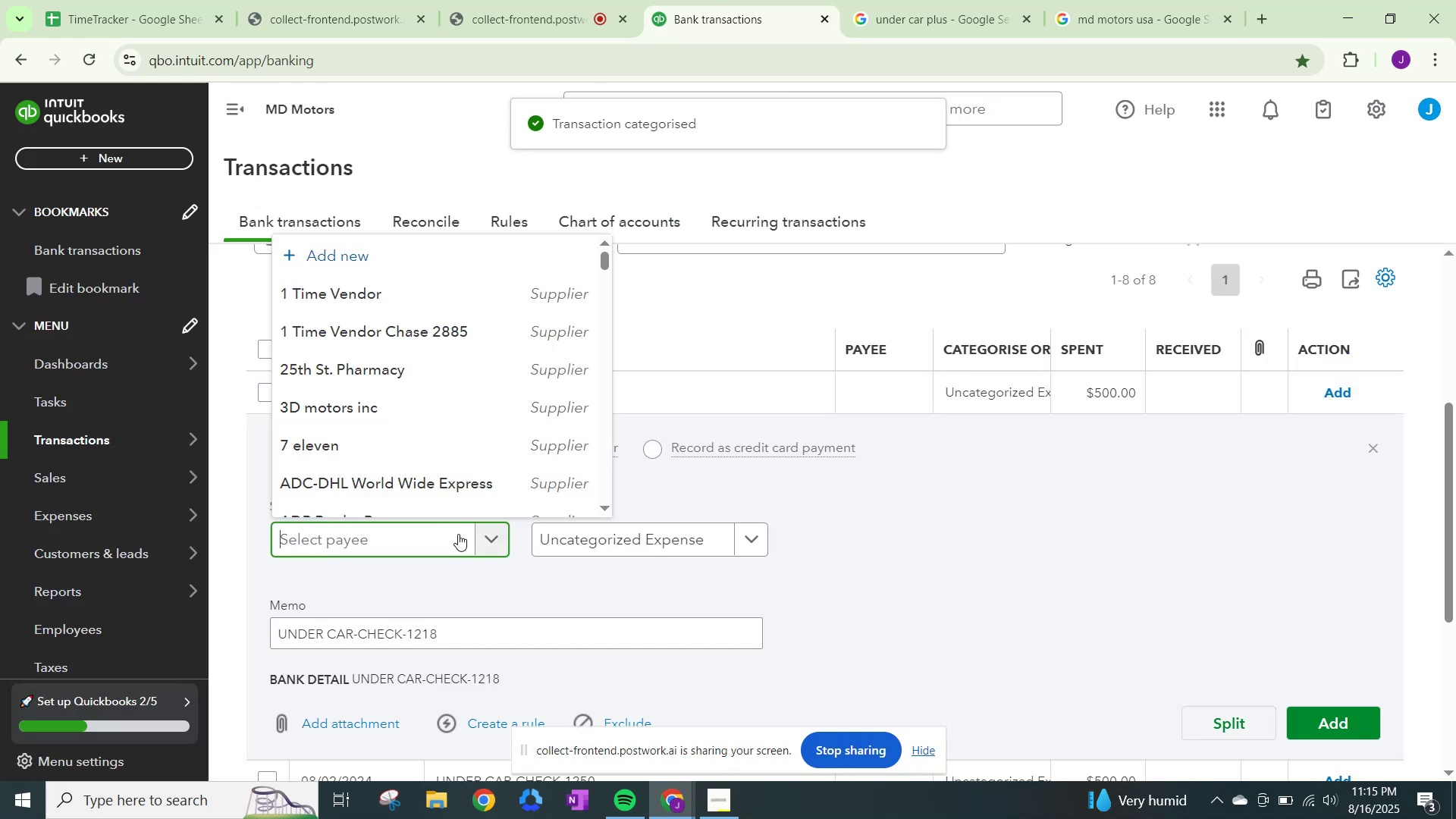 
key(Control+V)
 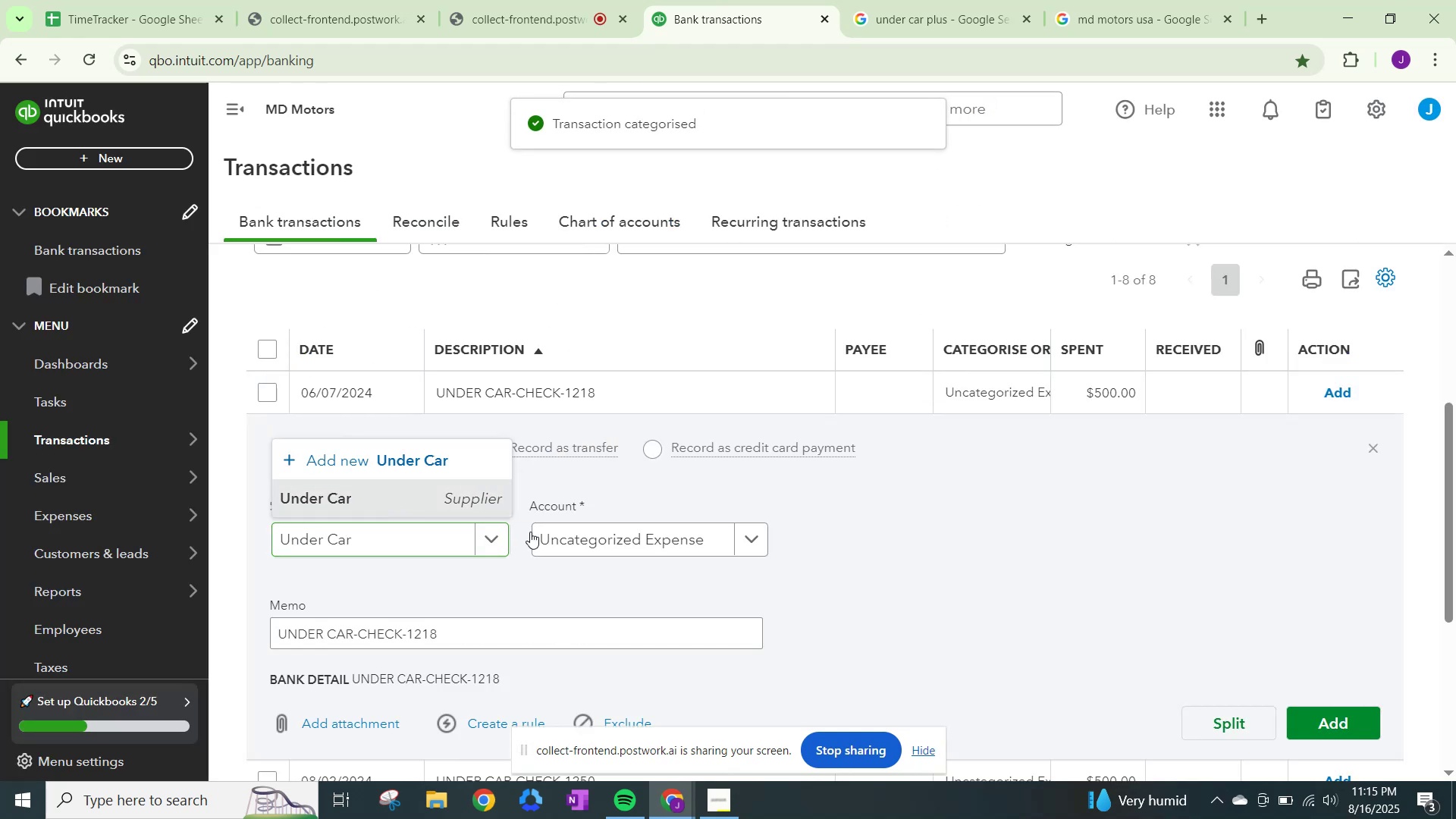 
double_click([560, 535])
 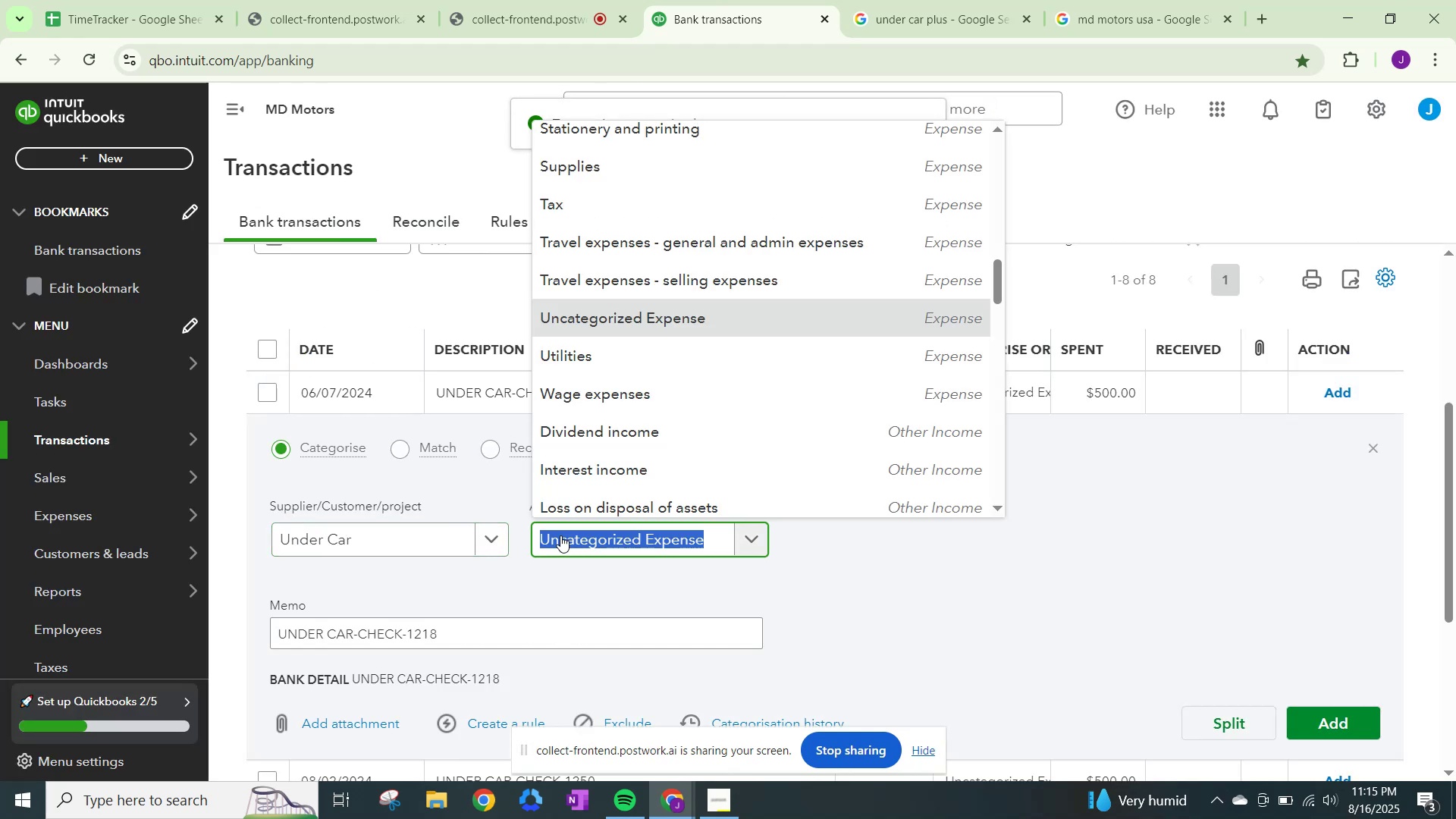 
type(other)
 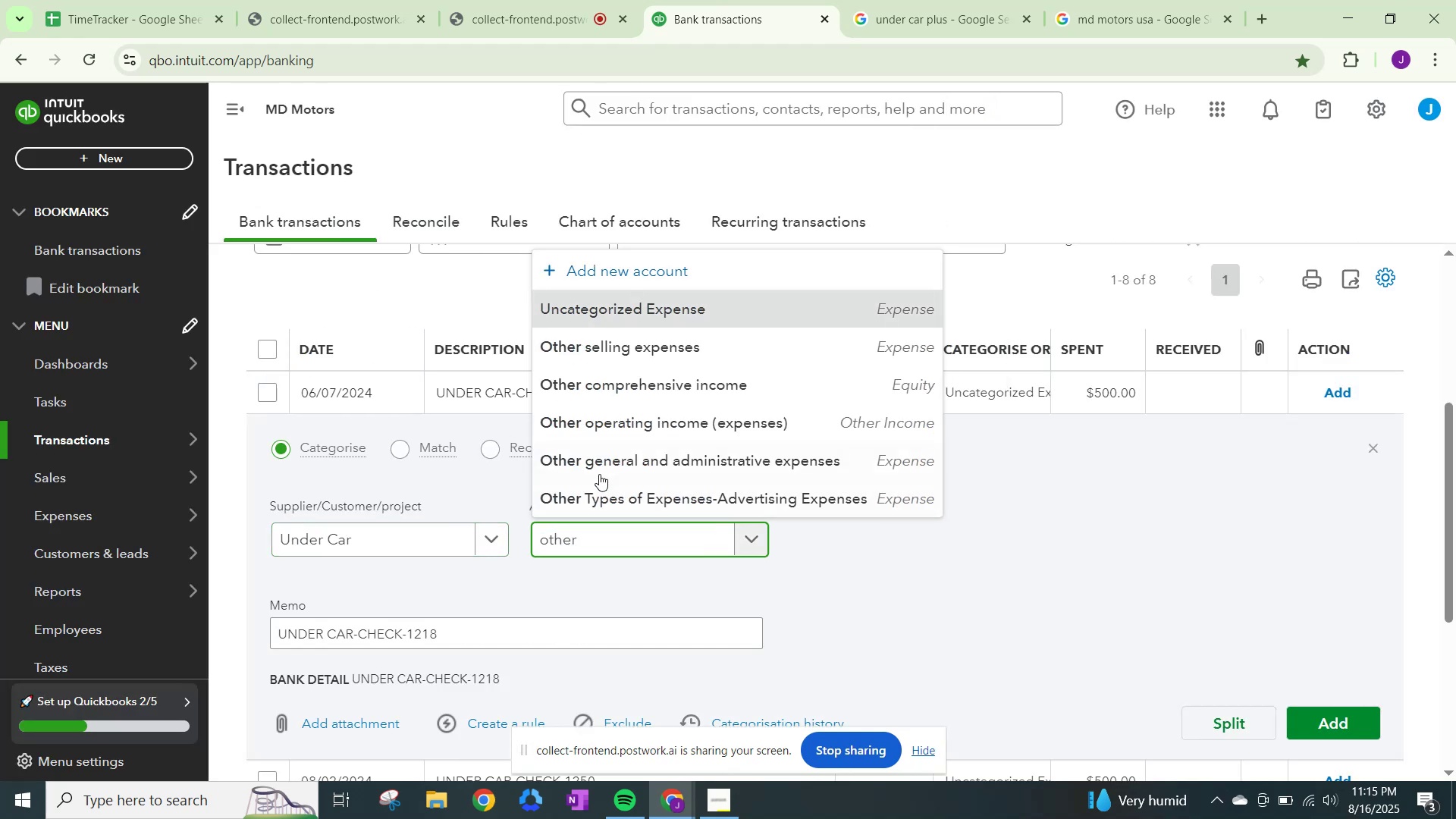 
left_click([603, 470])
 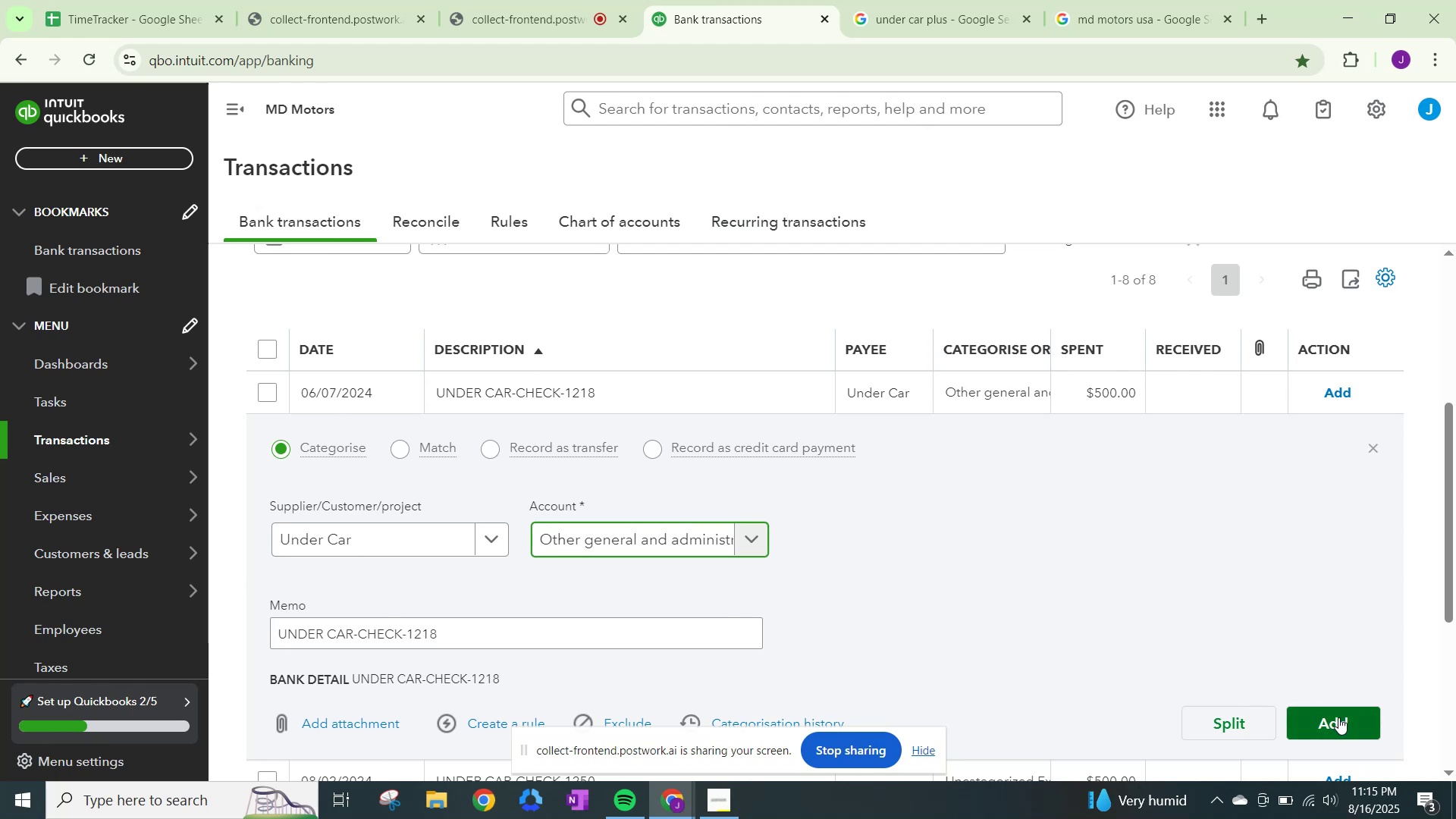 
left_click([1338, 717])
 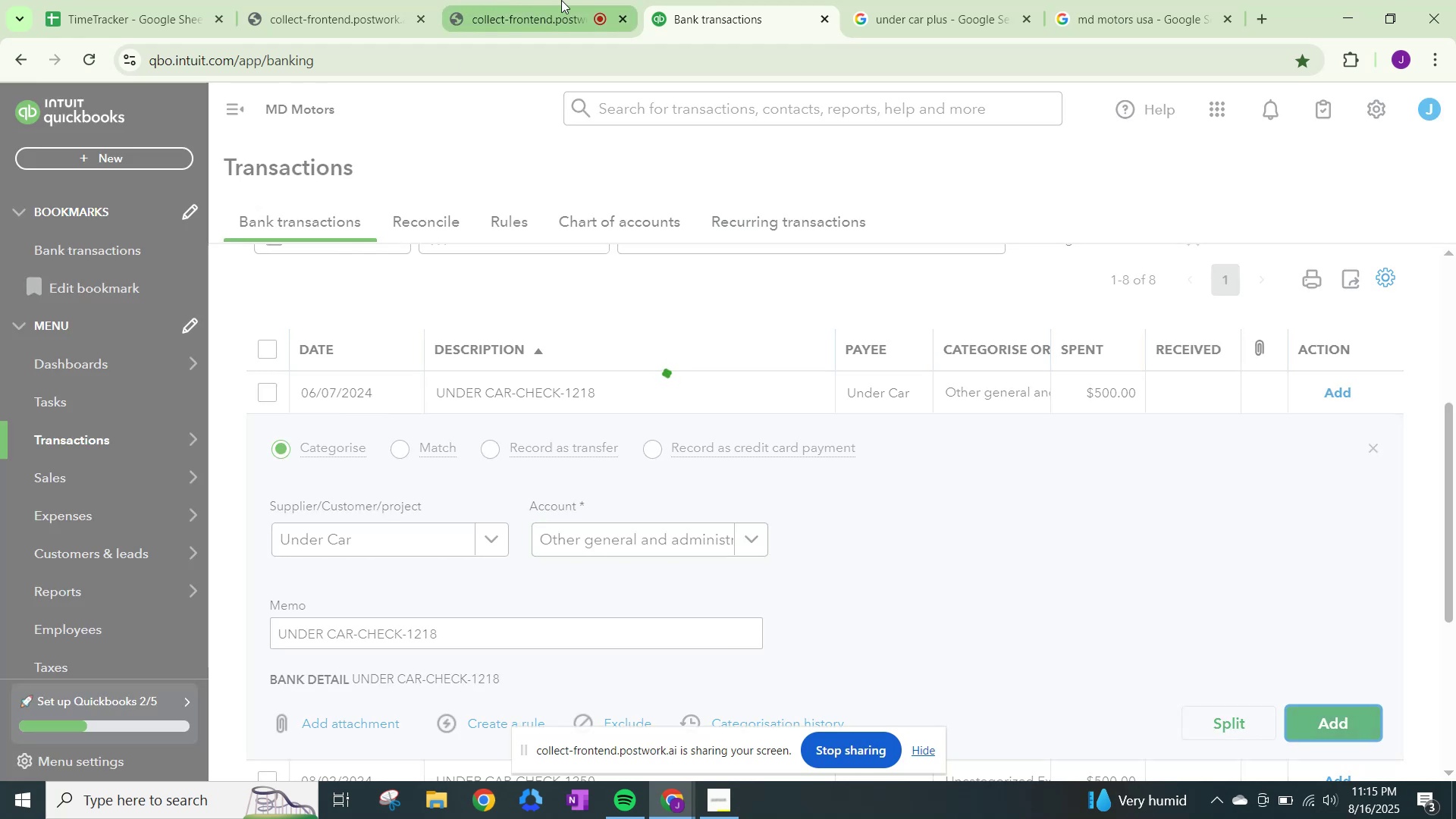 
left_click([561, 0])
 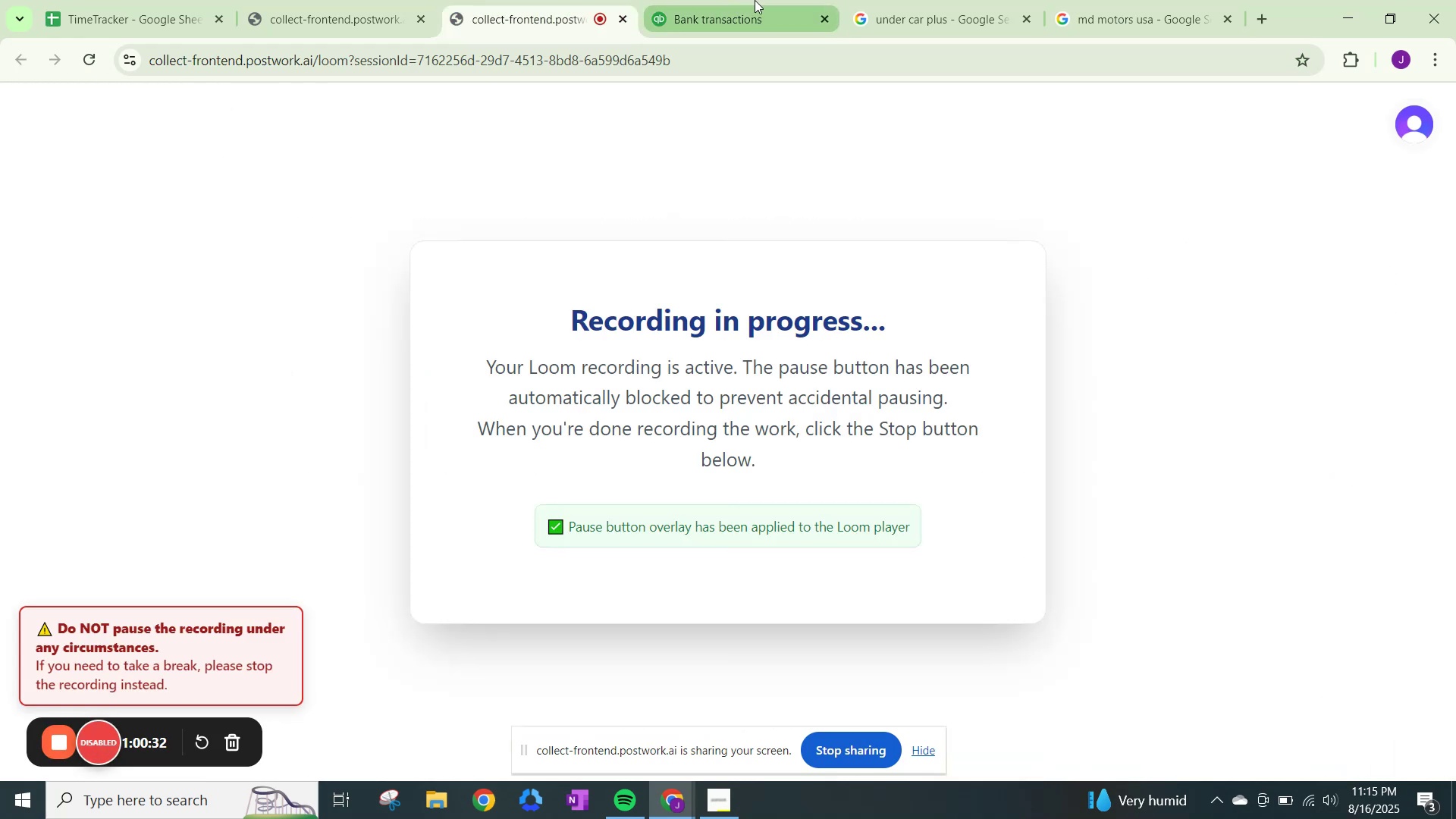 
left_click([755, 0])
 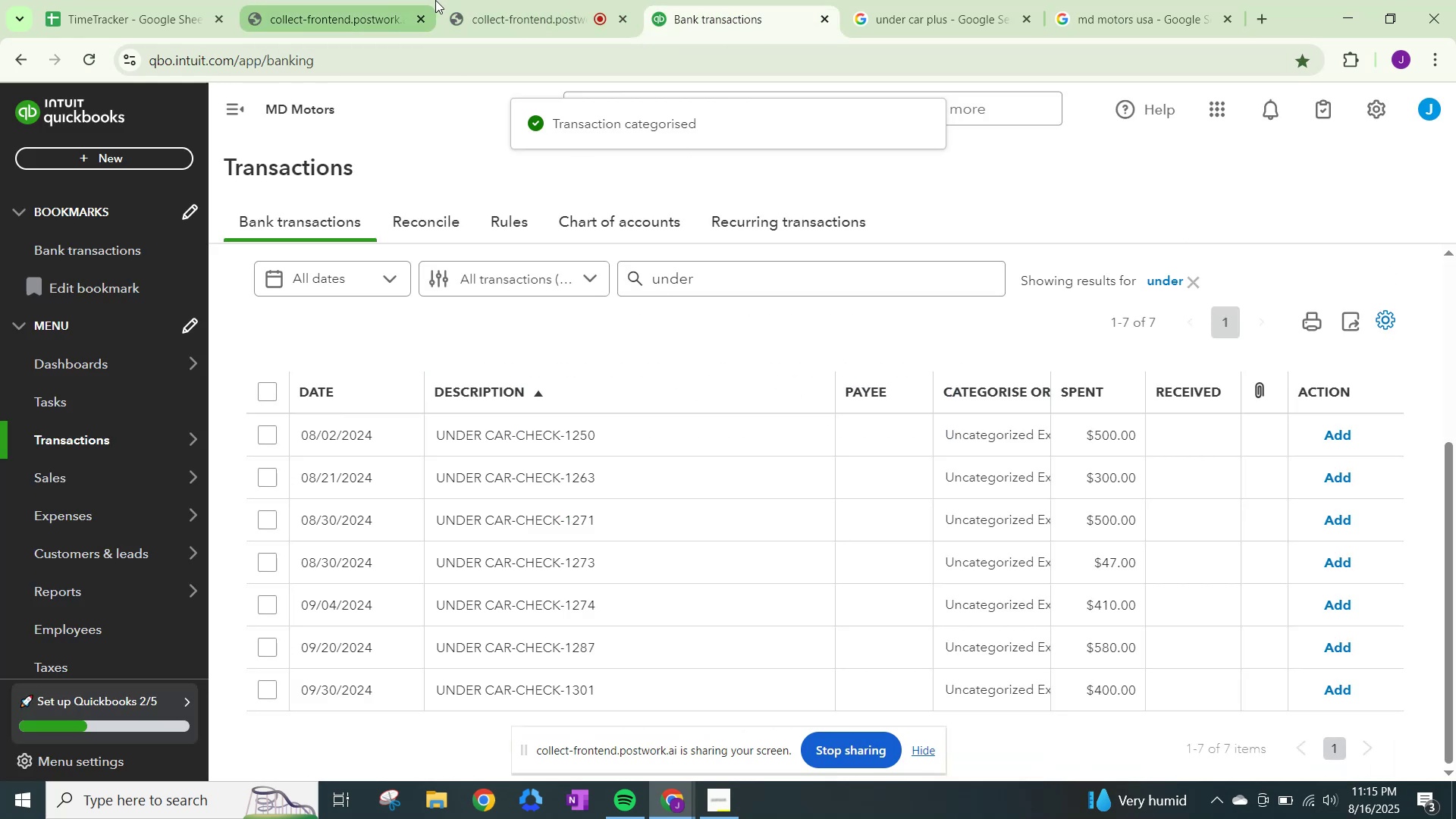 